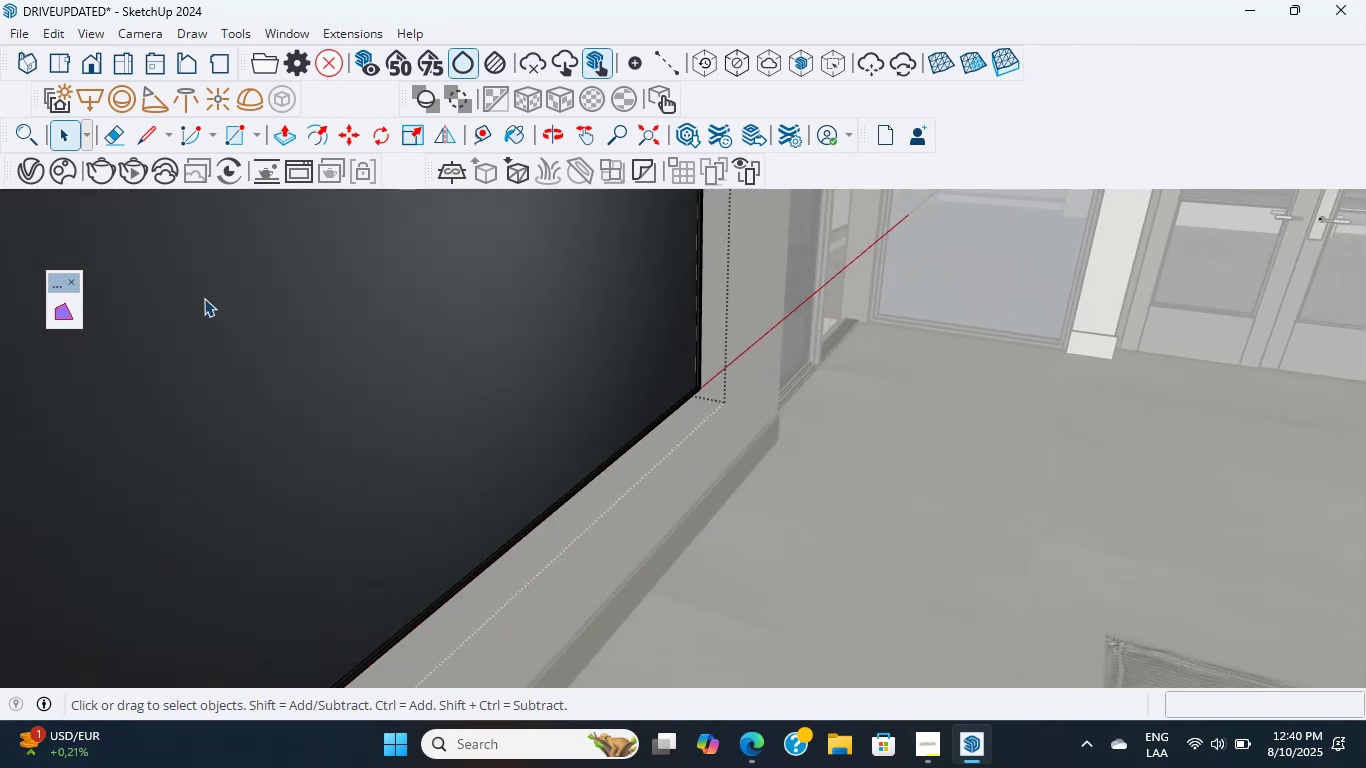 
double_click([204, 298])
 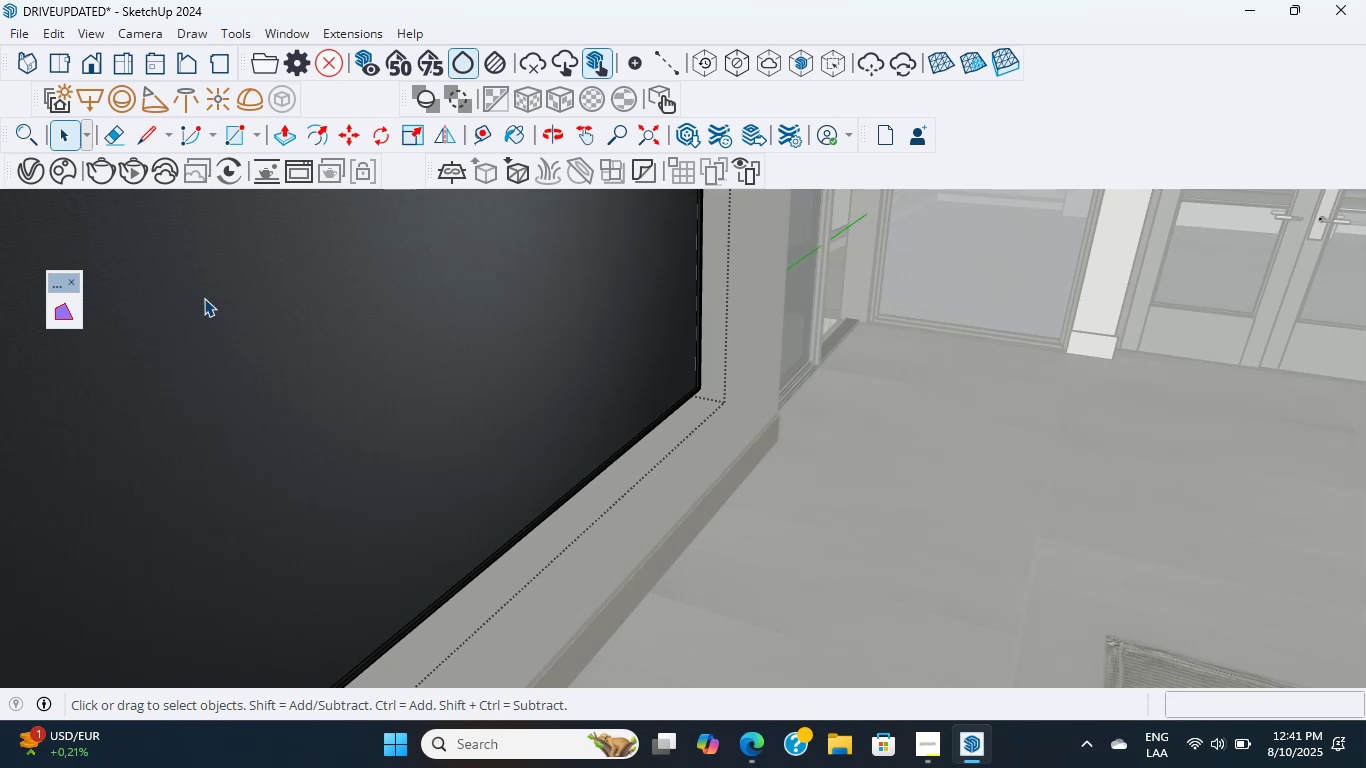 
wait(13.62)
 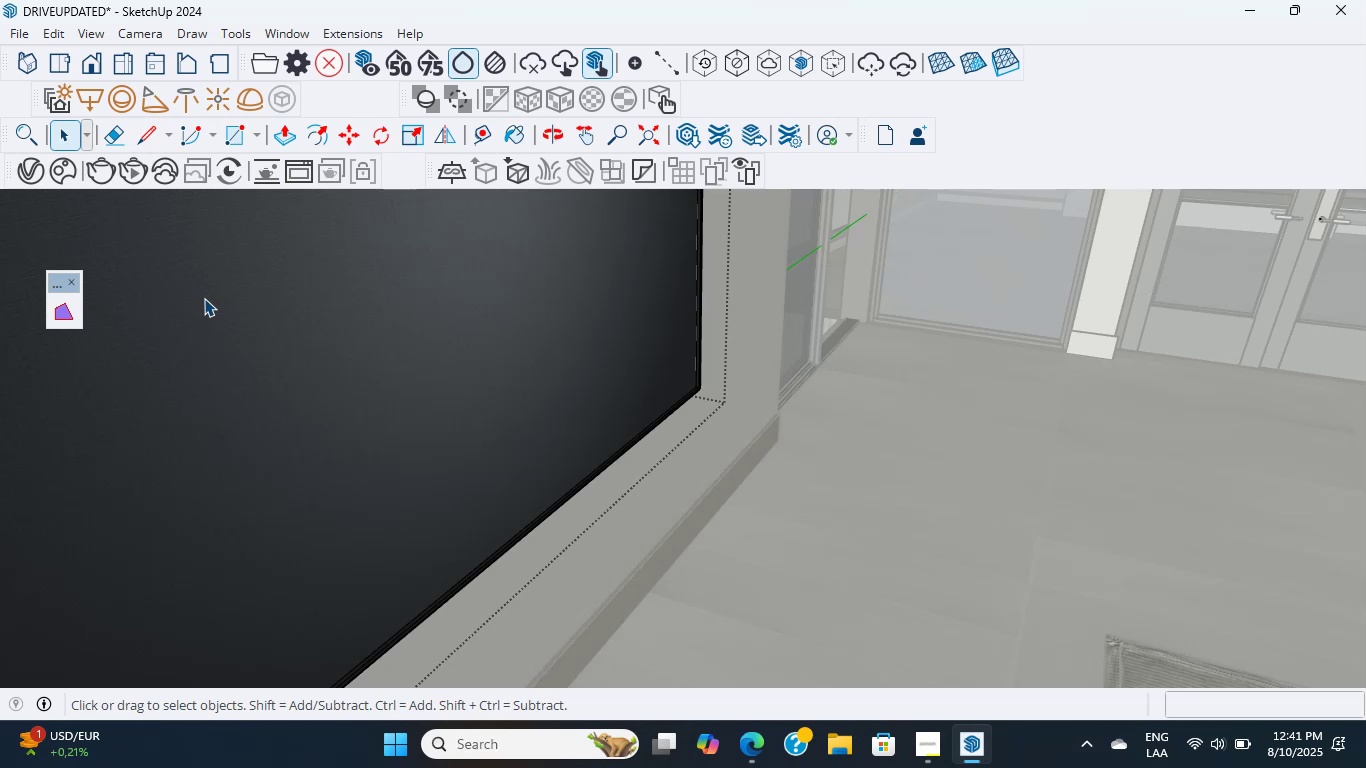 
double_click([204, 298])
 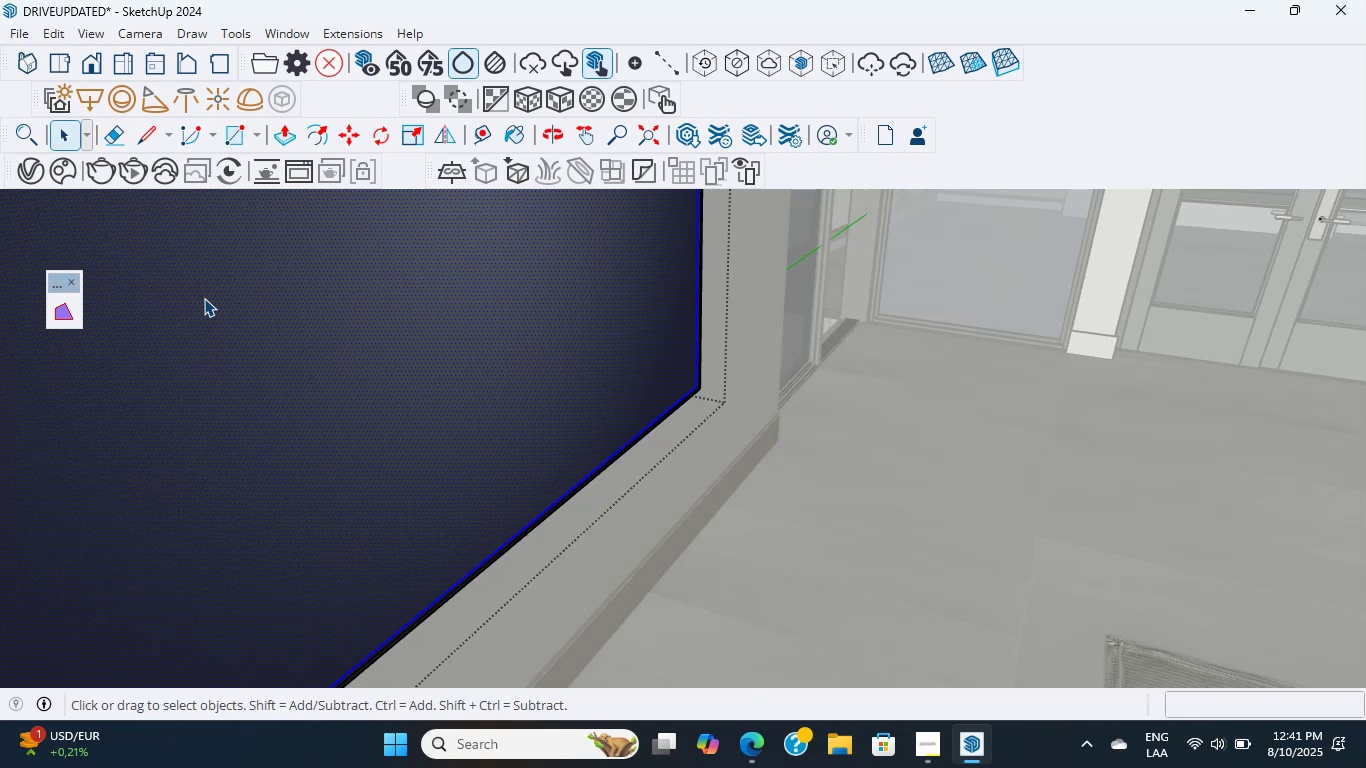 
triple_click([204, 298])
 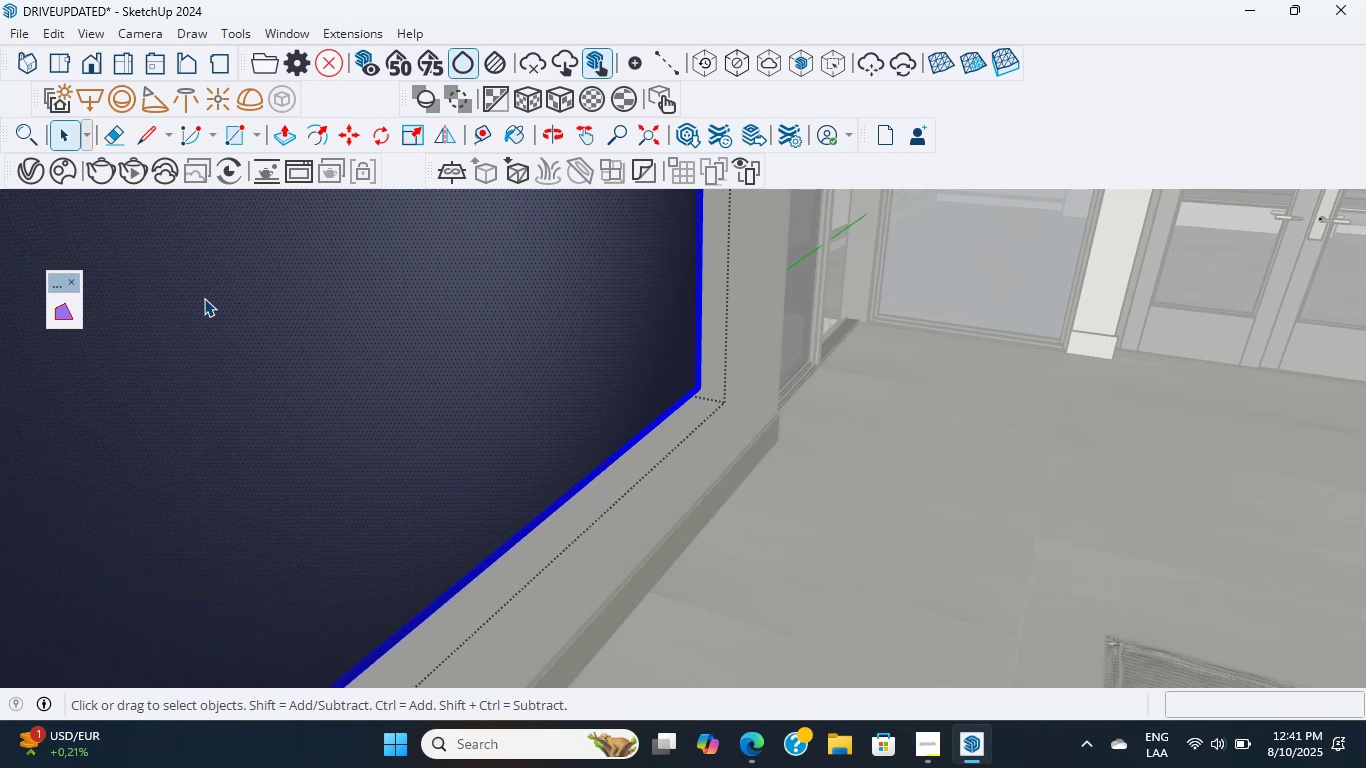 
triple_click([204, 298])
 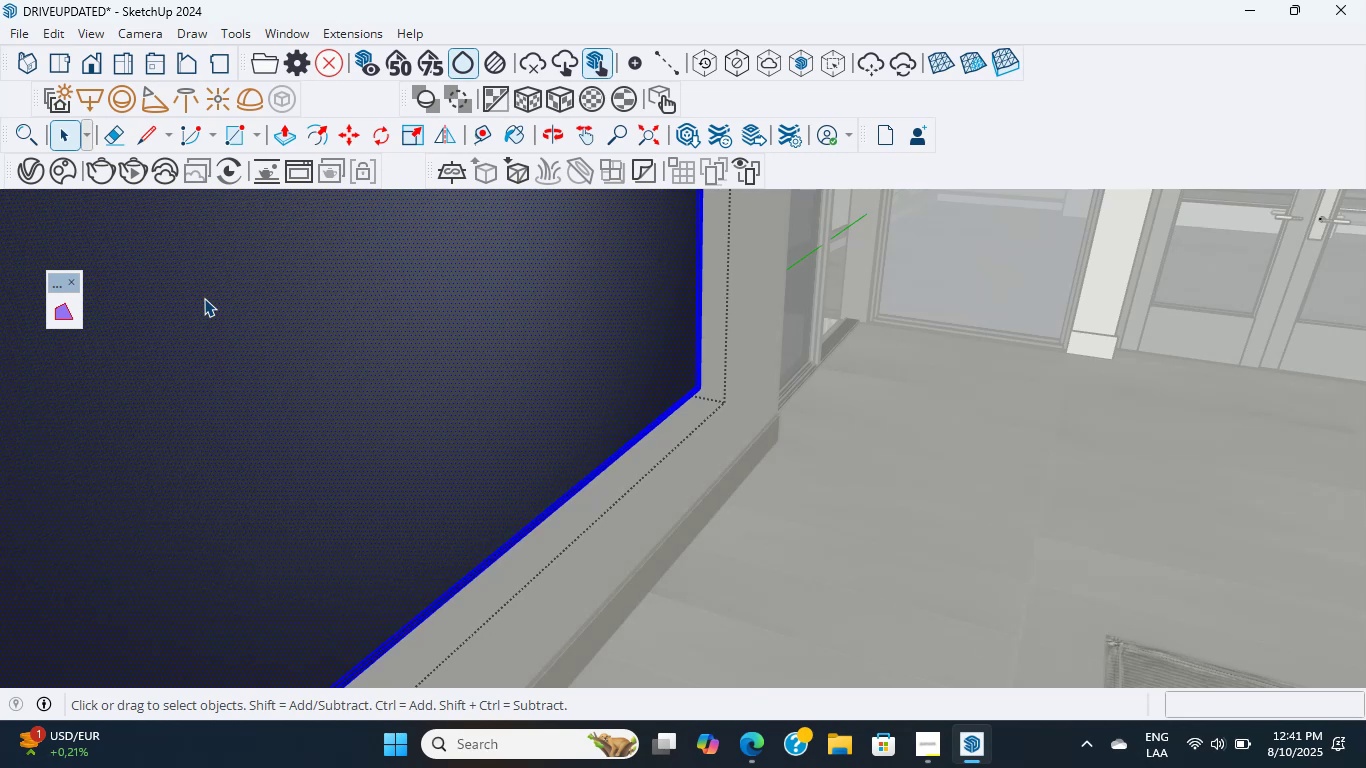 
triple_click([204, 298])
 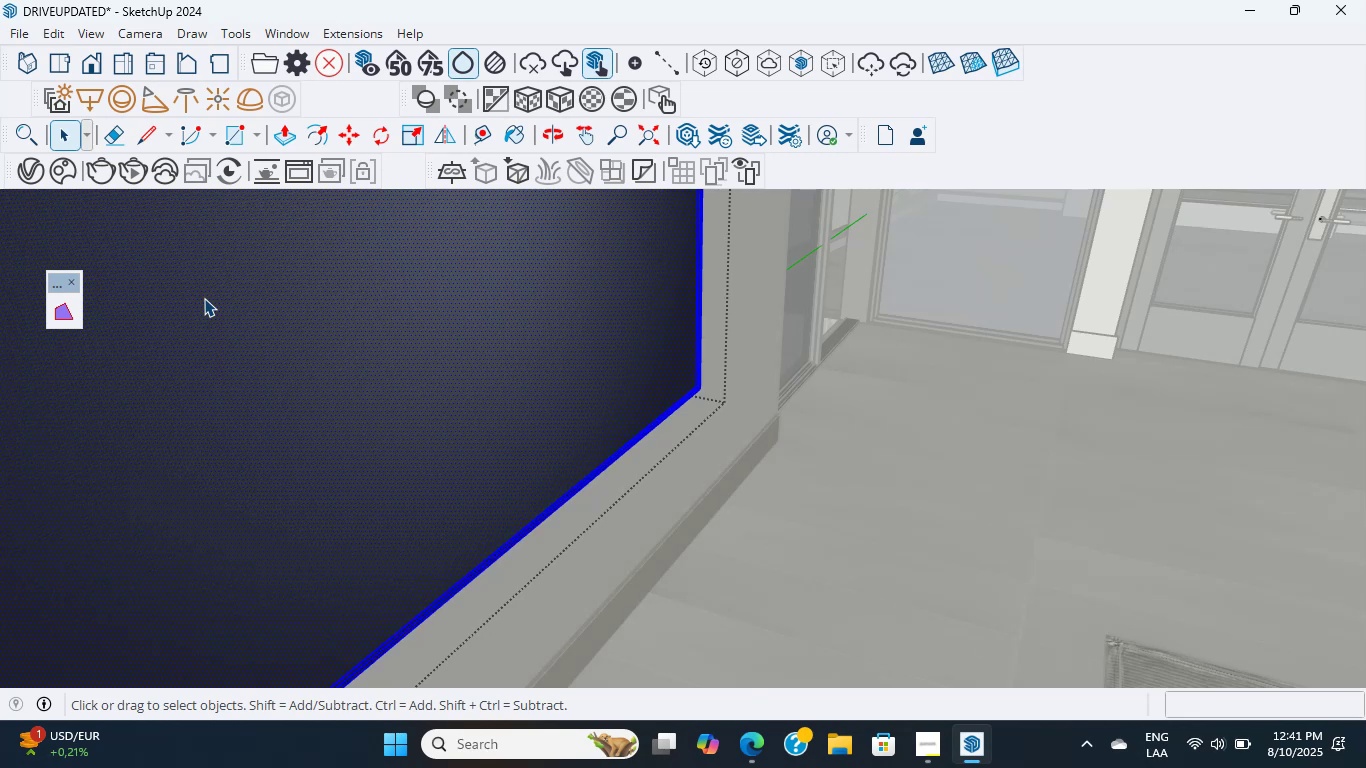 
triple_click([204, 298])
 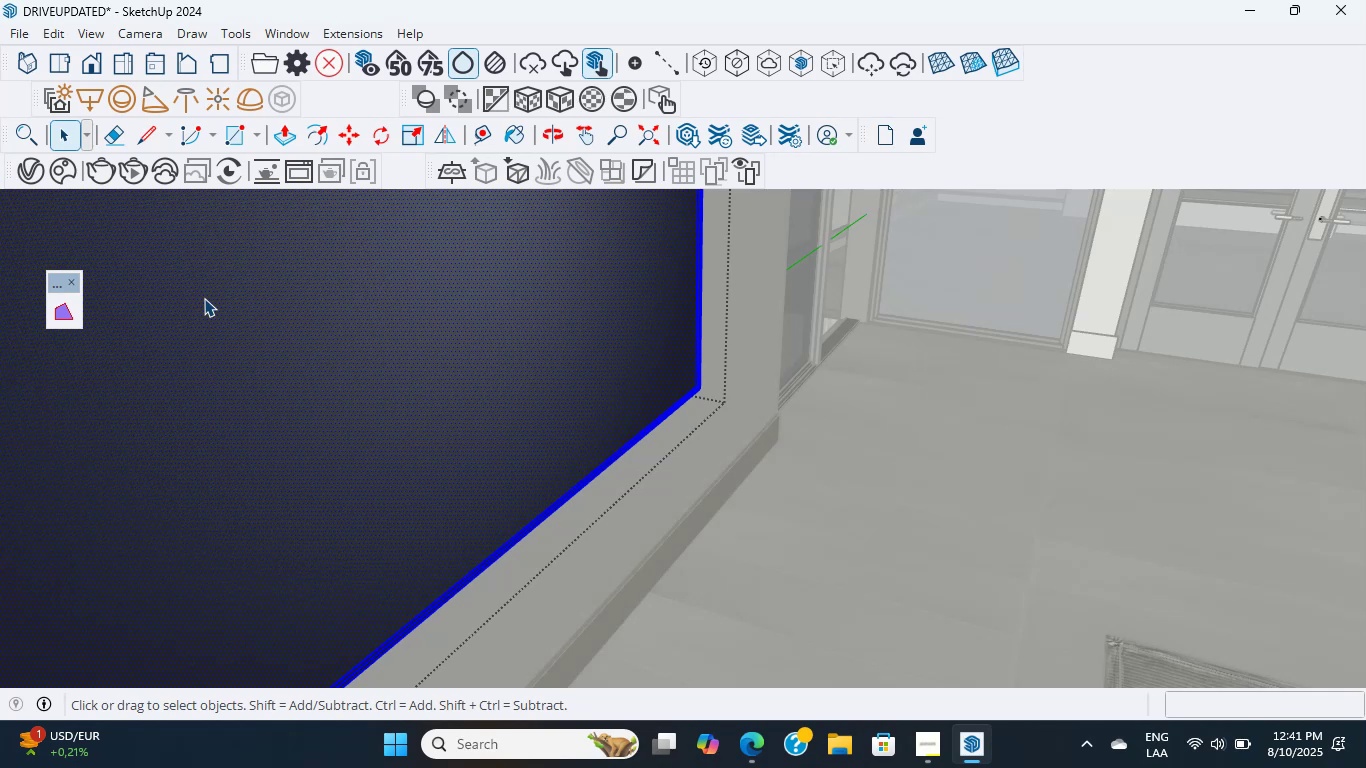 
wait(25.84)
 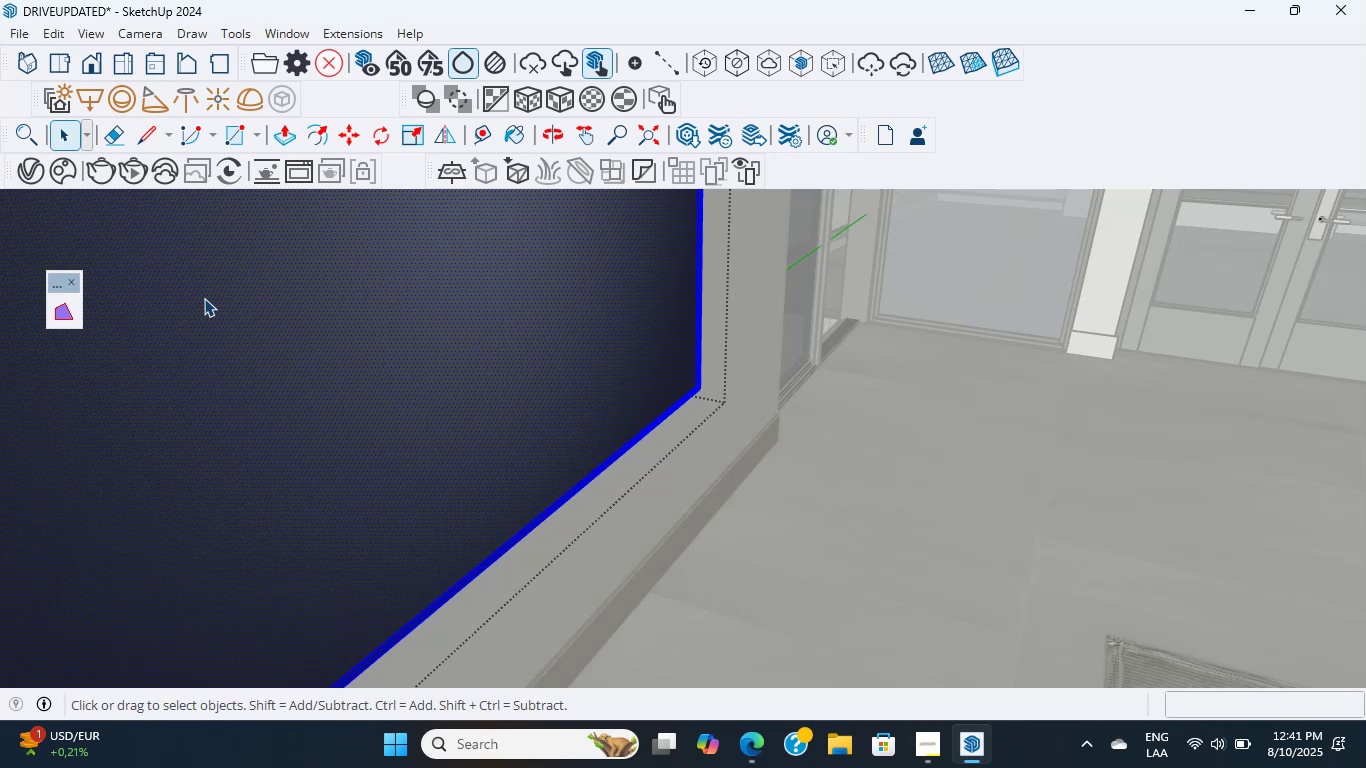 
scroll: coordinate [445, 315], scroll_direction: up, amount: 16.0
 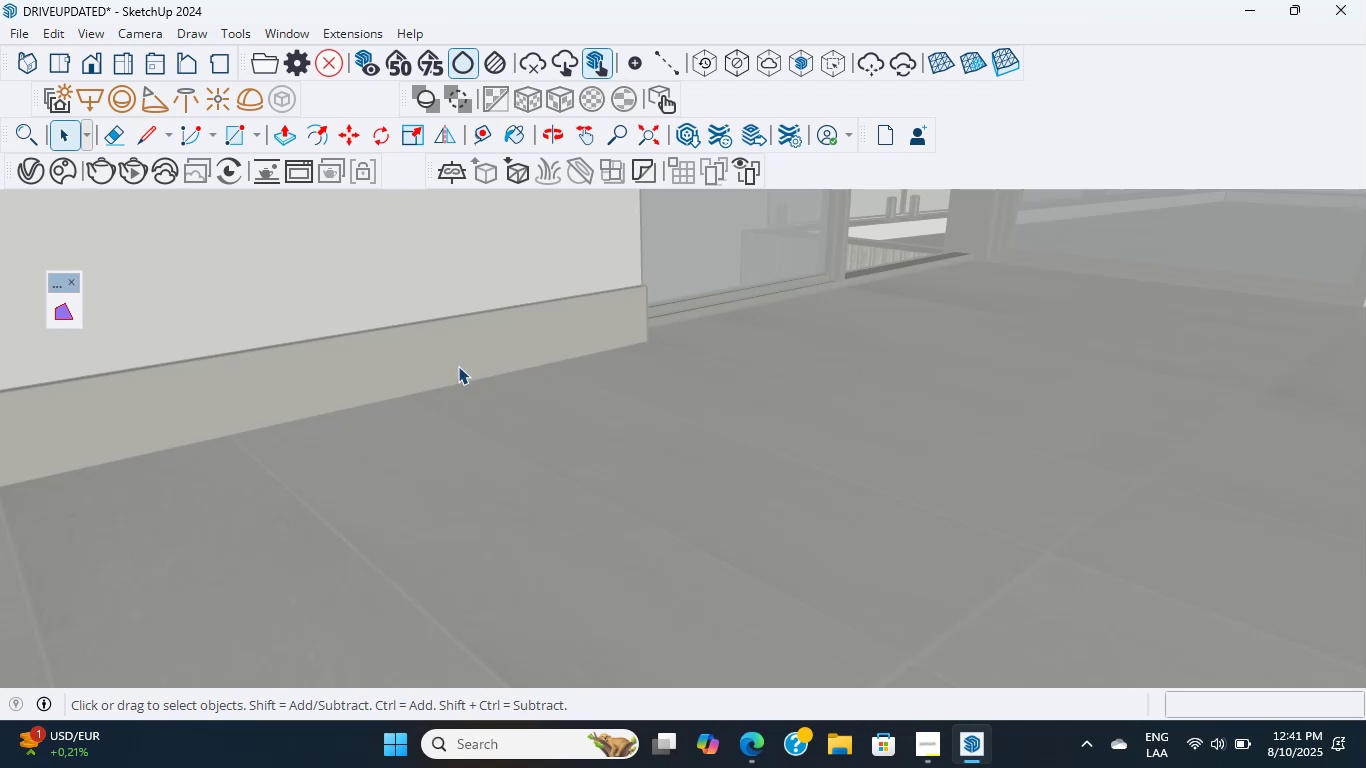 
double_click([457, 362])
 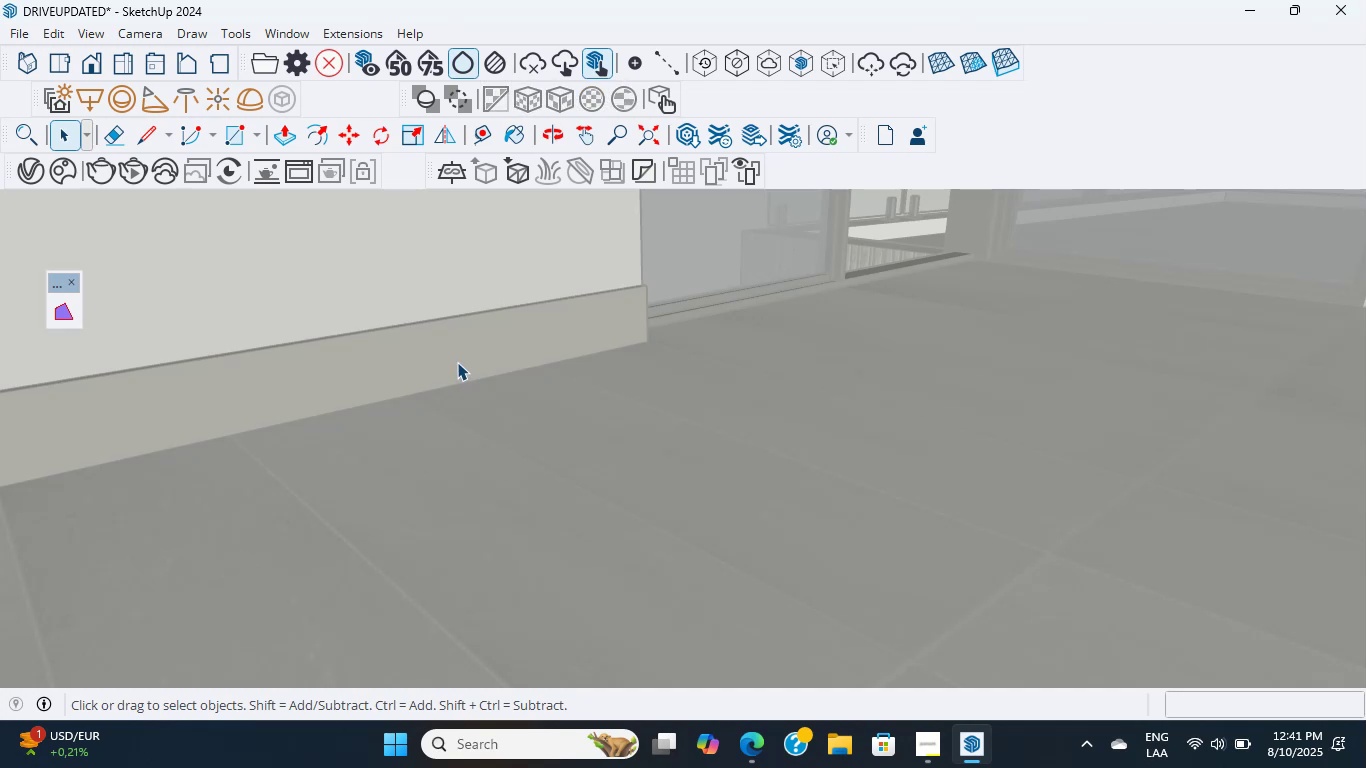 
triple_click([457, 356])
 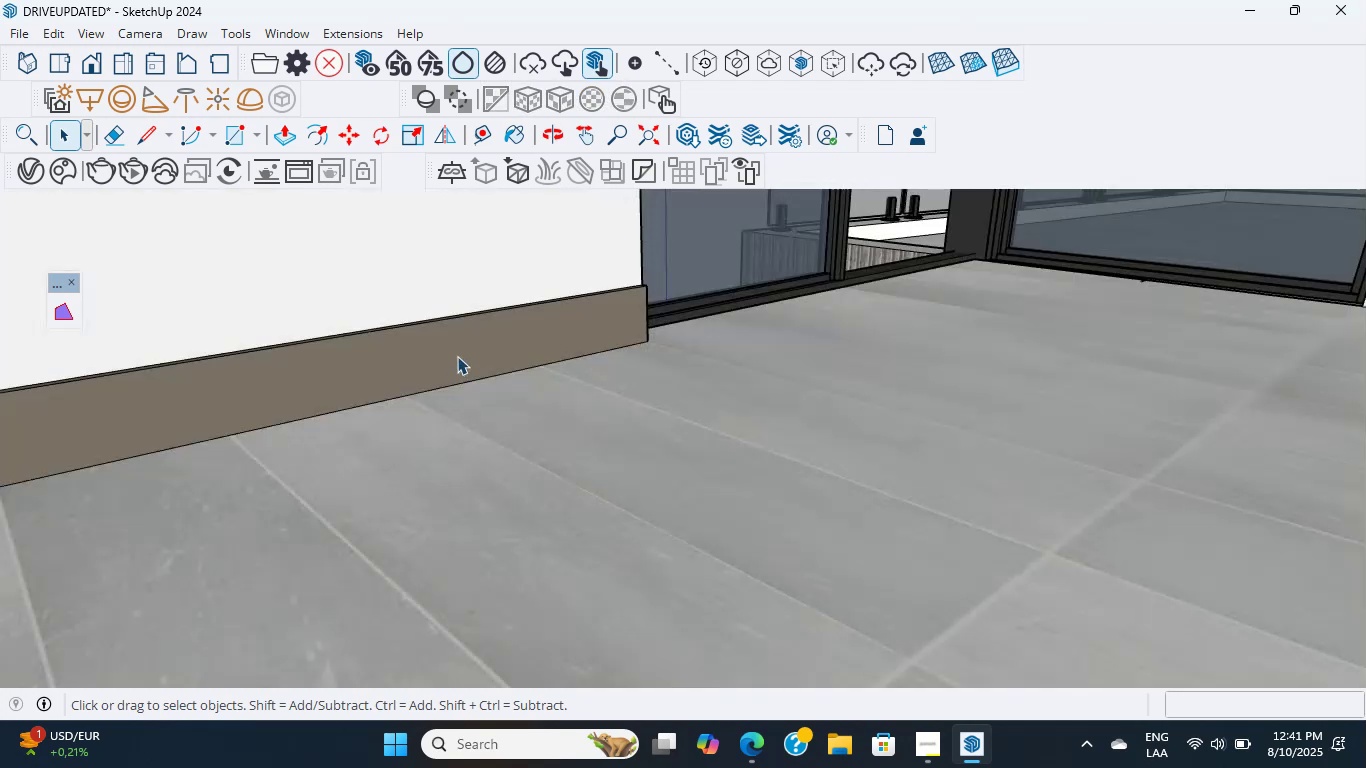 
triple_click([457, 356])
 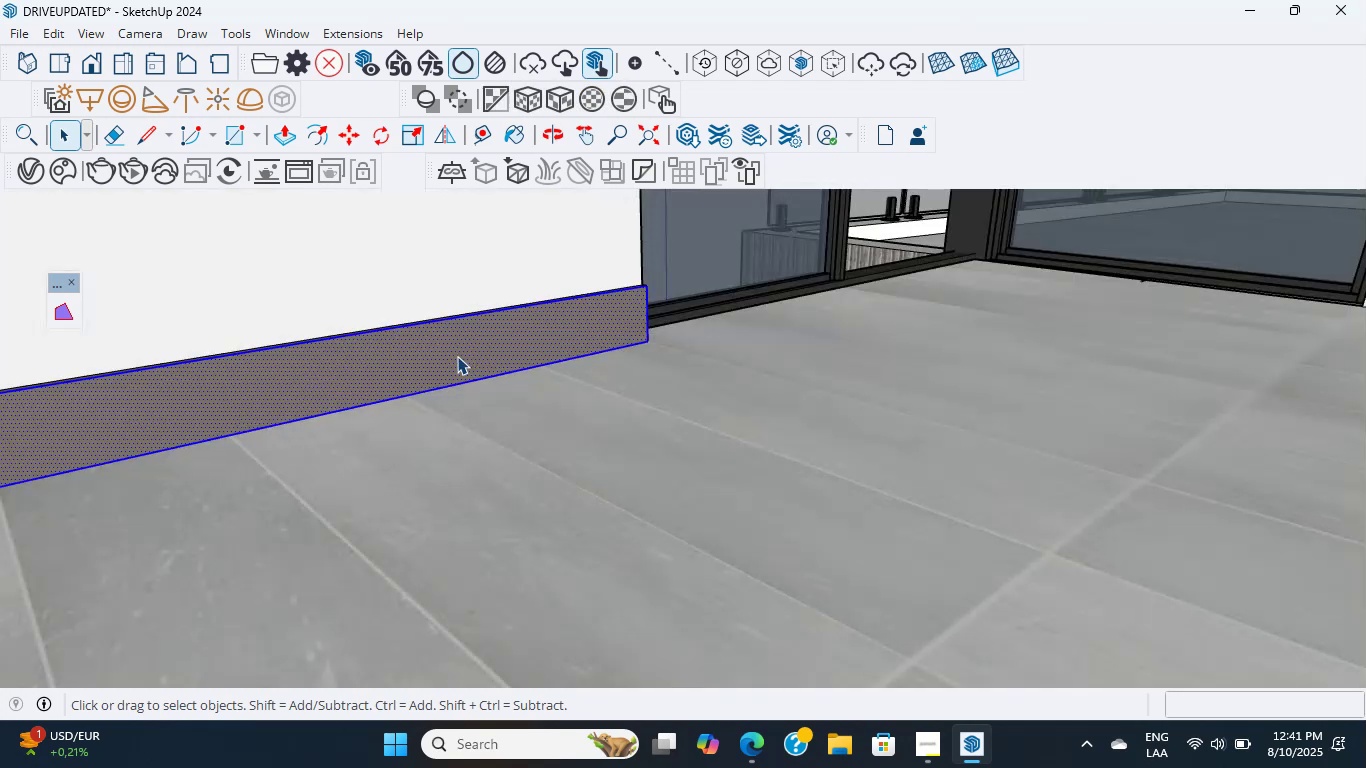 
triple_click([457, 356])
 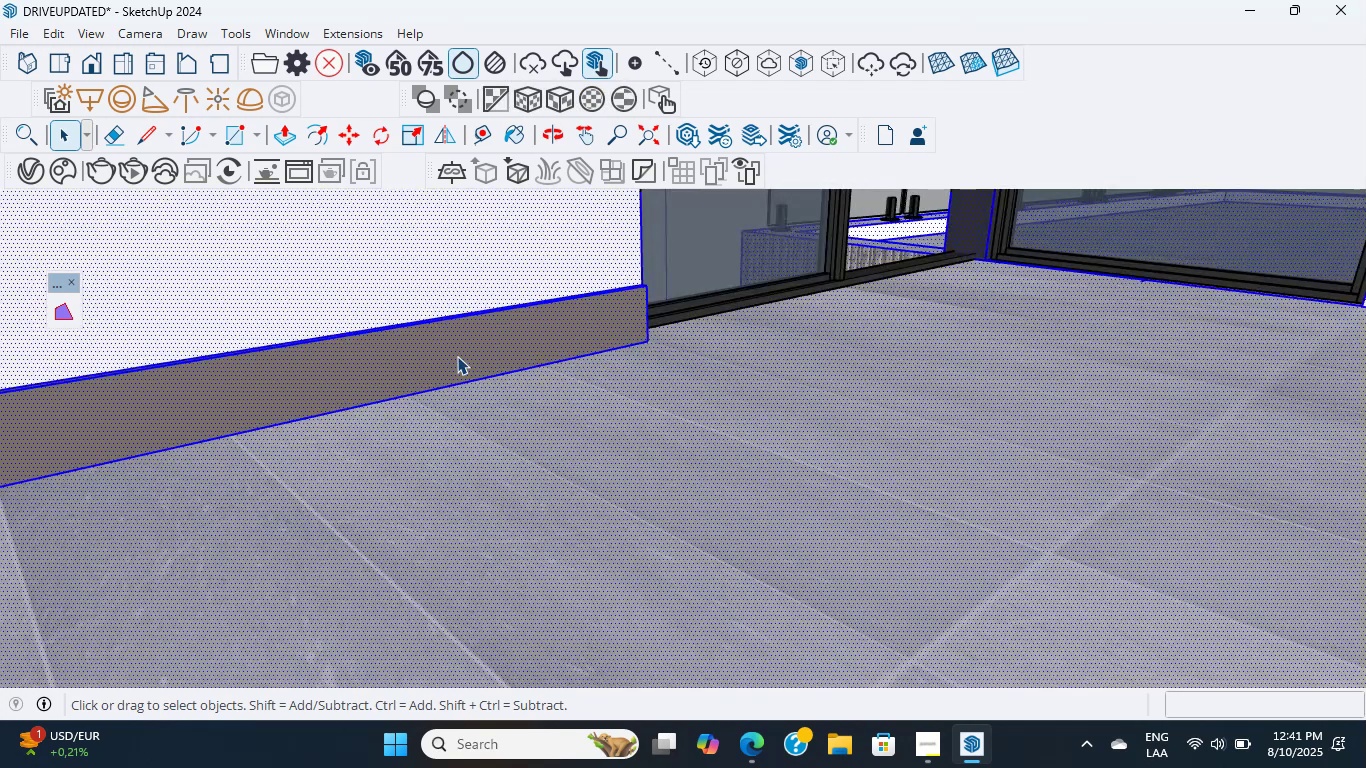 
triple_click([457, 356])
 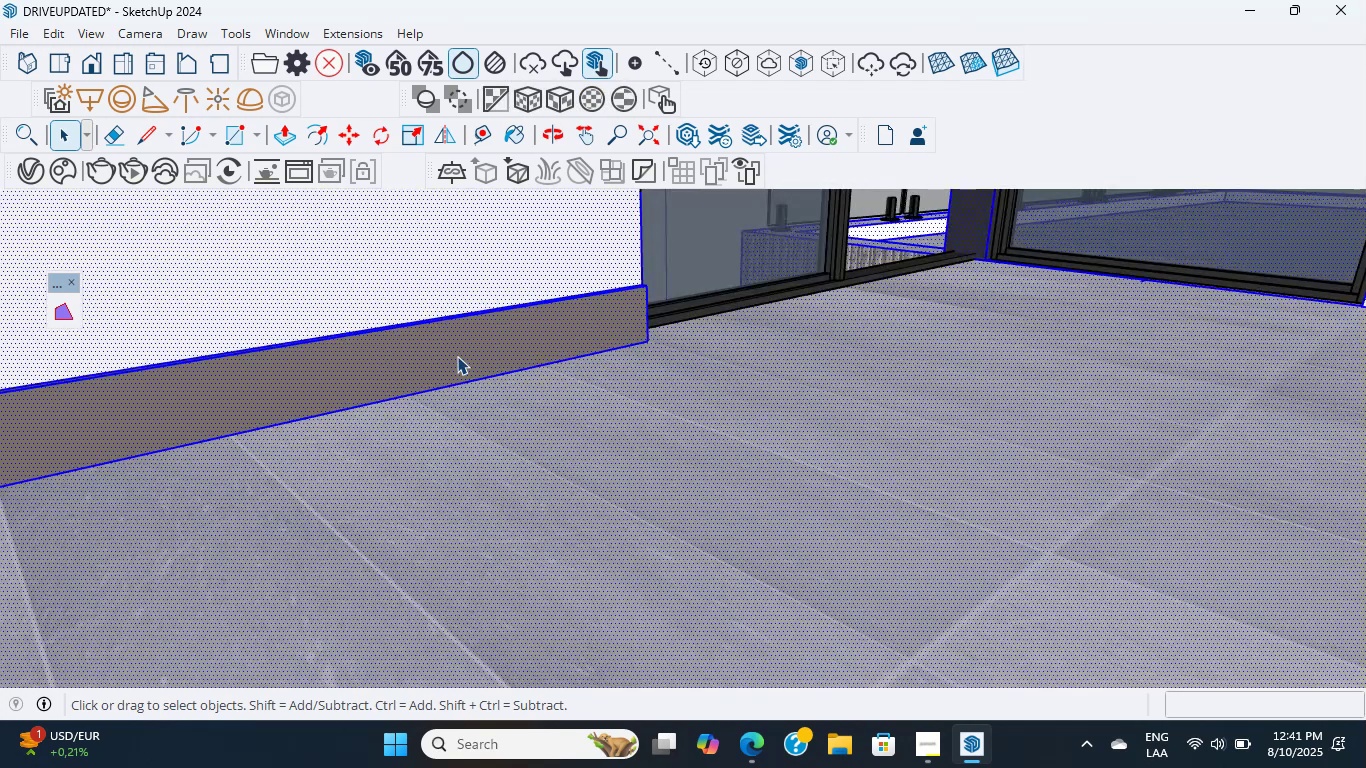 
triple_click([457, 356])
 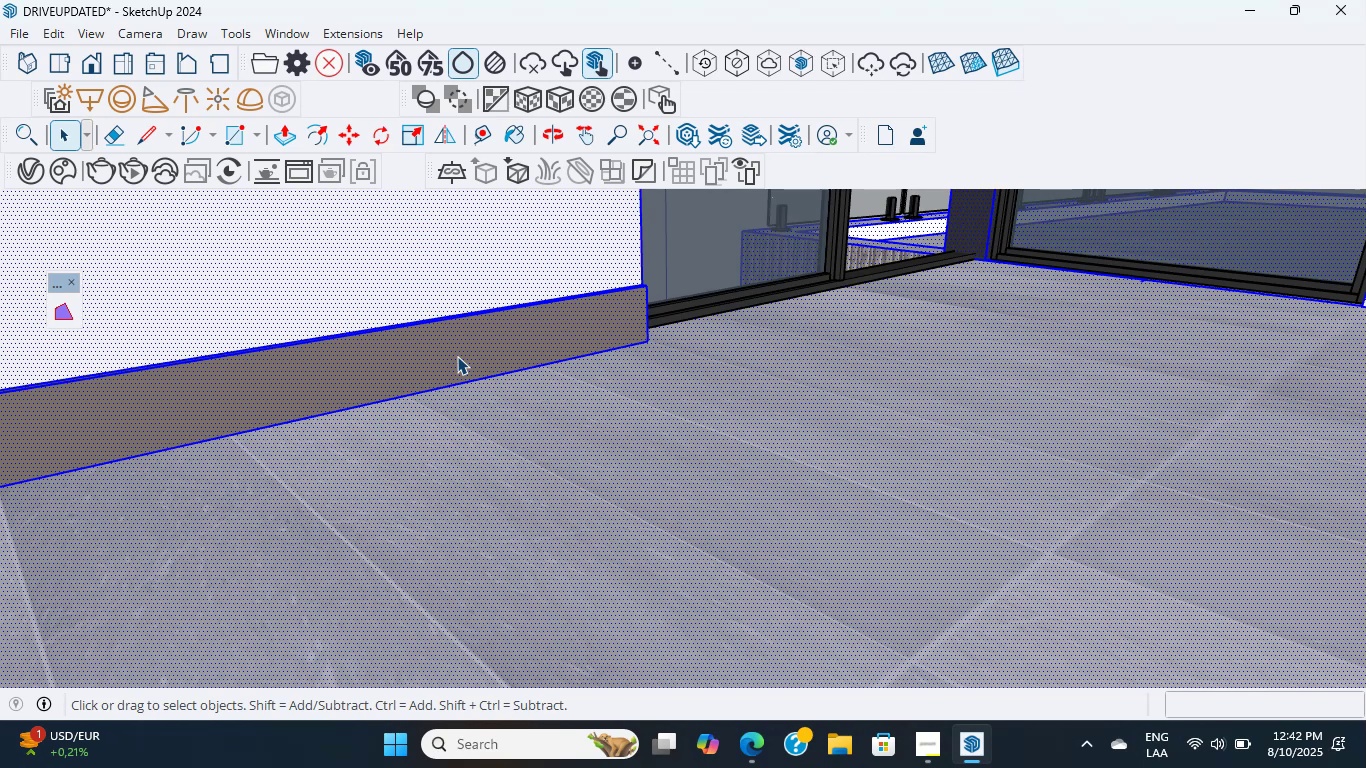 
wait(38.56)
 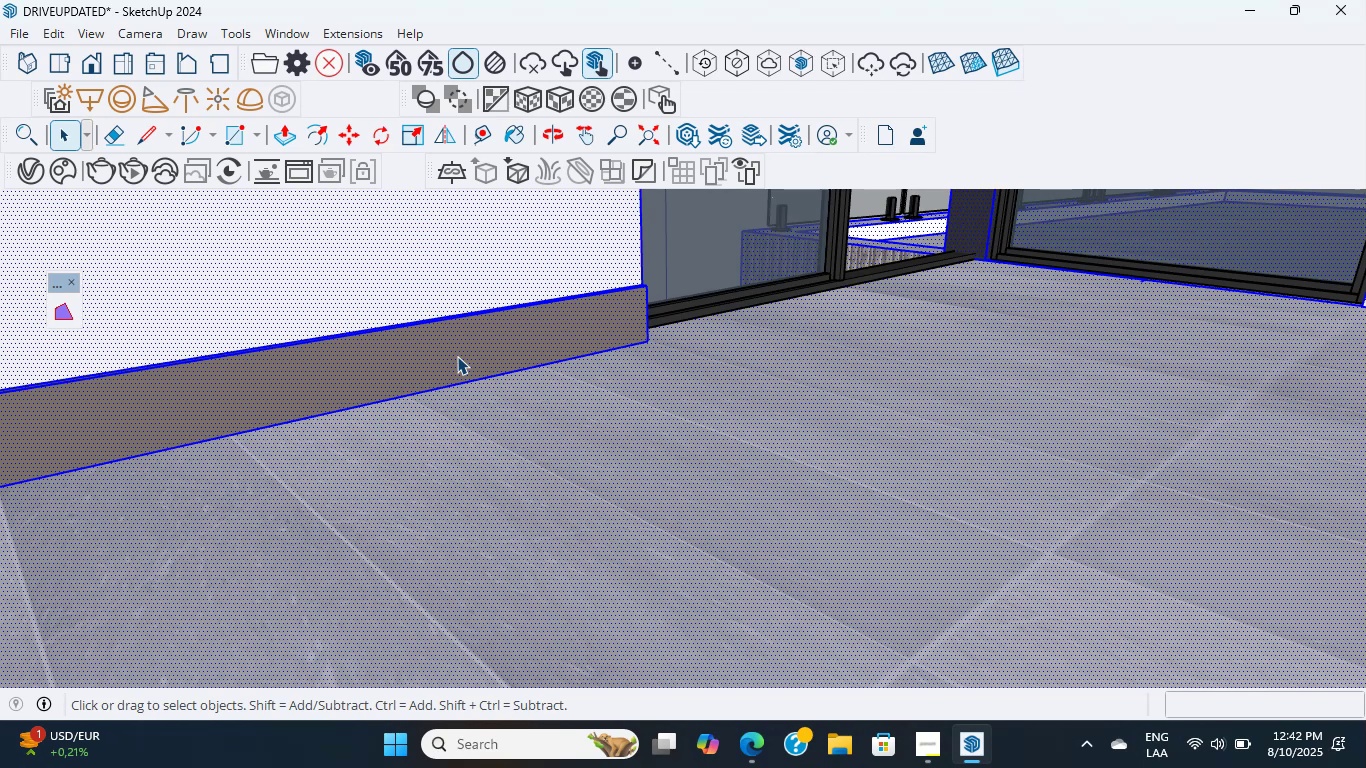 
scroll: coordinate [605, 506], scroll_direction: up, amount: 8.0
 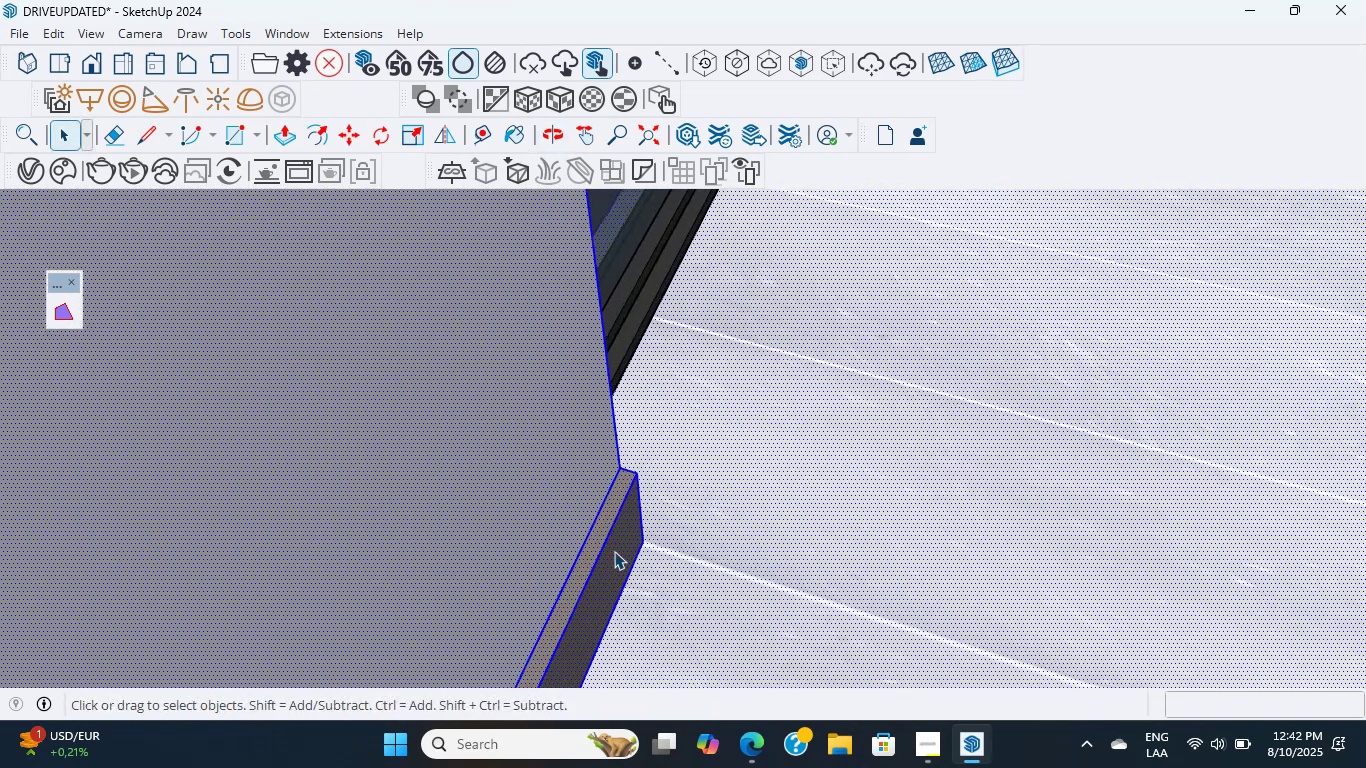 
middle_click([614, 551])
 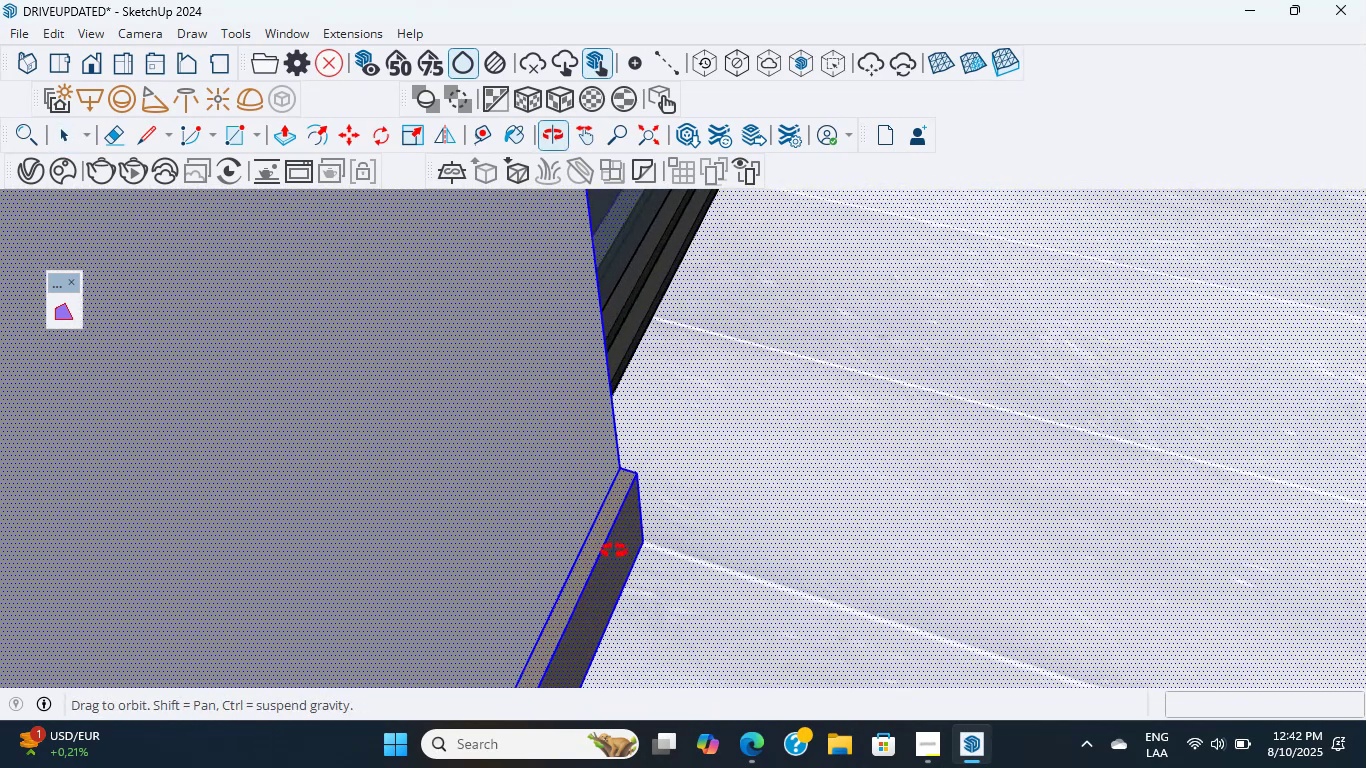 
scroll: coordinate [687, 574], scroll_direction: up, amount: 2.0
 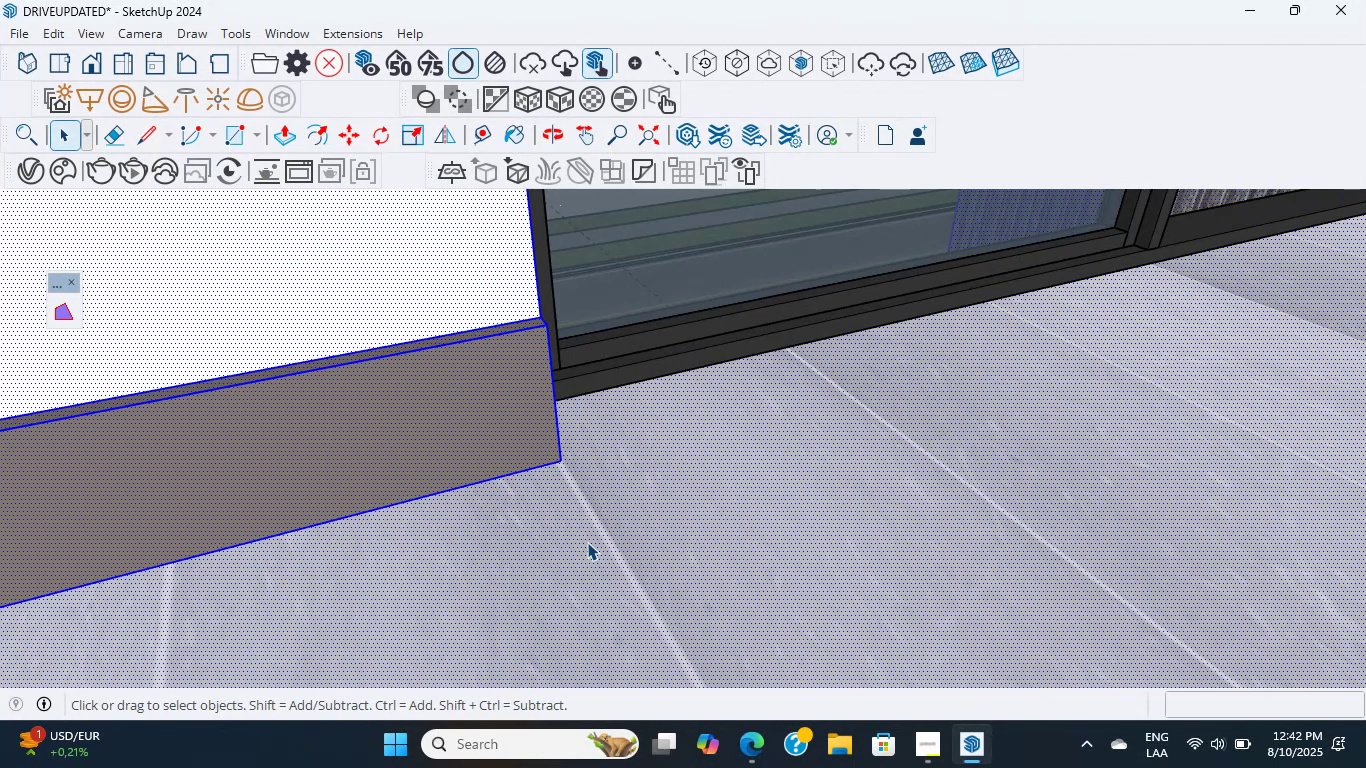 
wait(12.77)
 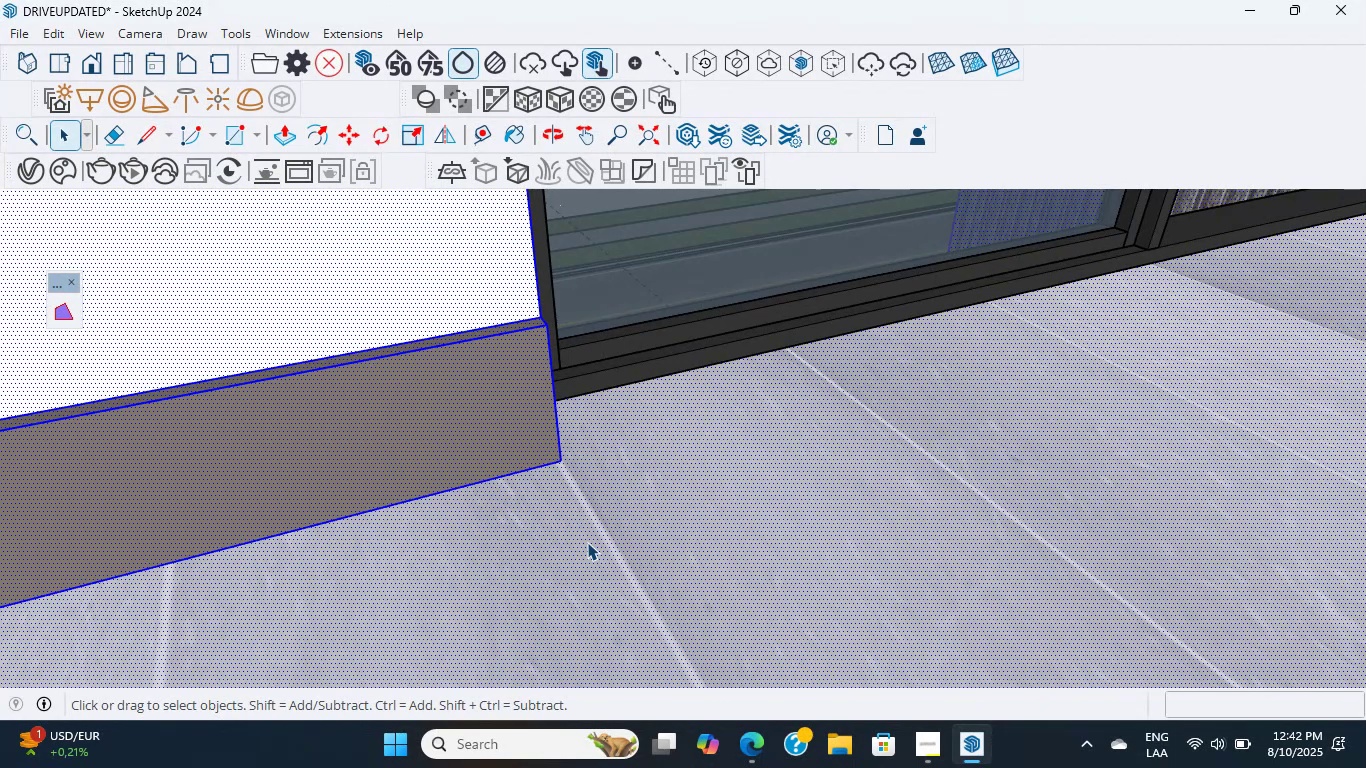 
scroll: coordinate [558, 377], scroll_direction: down, amount: 6.0
 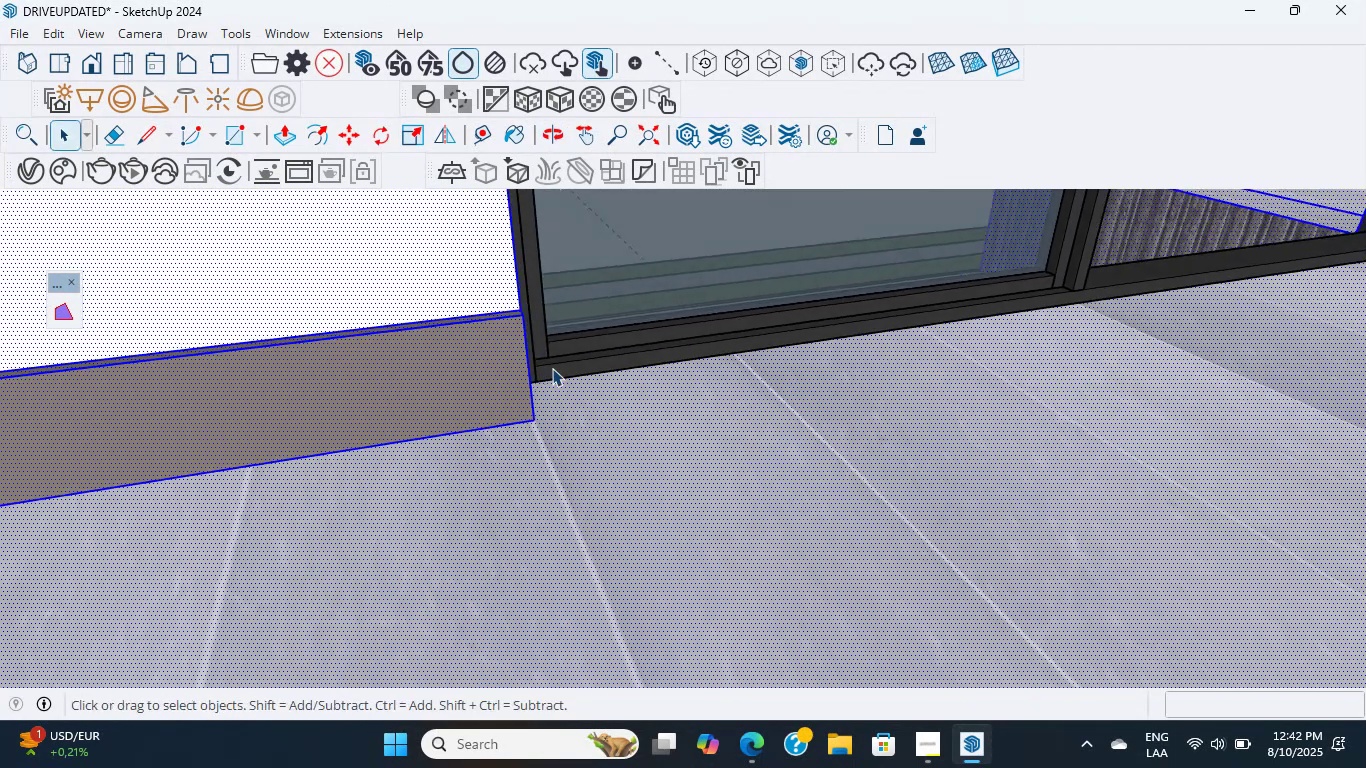 
scroll: coordinate [549, 373], scroll_direction: none, amount: 0.0
 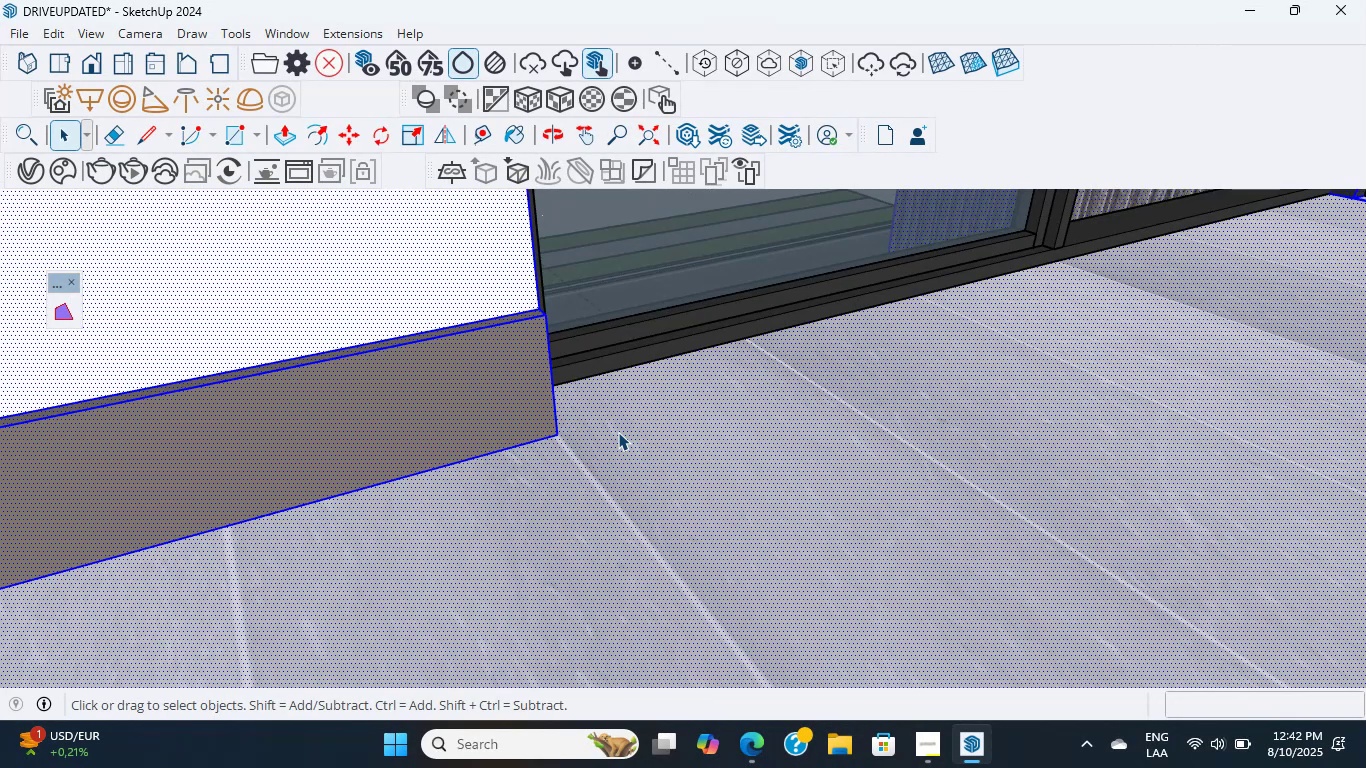 
wait(8.42)
 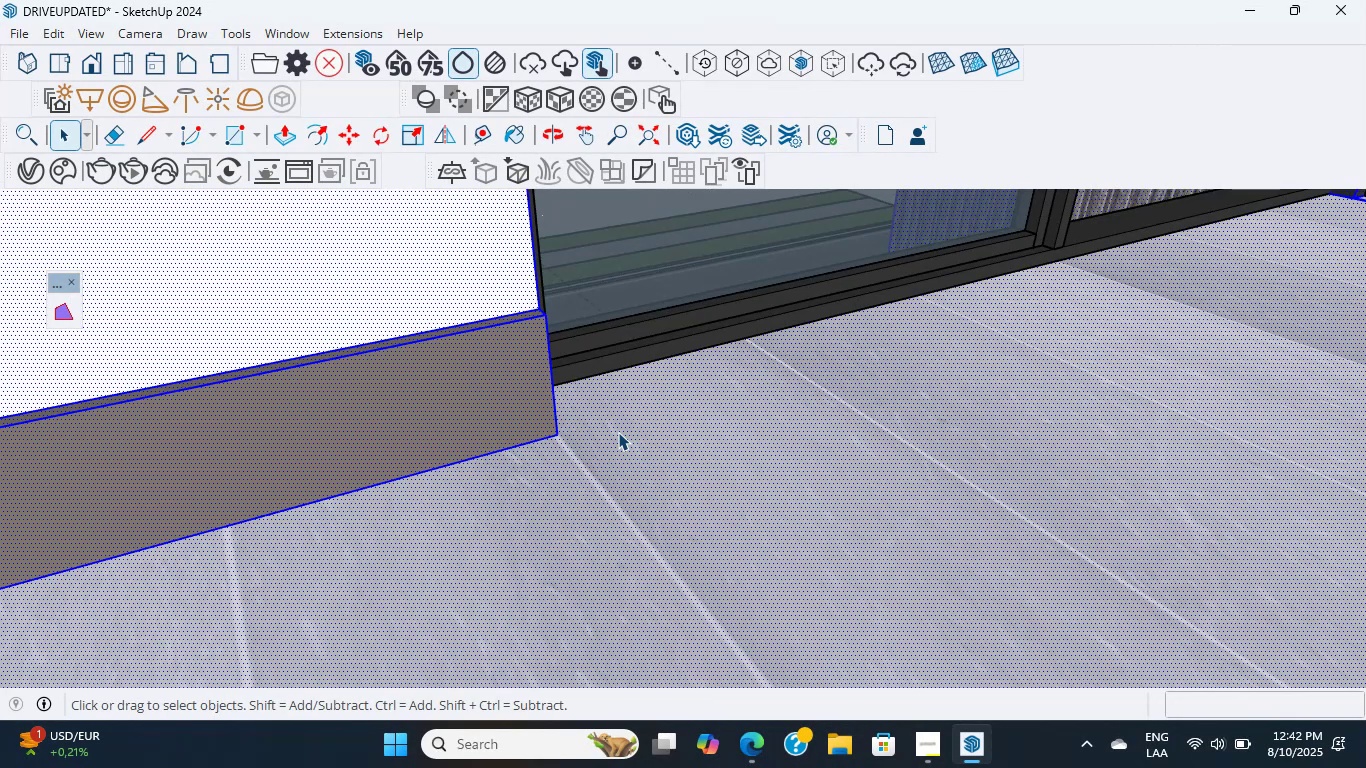 
scroll: coordinate [625, 493], scroll_direction: down, amount: 20.0
 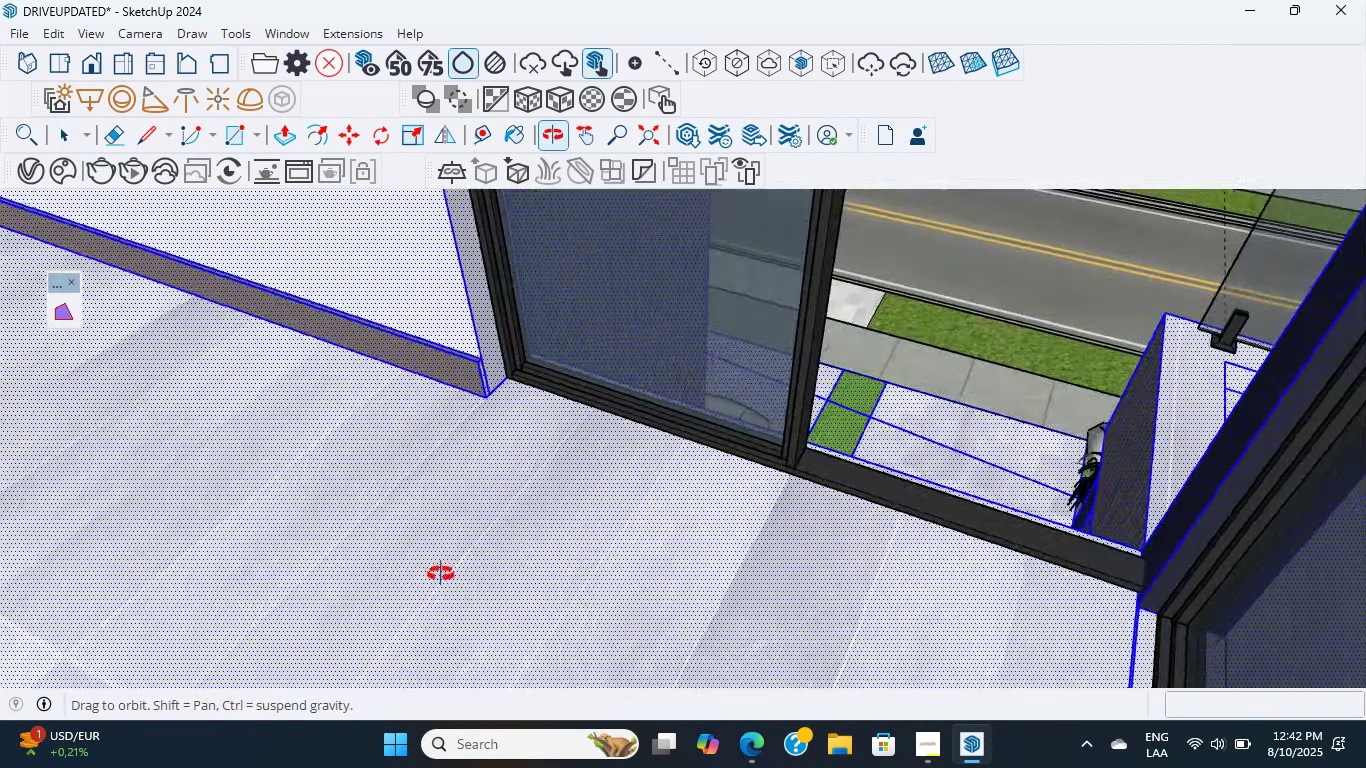 
scroll: coordinate [754, 362], scroll_direction: up, amount: 23.0
 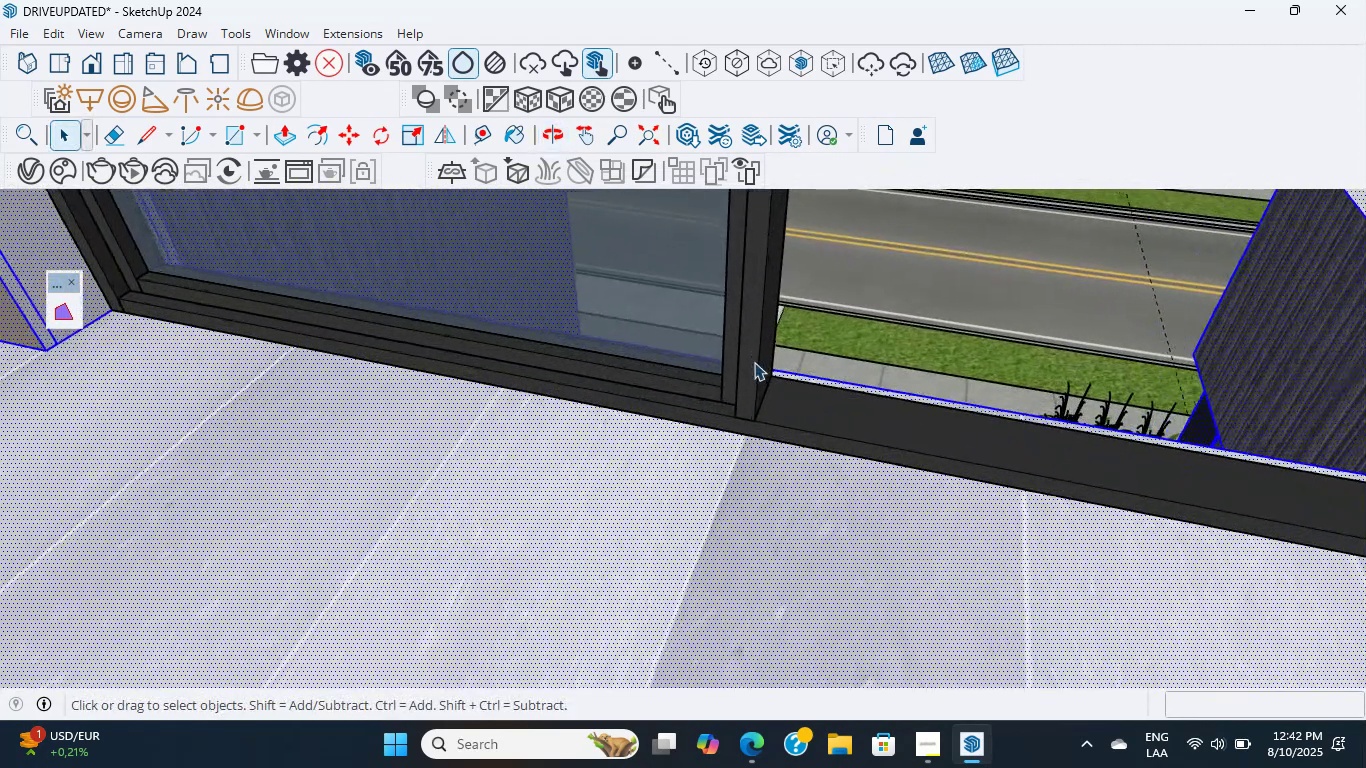 
double_click([754, 362])
 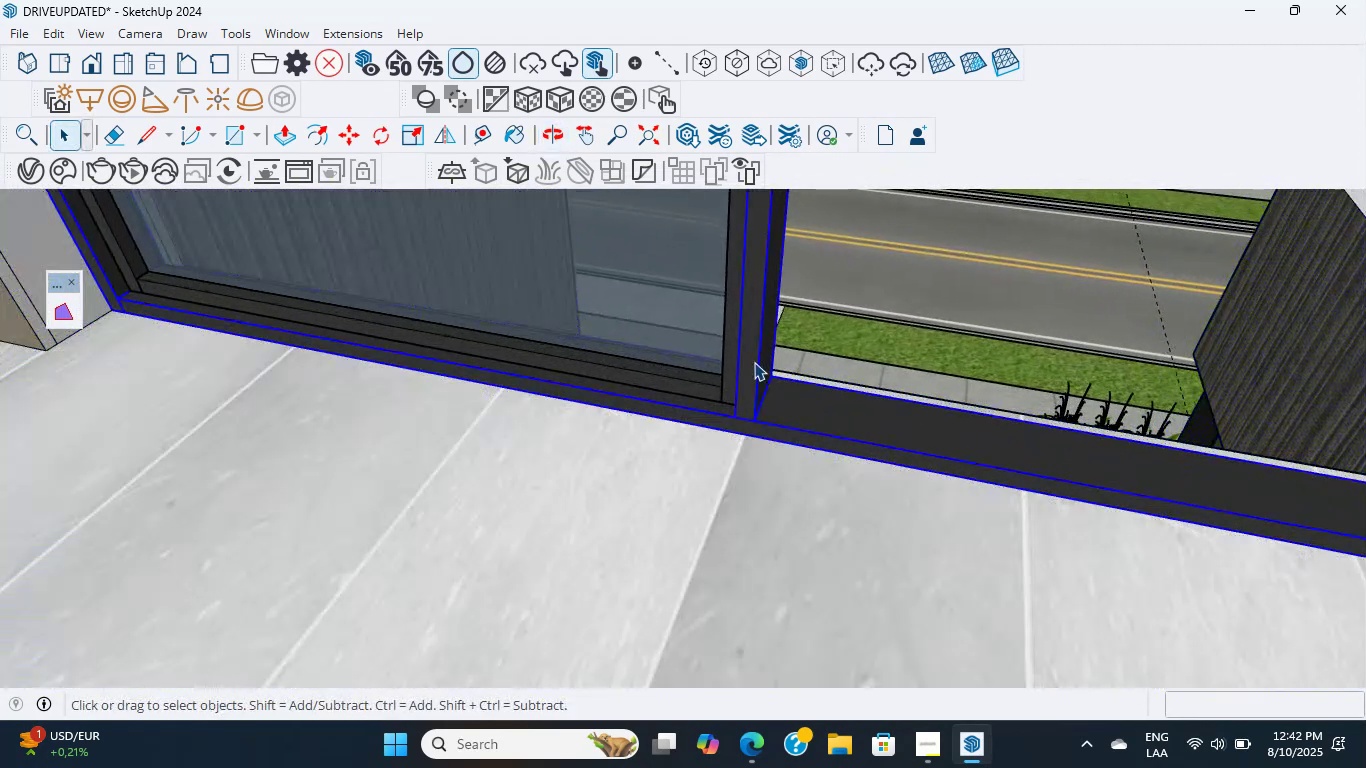 
scroll: coordinate [765, 371], scroll_direction: up, amount: 6.0
 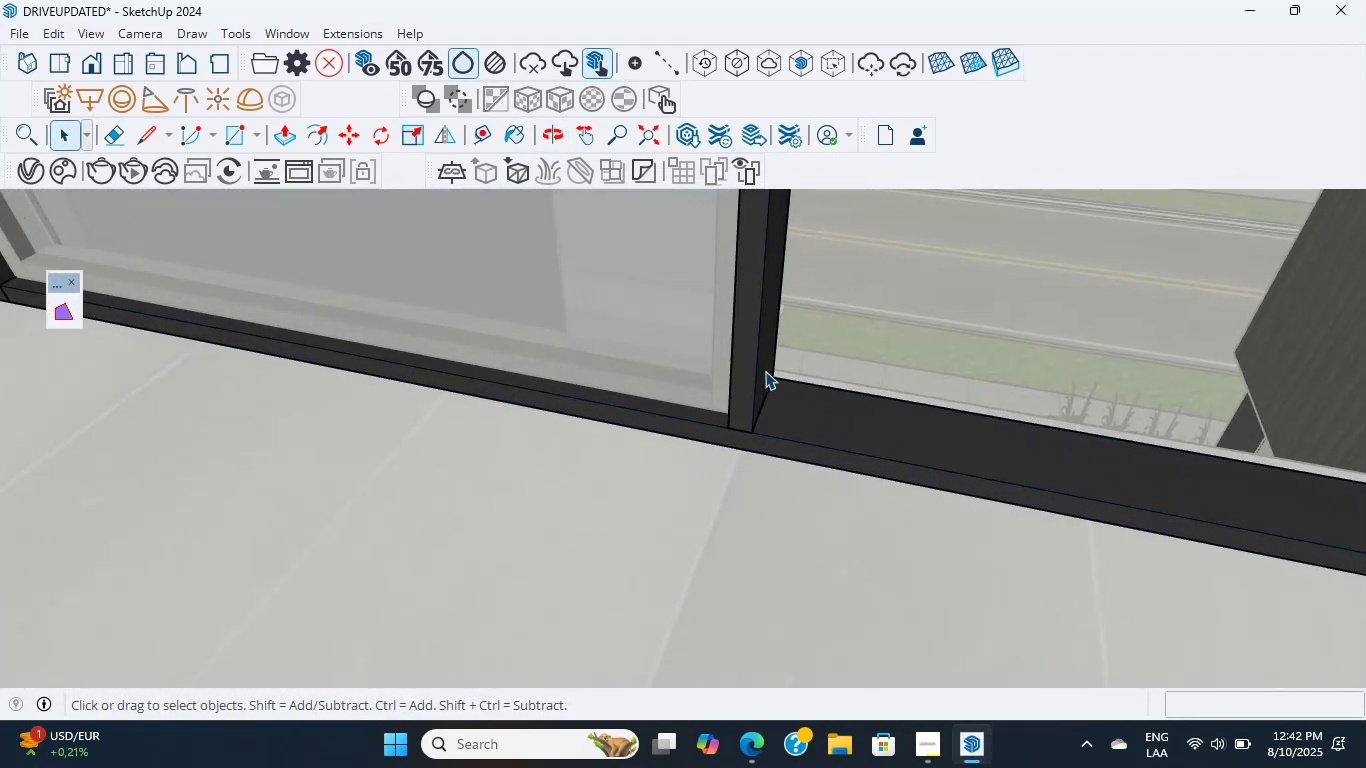 
double_click([765, 371])
 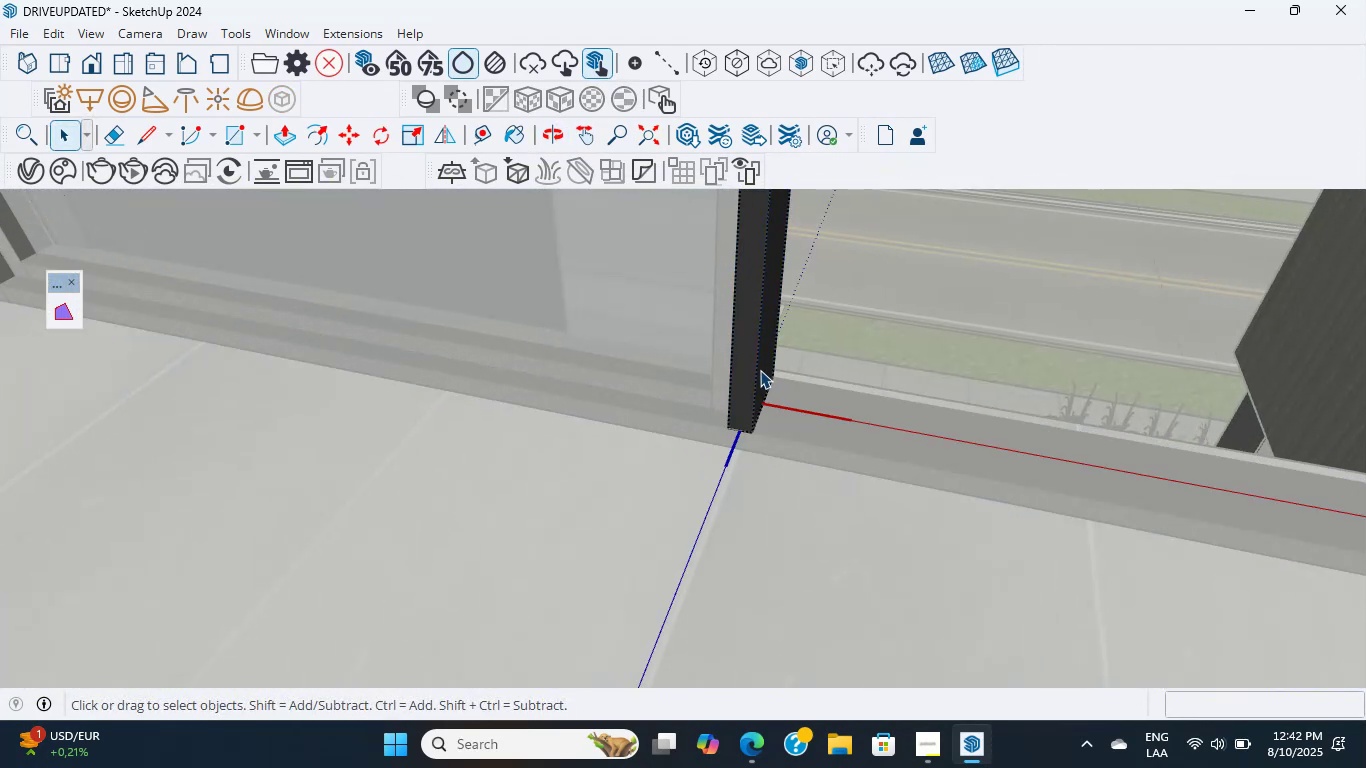 
double_click([760, 370])
 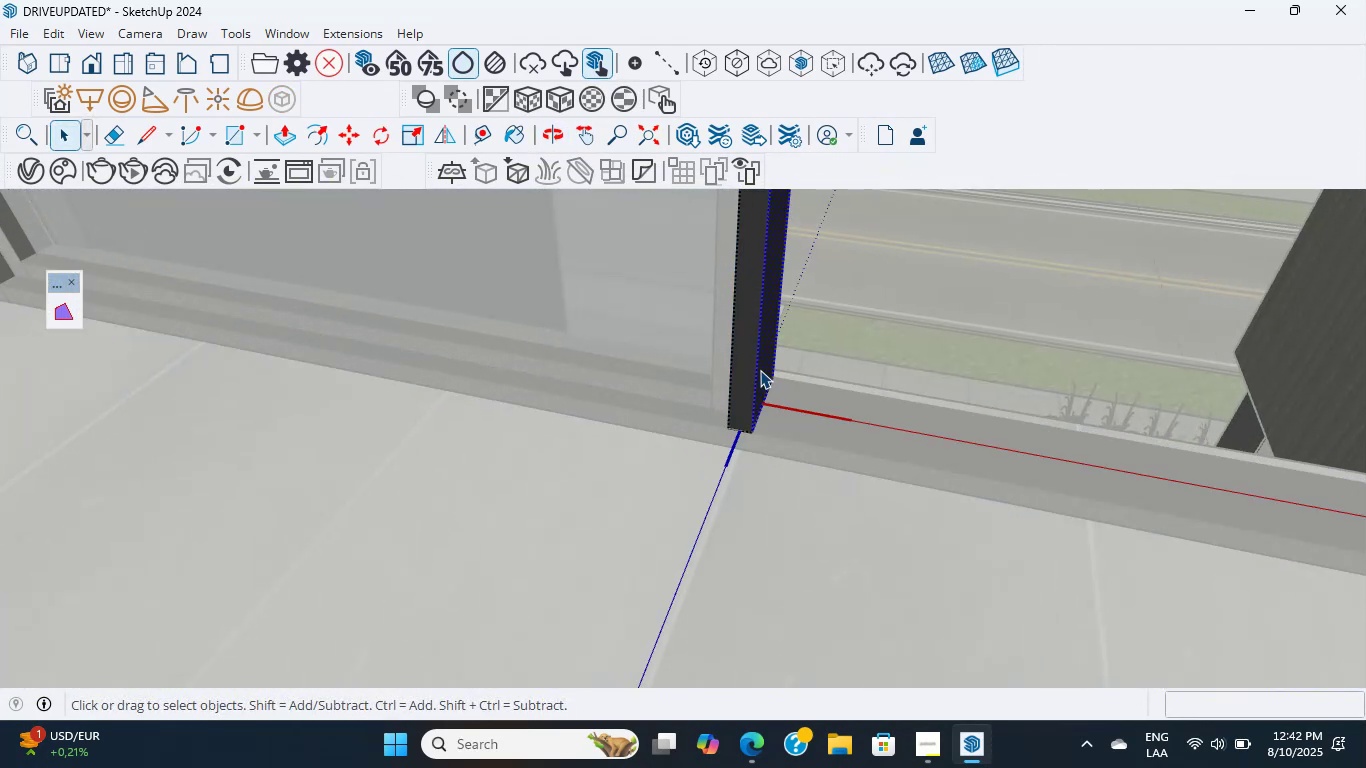 
triple_click([760, 370])
 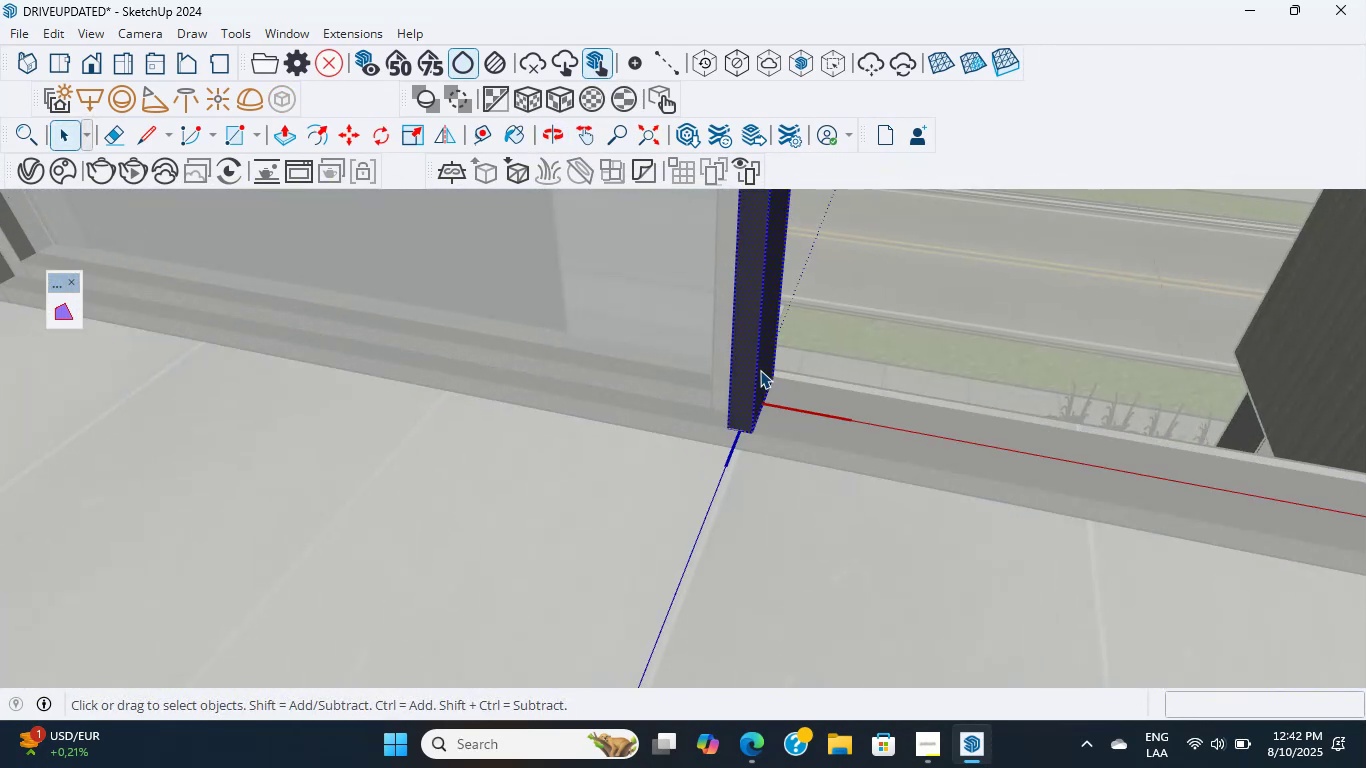 
triple_click([760, 370])
 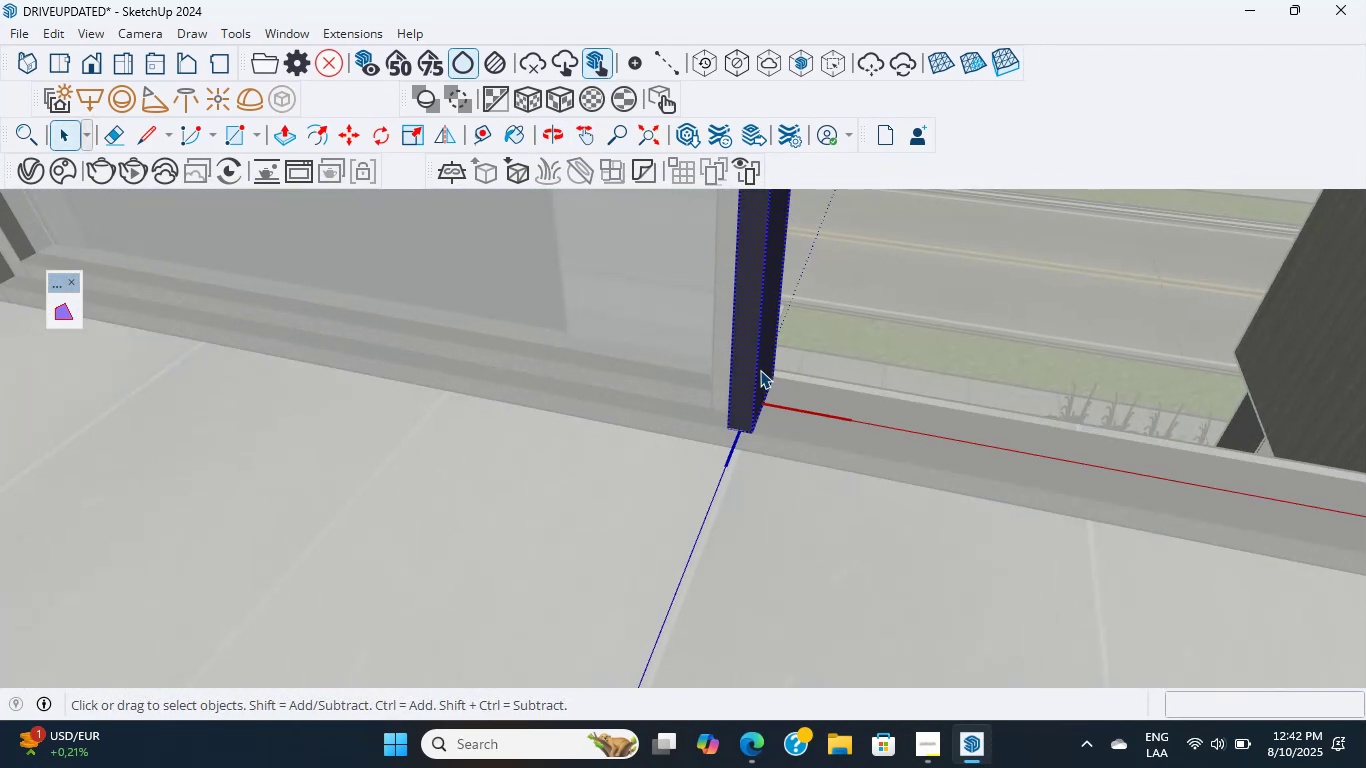 
double_click([760, 370])
 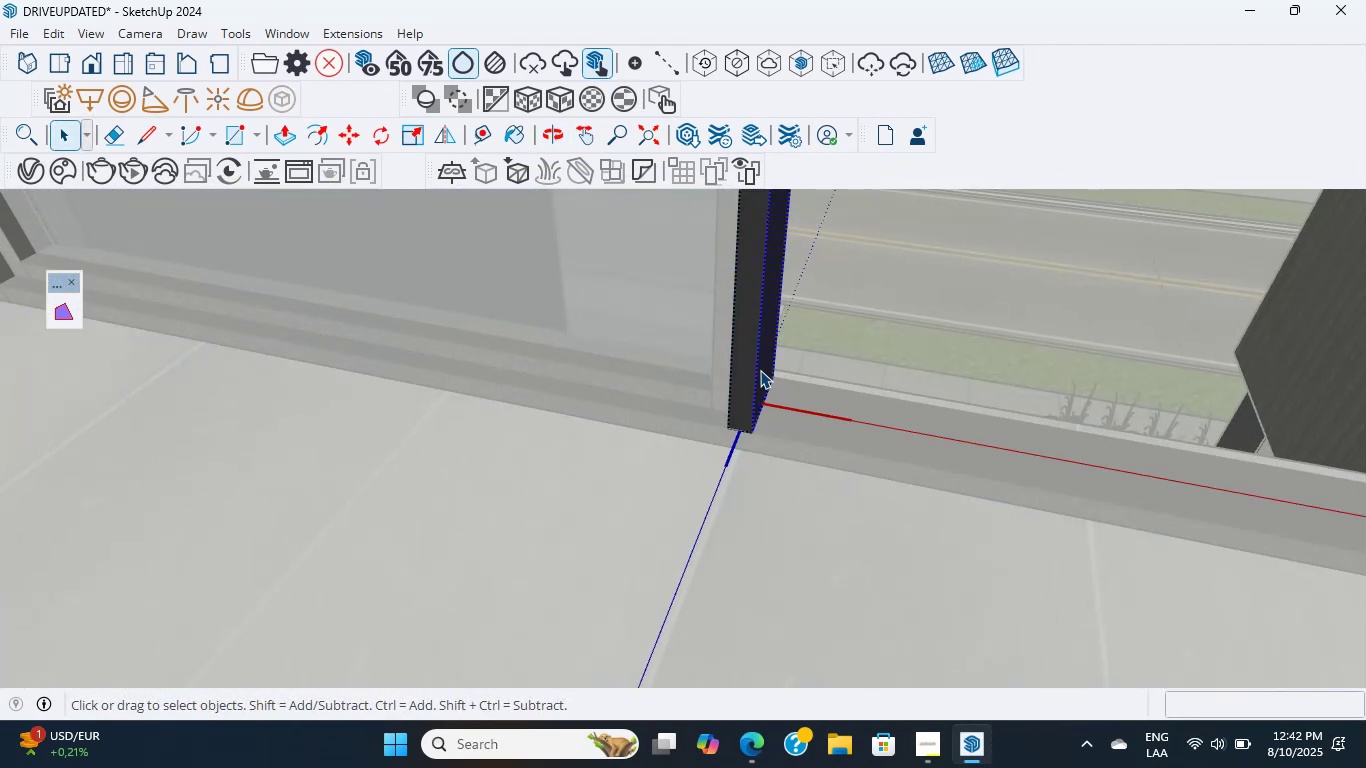 
triple_click([760, 370])
 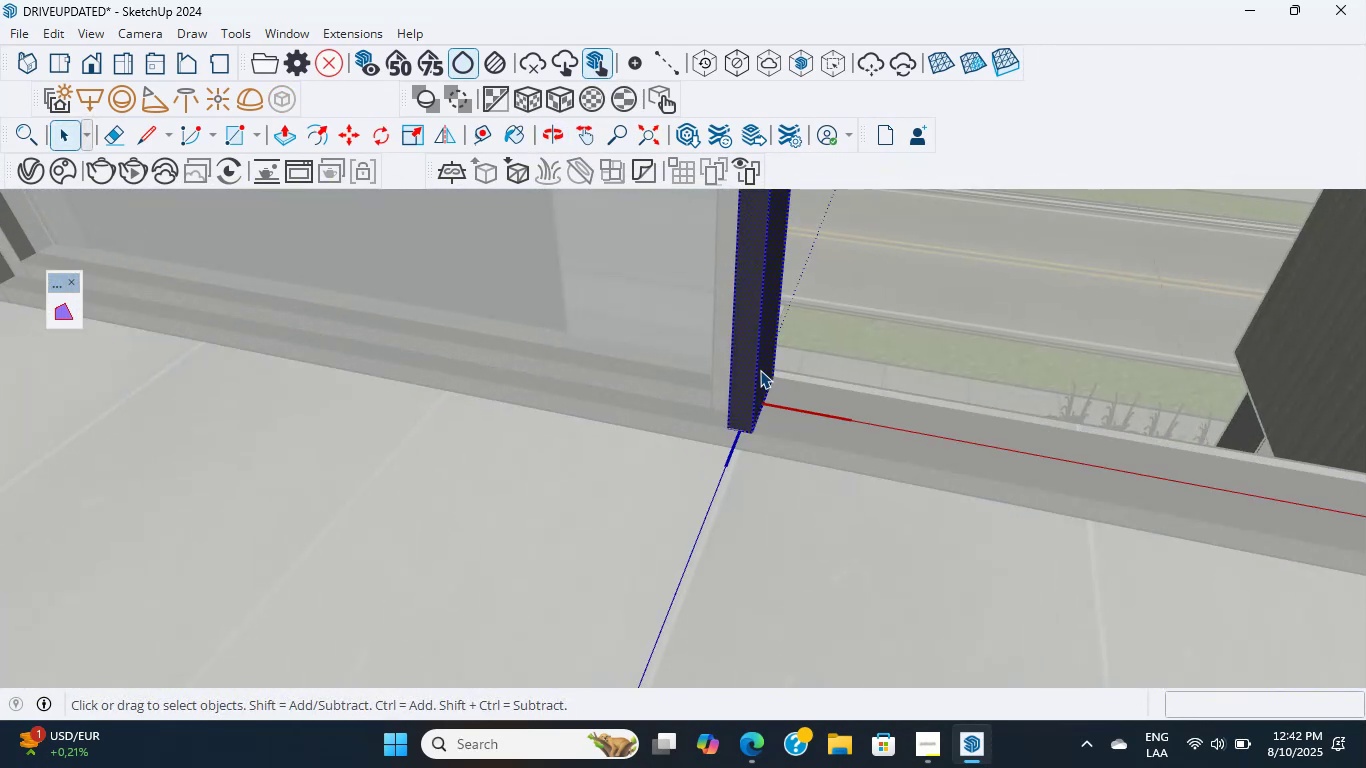 
triple_click([760, 370])
 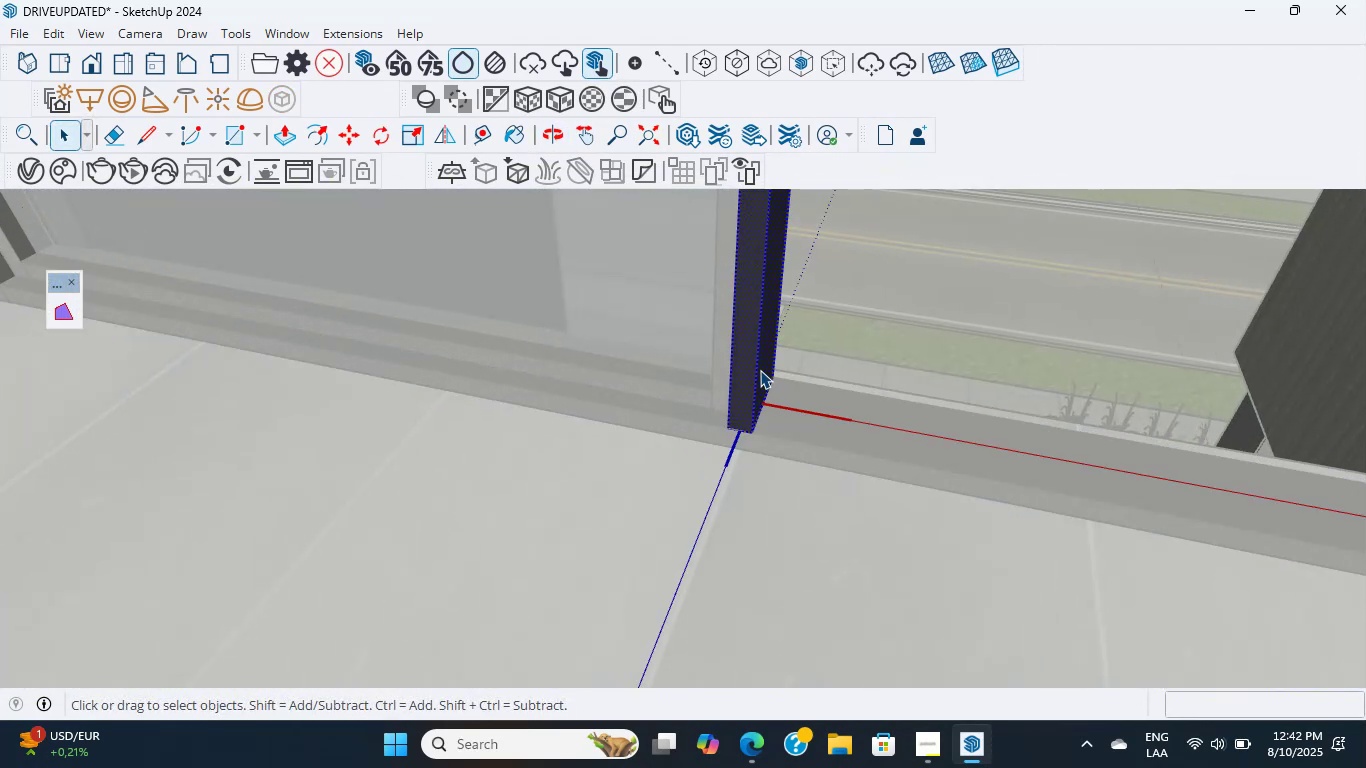 
triple_click([760, 370])
 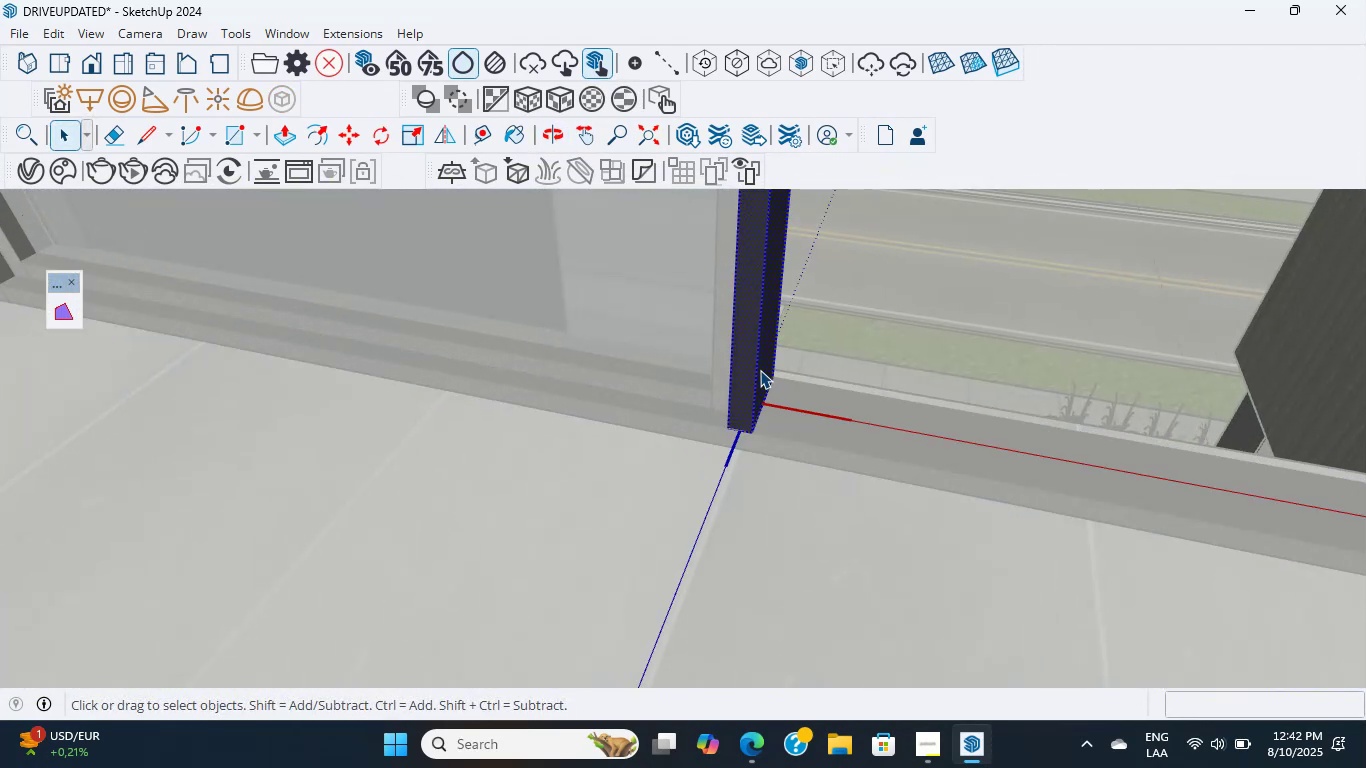 
triple_click([760, 370])
 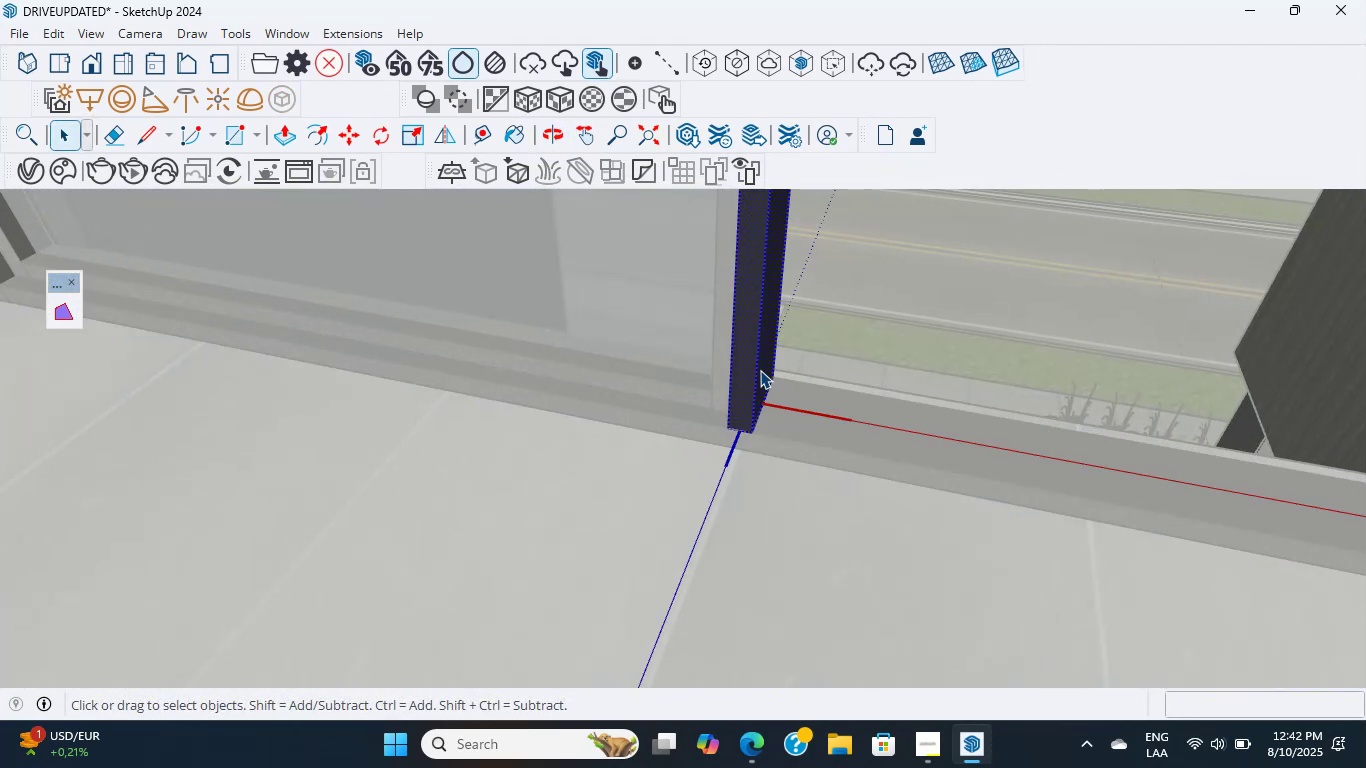 
triple_click([760, 370])
 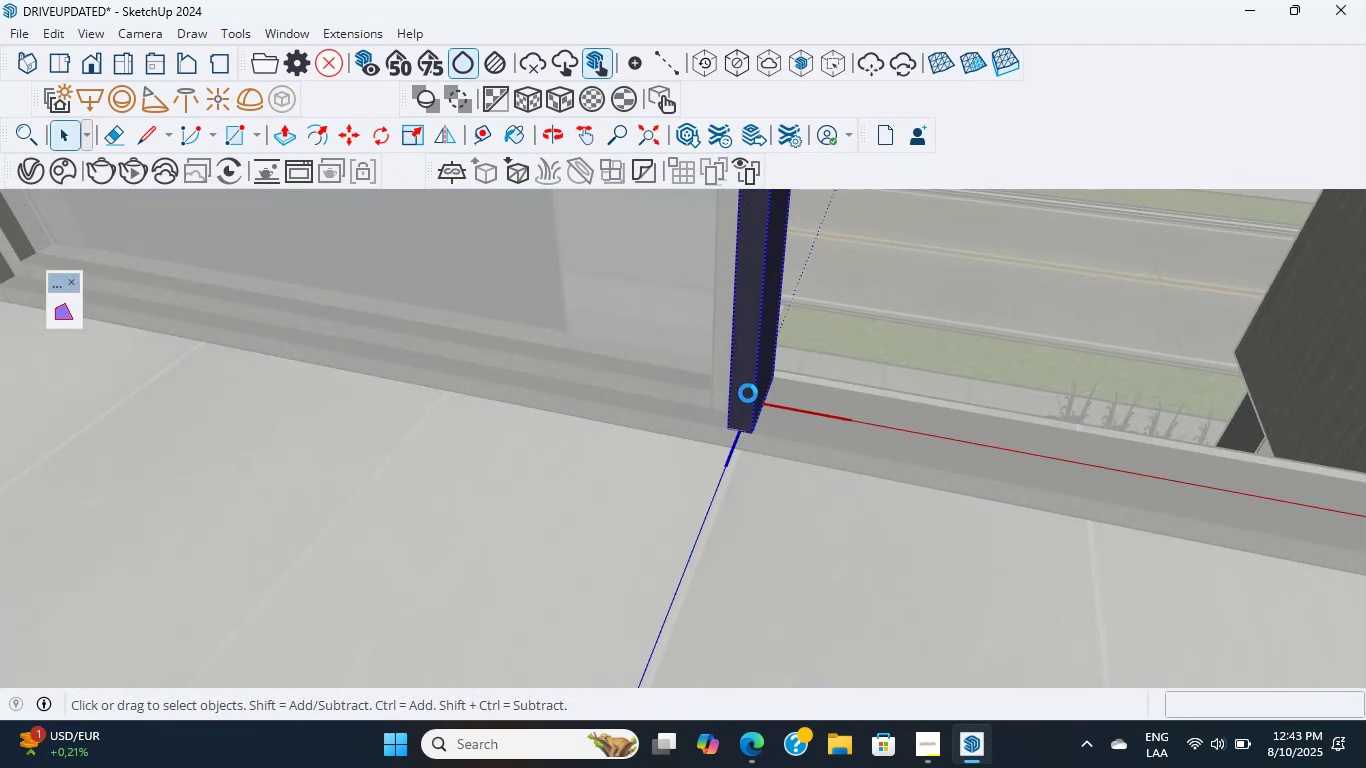 
wait(8.1)
 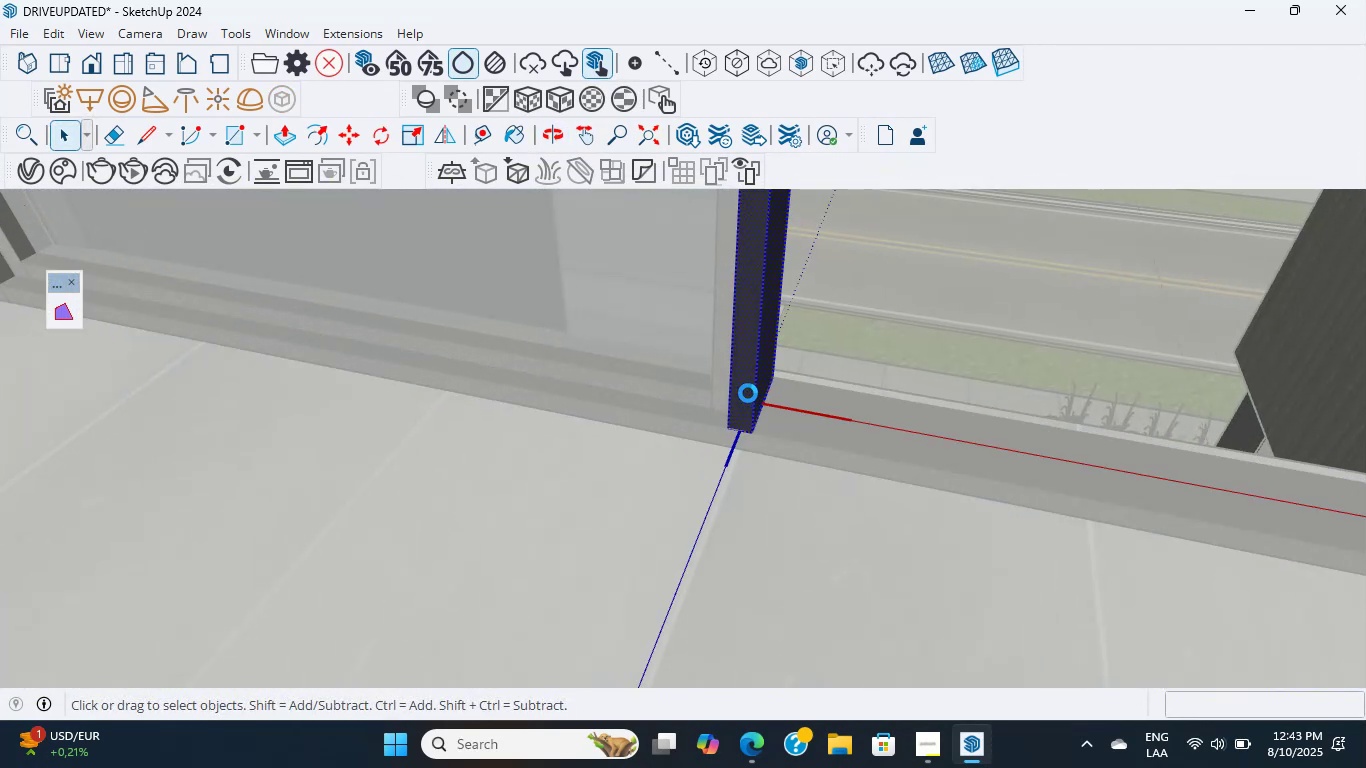 
scroll: coordinate [776, 477], scroll_direction: down, amount: 8.0
 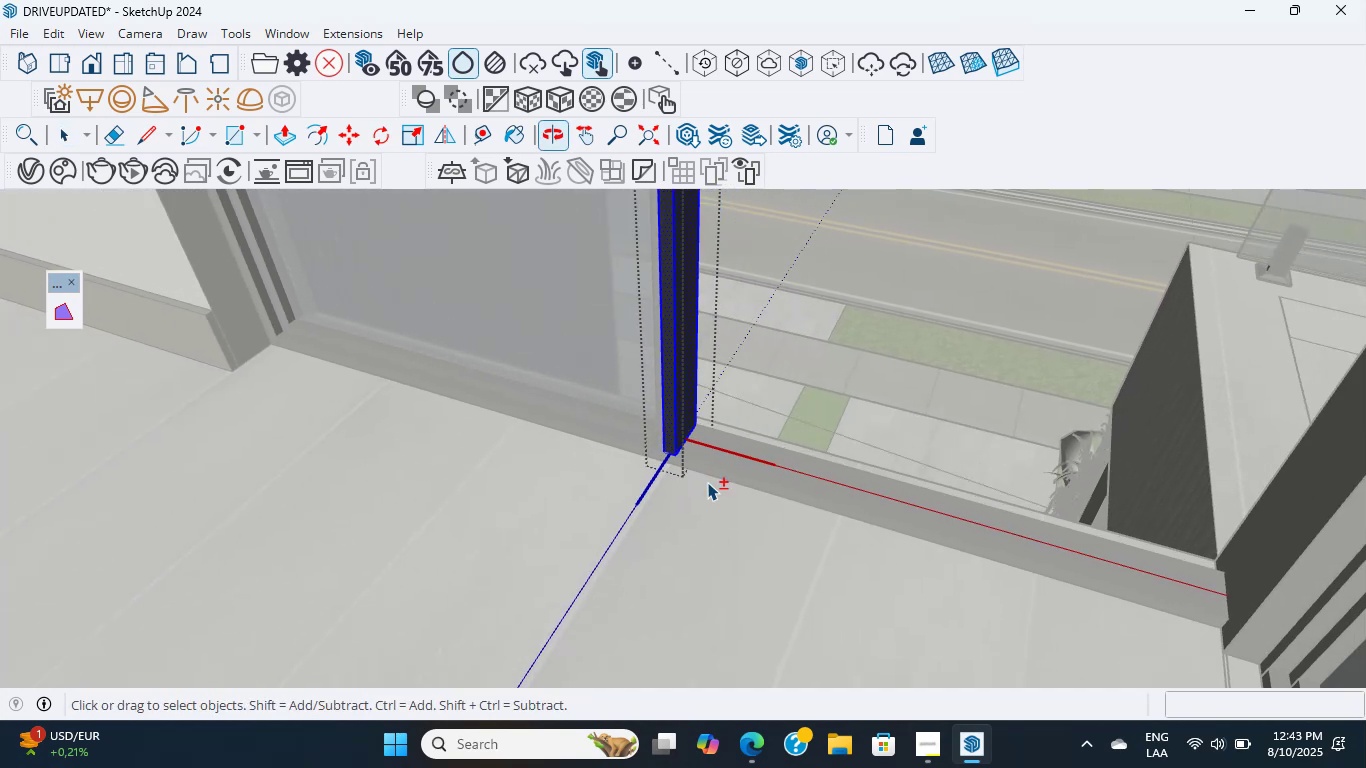 
hold_key(key=ShiftLeft, duration=0.87)
scroll: coordinate [672, 427], scroll_direction: up, amount: 5.0
 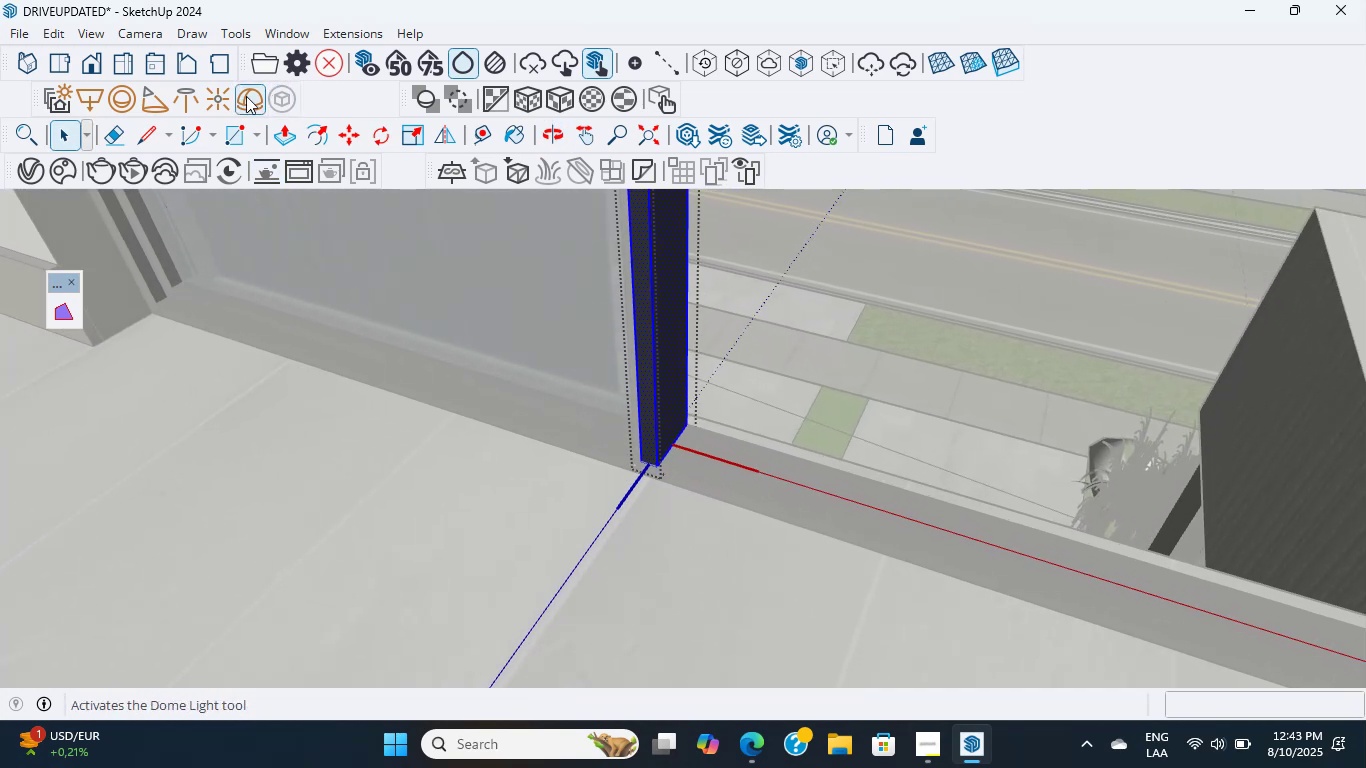 
left_click([222, 135])
 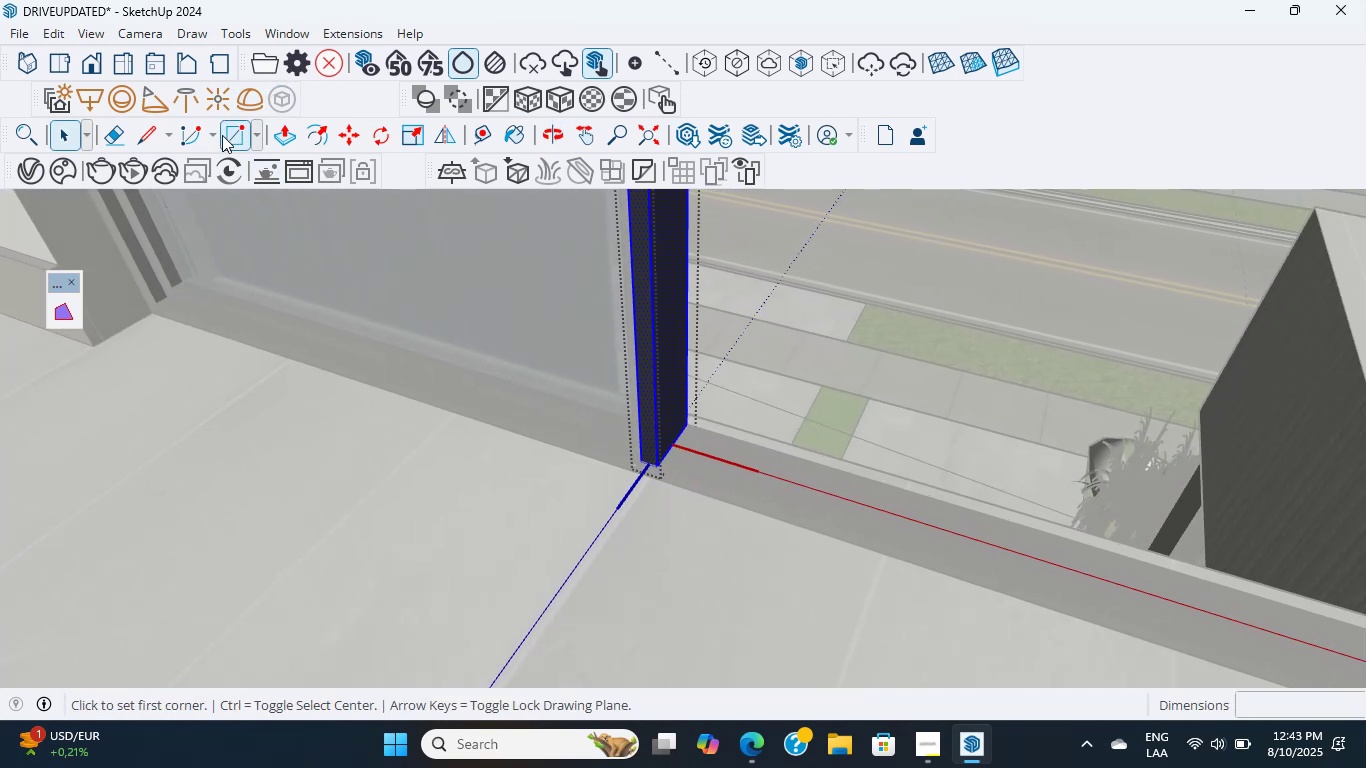 
scroll: coordinate [645, 429], scroll_direction: up, amount: 8.0
 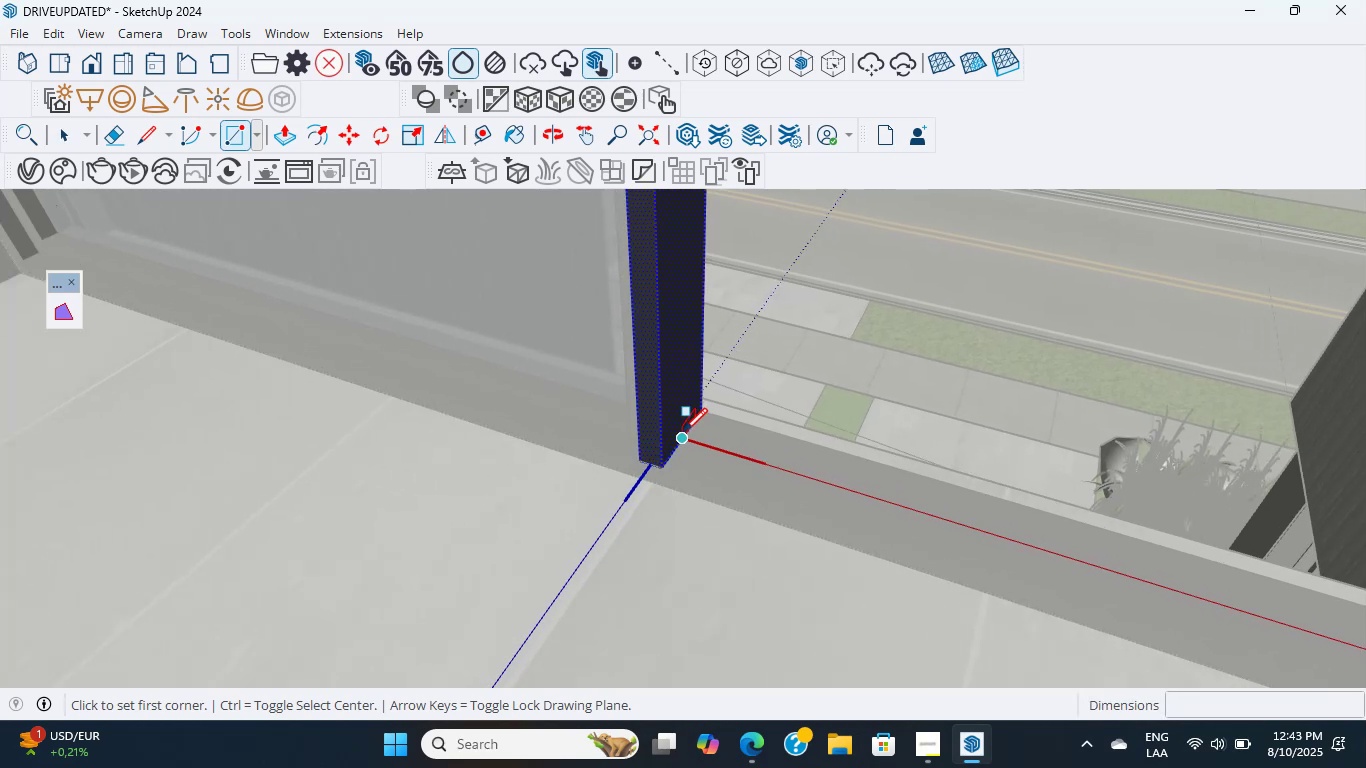 
scroll: coordinate [766, 522], scroll_direction: down, amount: 30.0
 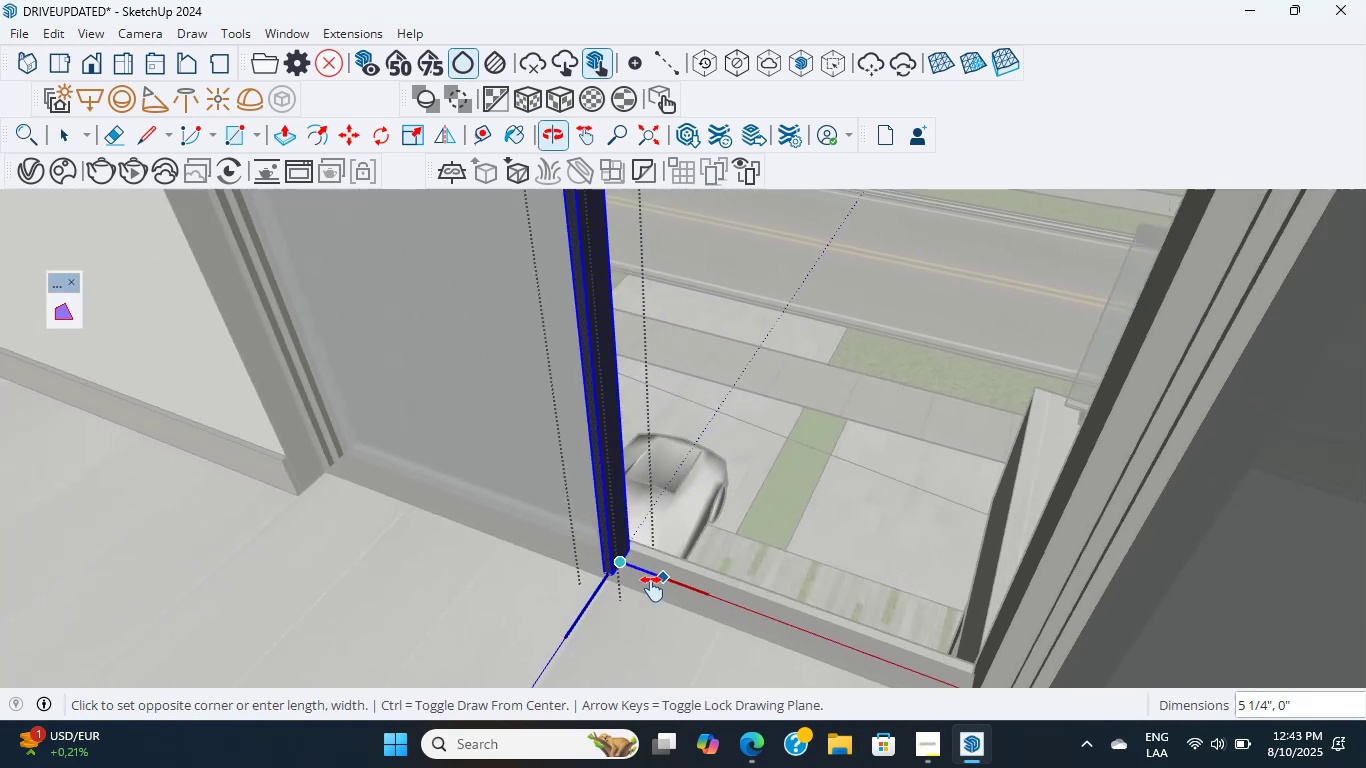 
hold_key(key=ShiftLeft, duration=0.4)
 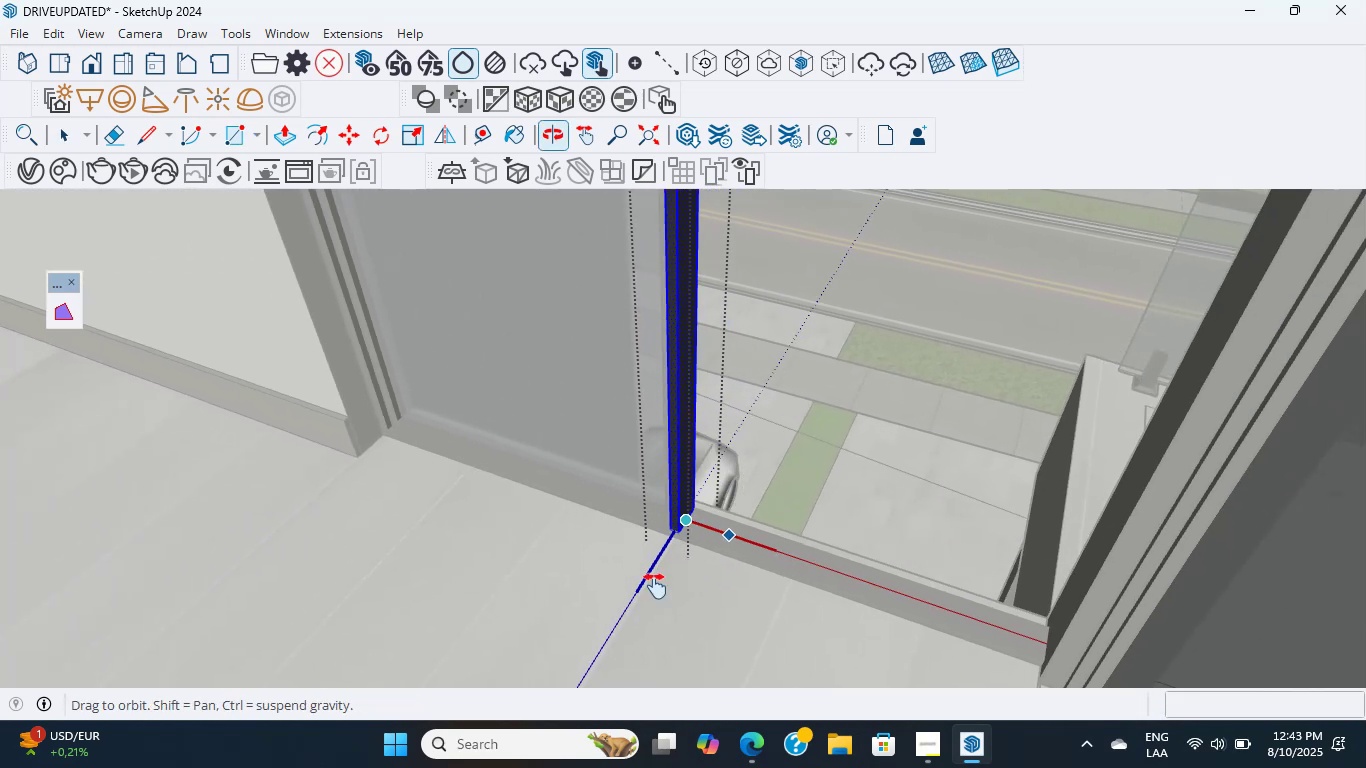 
scroll: coordinate [1076, 361], scroll_direction: down, amount: 7.0
 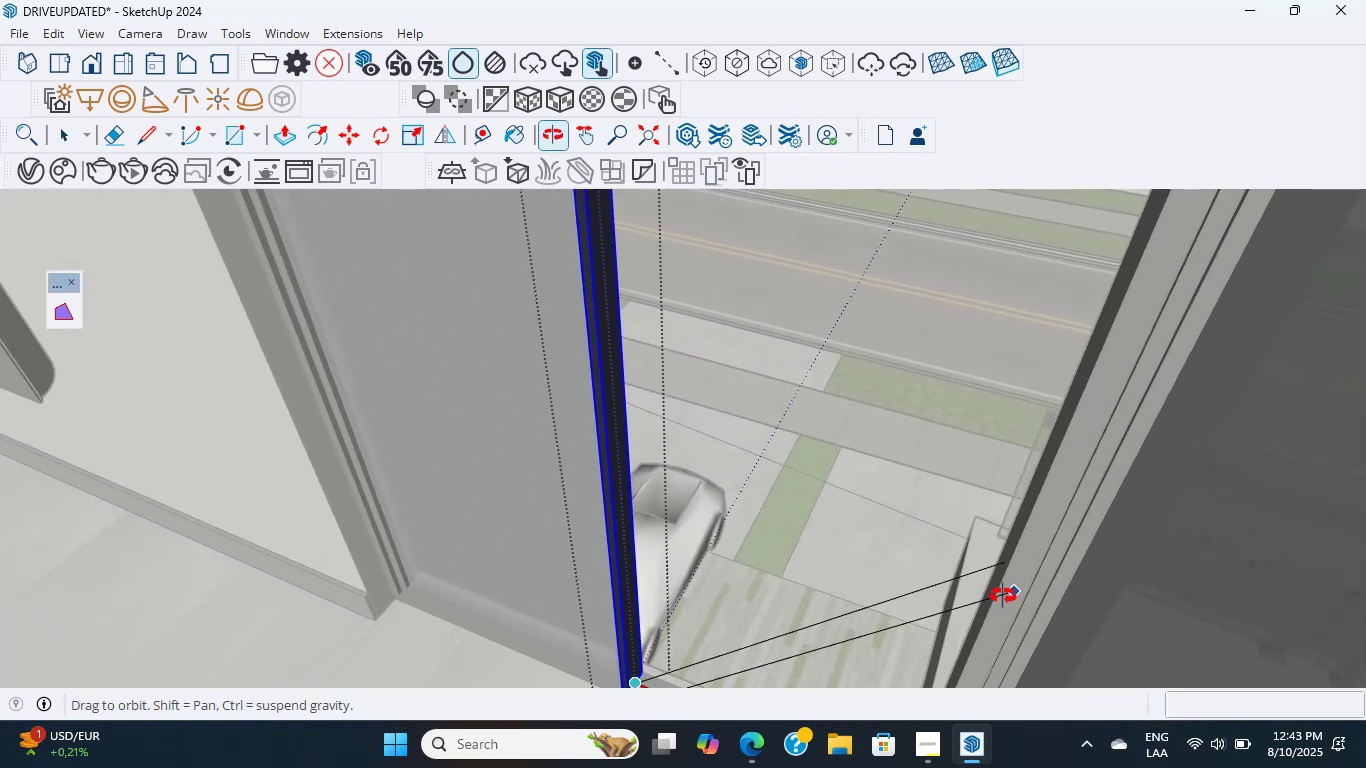 
hold_key(key=ShiftLeft, duration=0.37)
 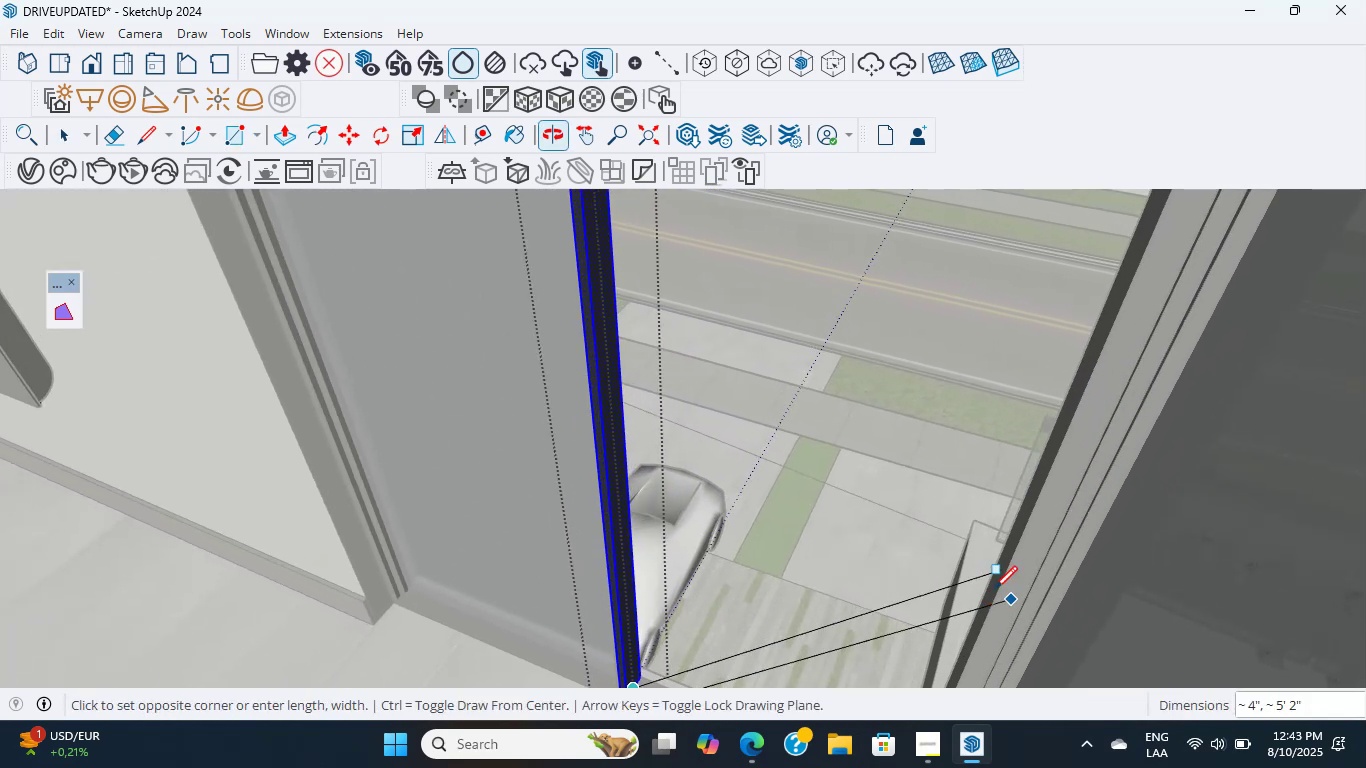 
hold_key(key=ShiftLeft, duration=0.64)
 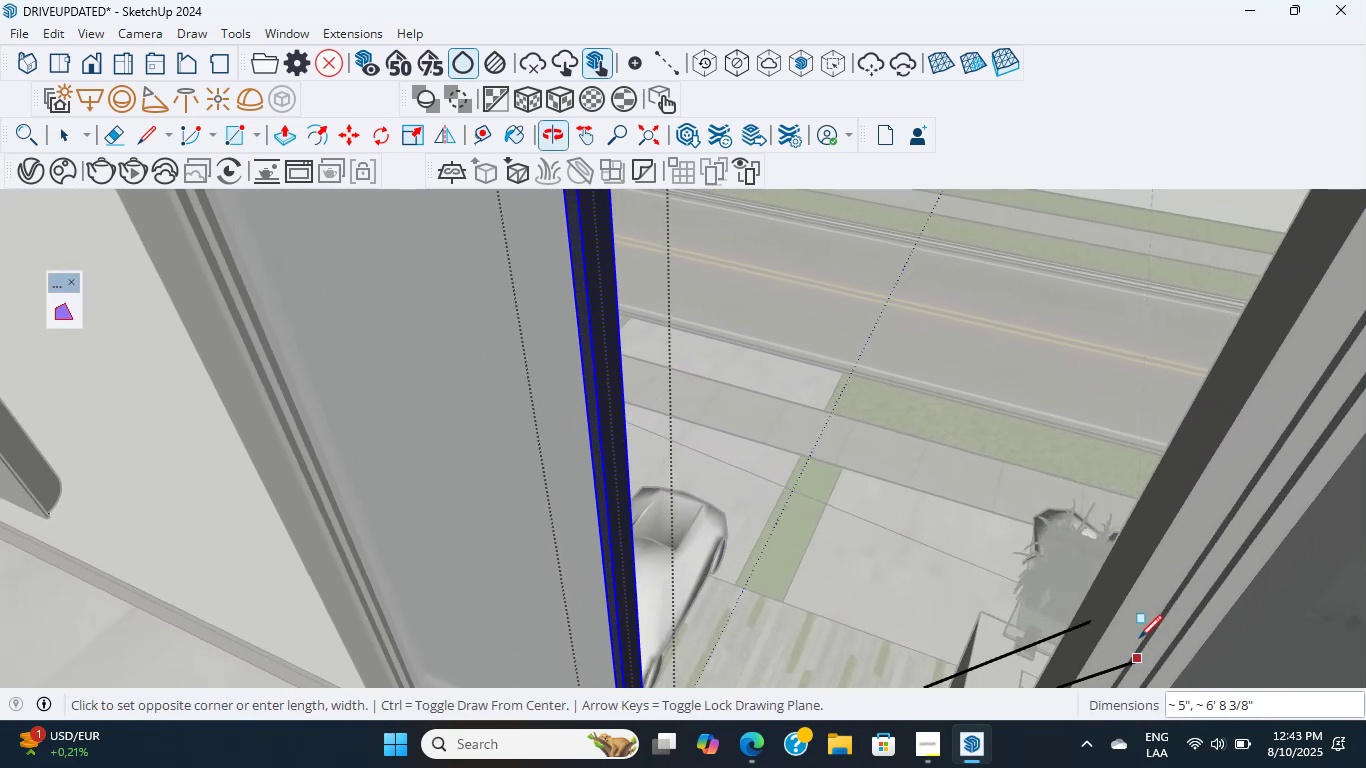 
hold_key(key=ShiftLeft, duration=0.93)
 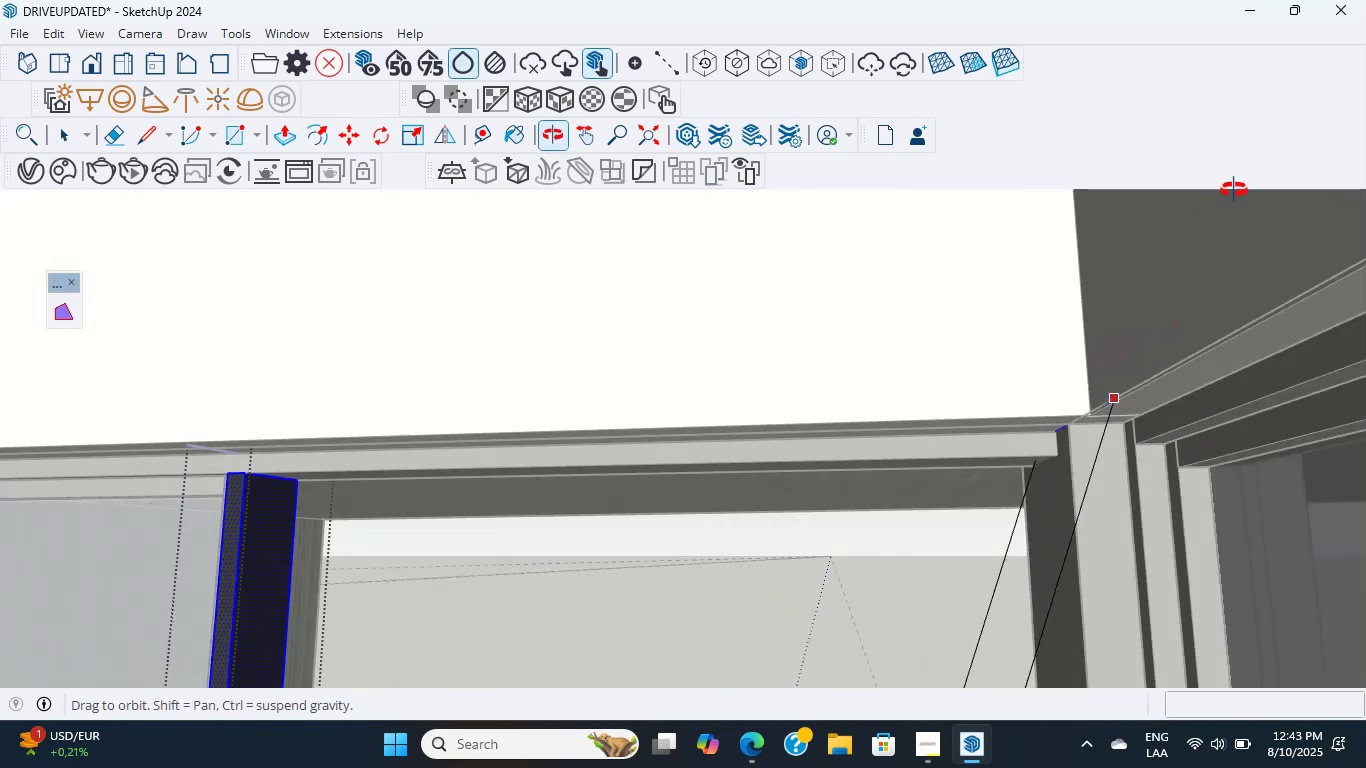 
scroll: coordinate [1048, 479], scroll_direction: up, amount: 27.0
 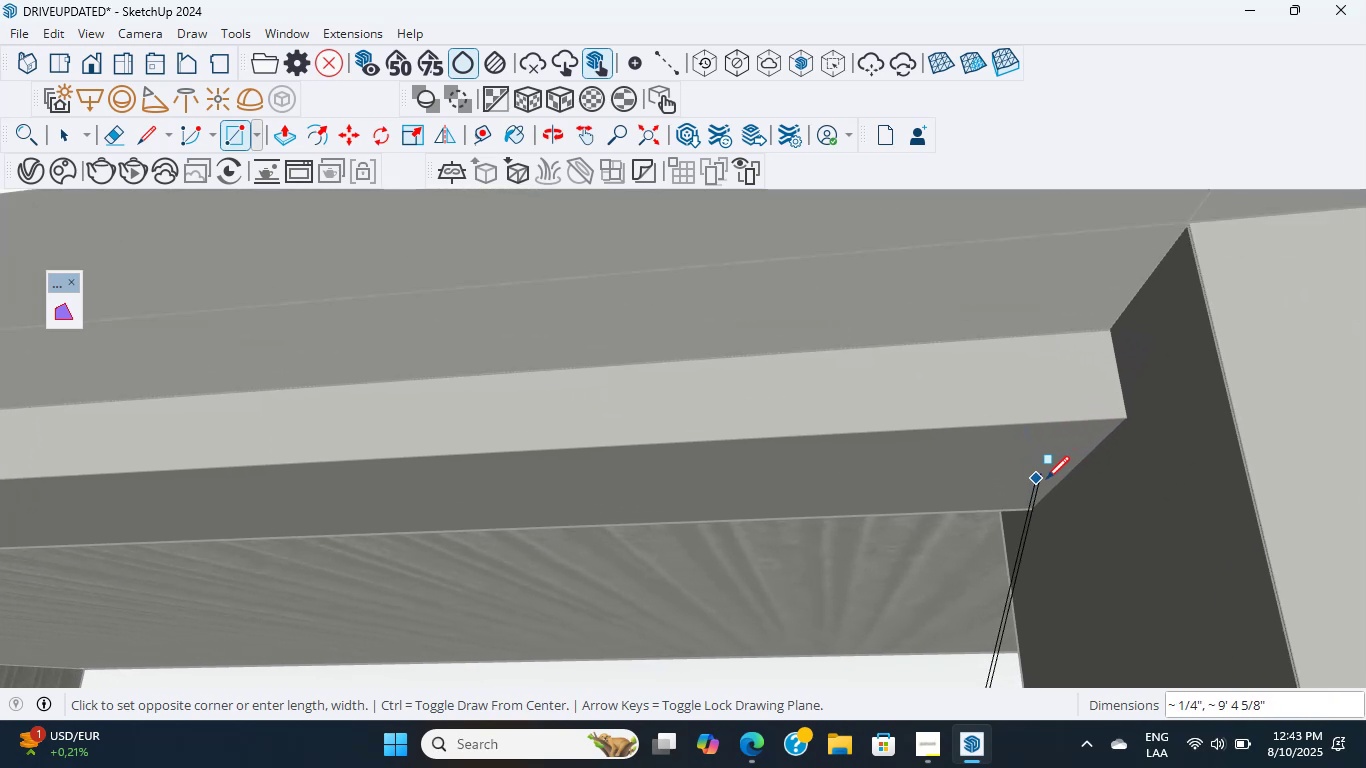 
key(Escape)
 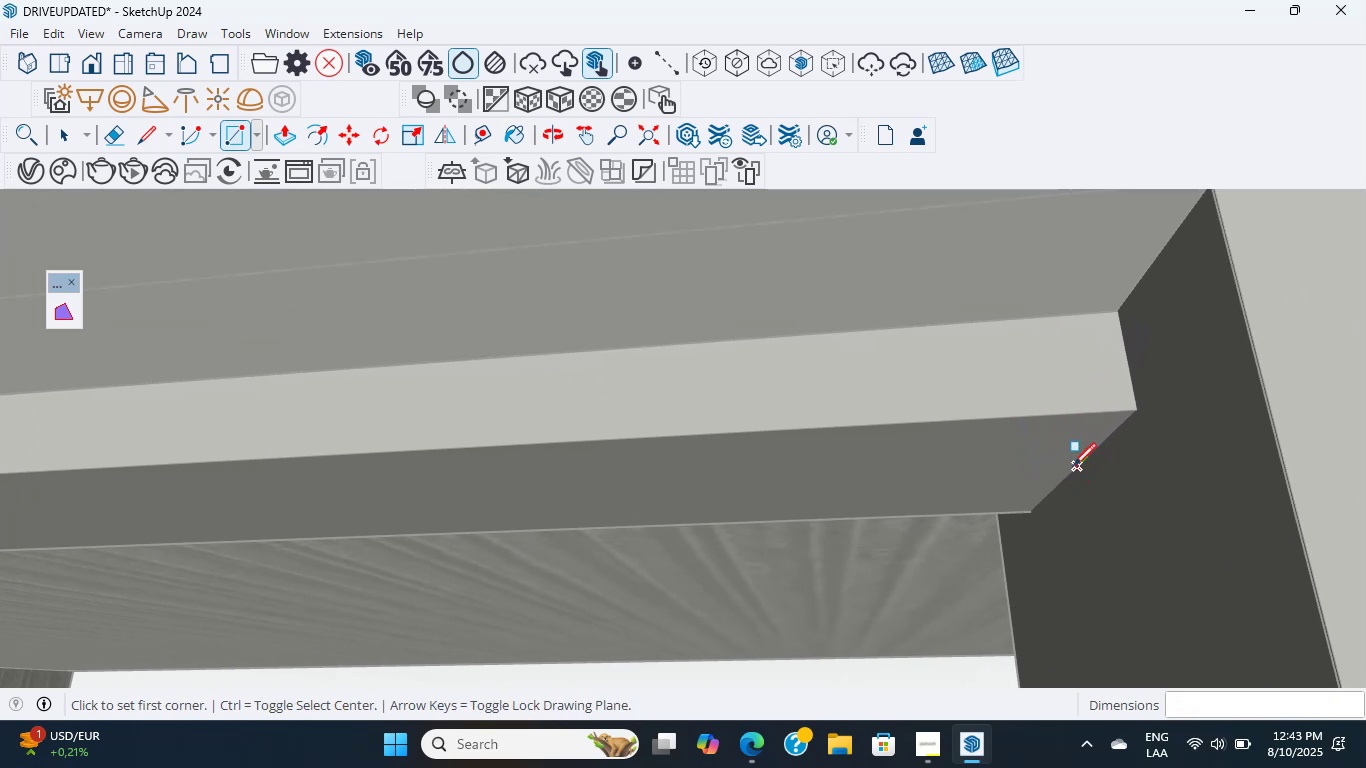 
scroll: coordinate [1060, 483], scroll_direction: up, amount: 1.0
 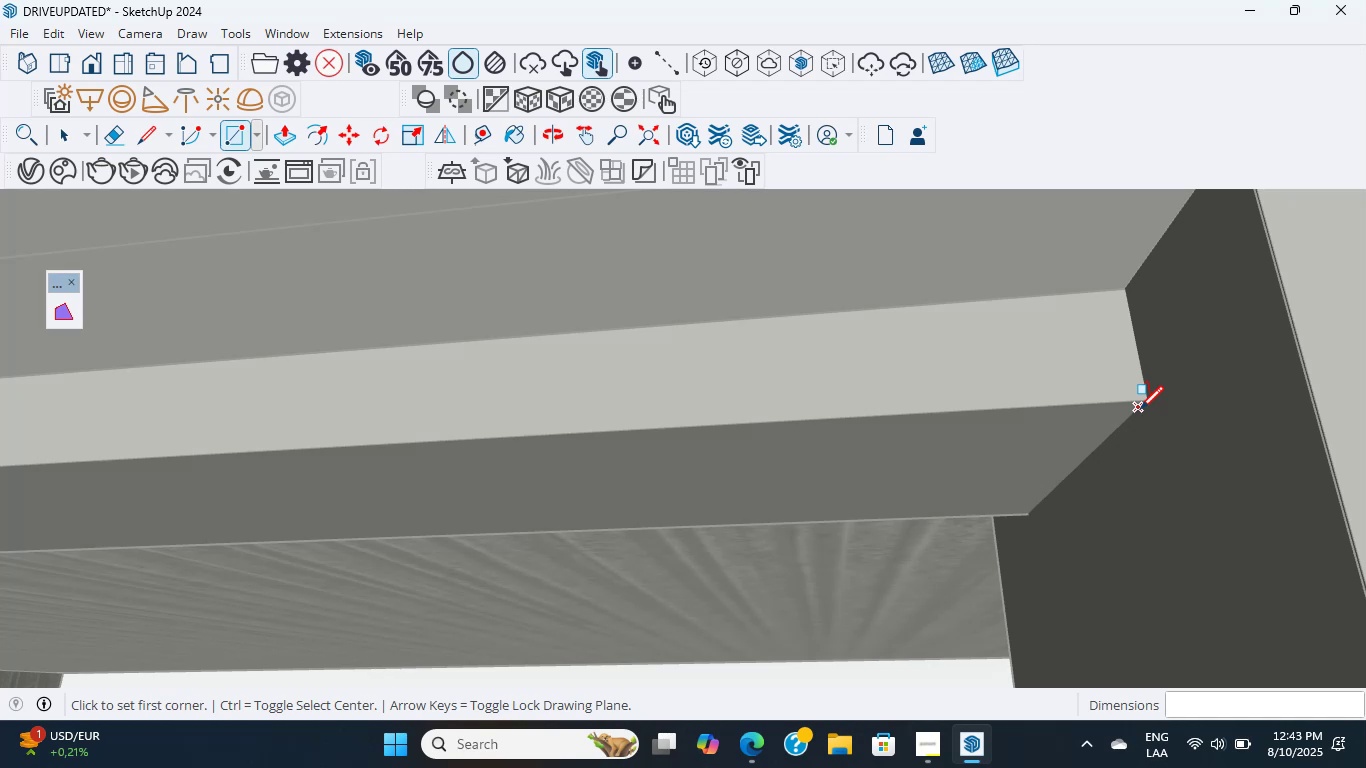 
wait(26.33)
 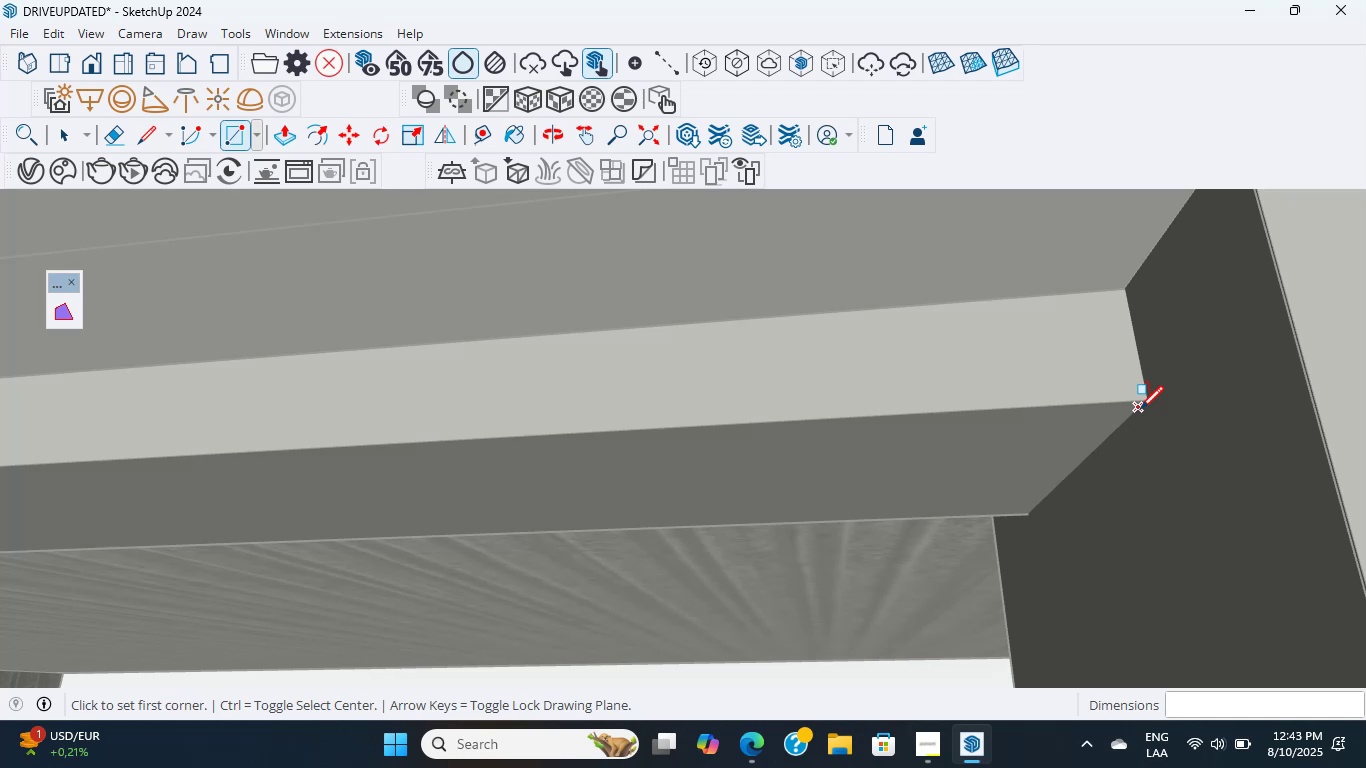 
scroll: coordinate [1137, 409], scroll_direction: down, amount: 2.0
 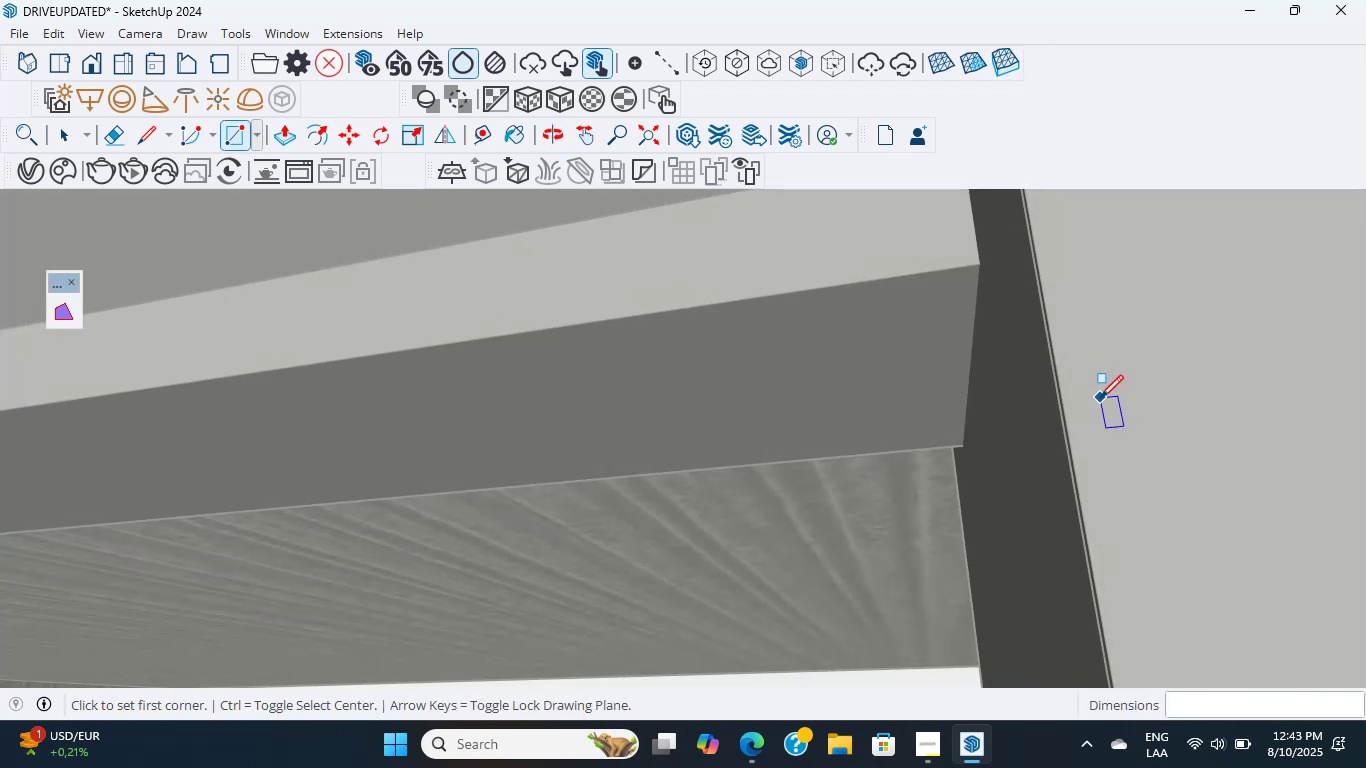 
scroll: coordinate [981, 371], scroll_direction: up, amount: 5.0
 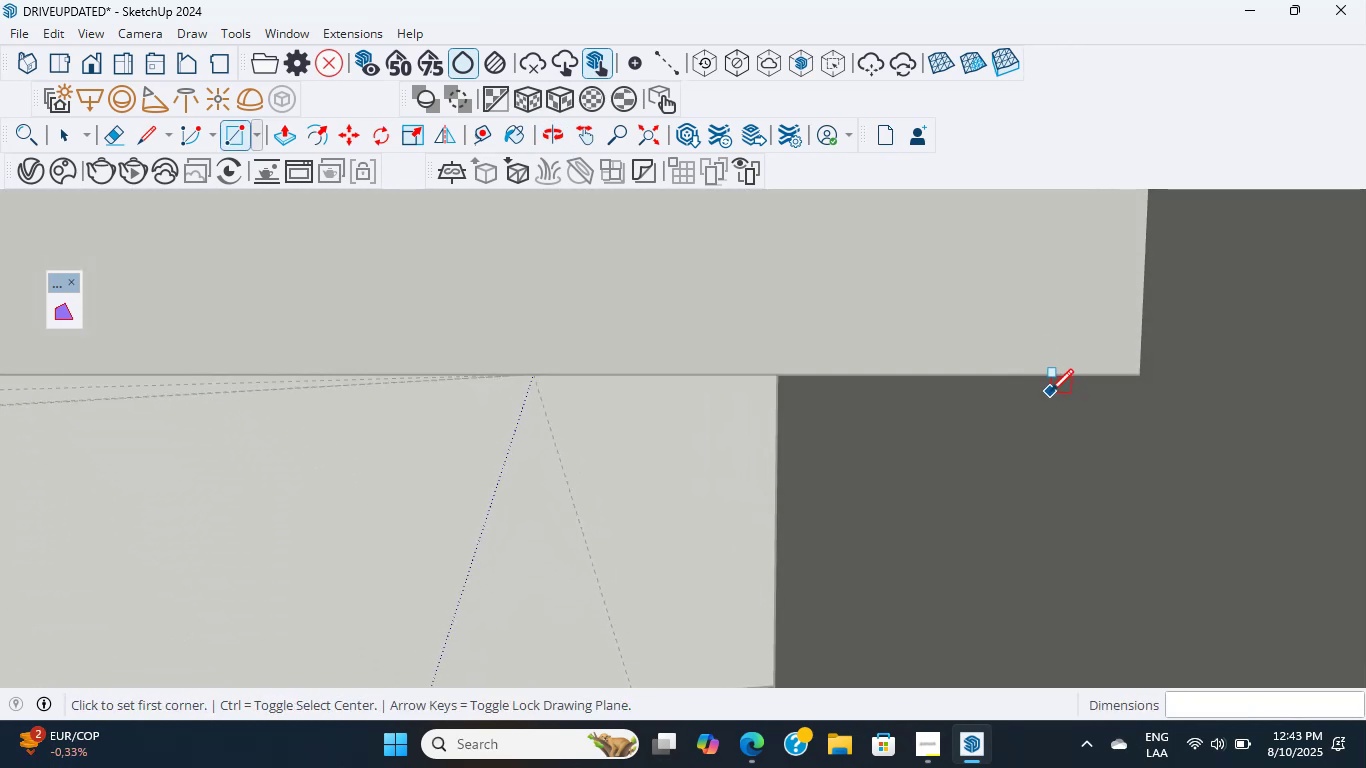 
wait(11.6)
 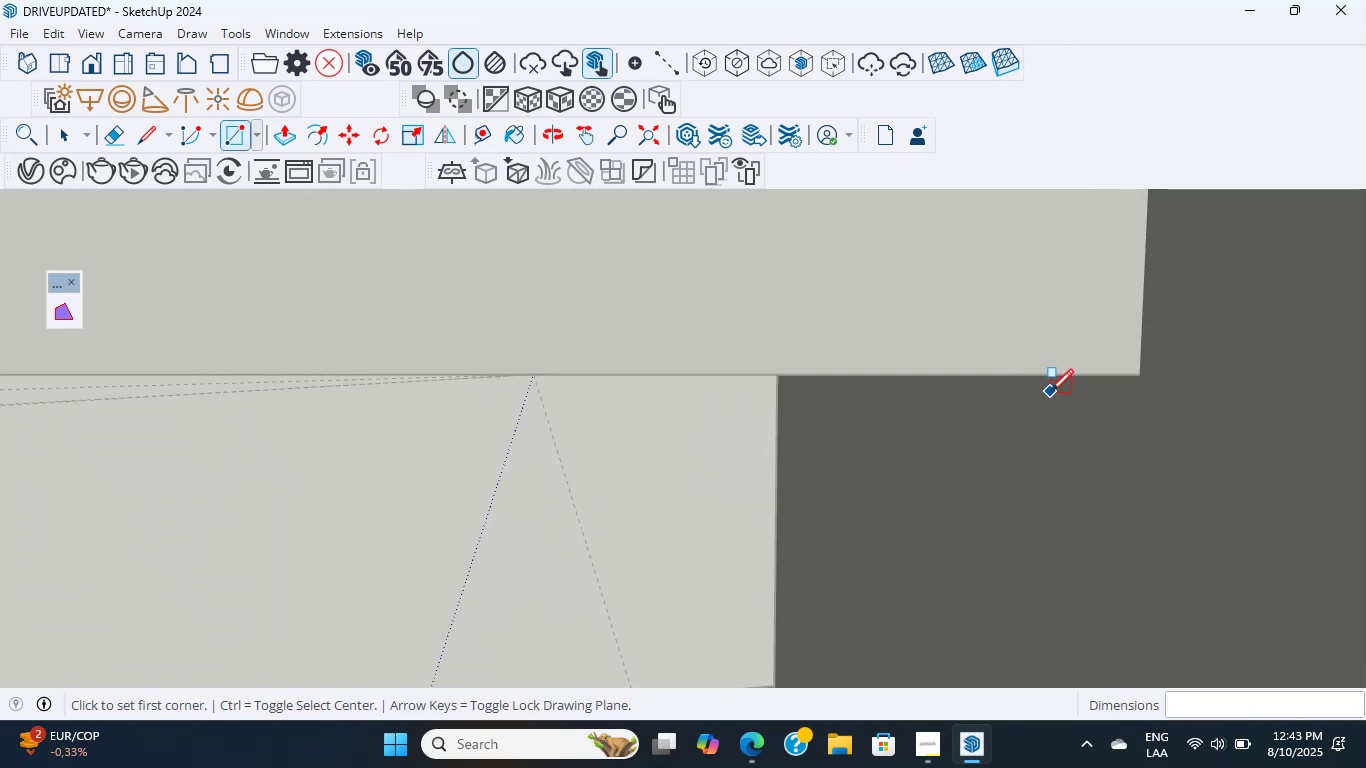 
scroll: coordinate [1015, 414], scroll_direction: up, amount: 14.0
 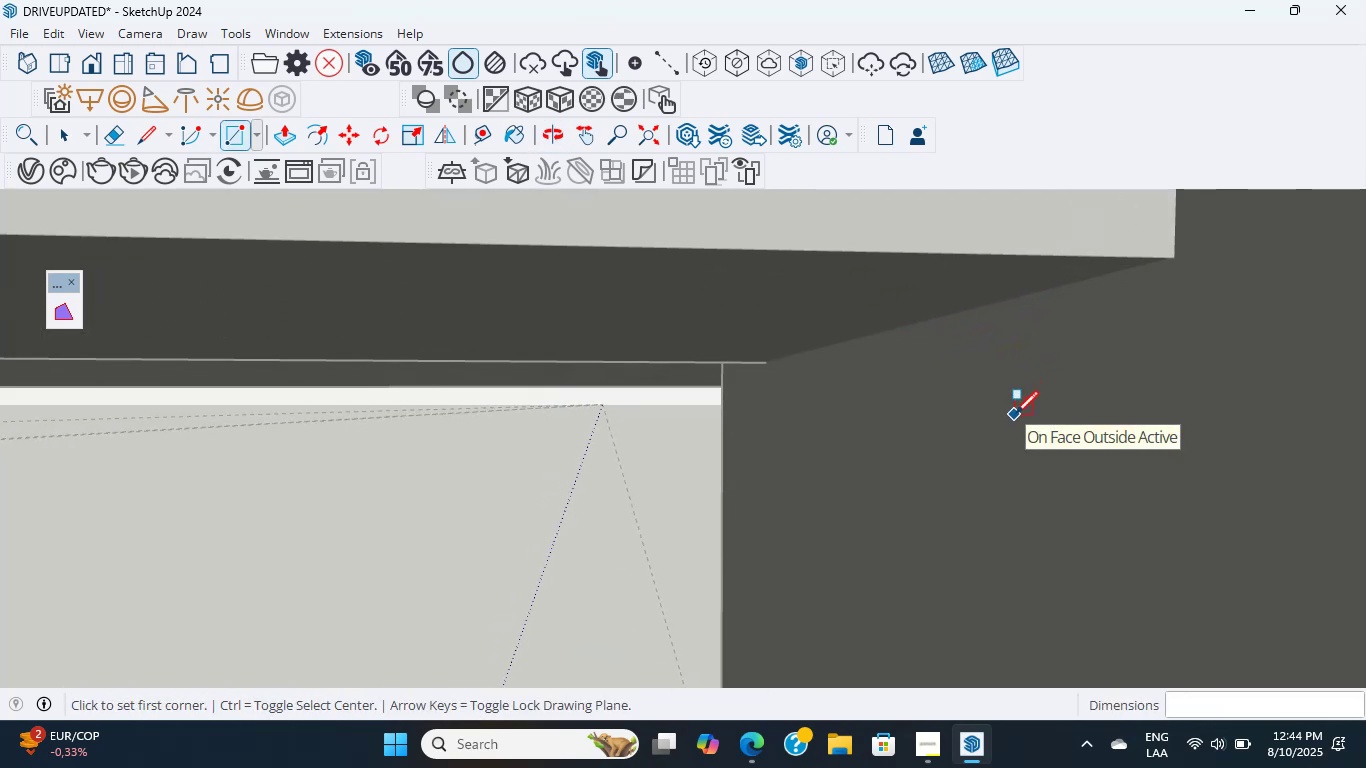 
scroll: coordinate [1015, 414], scroll_direction: down, amount: 2.0
 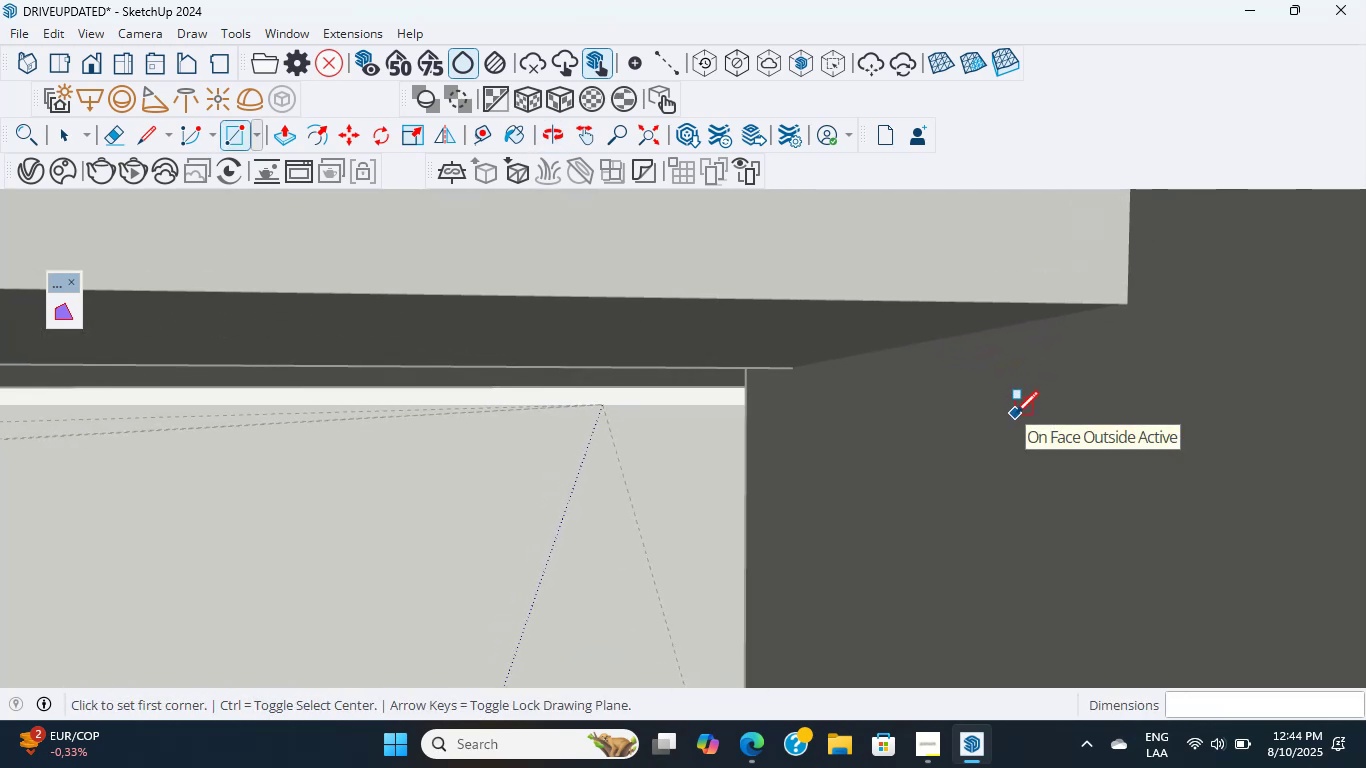 
scroll: coordinate [1015, 414], scroll_direction: none, amount: 0.0
 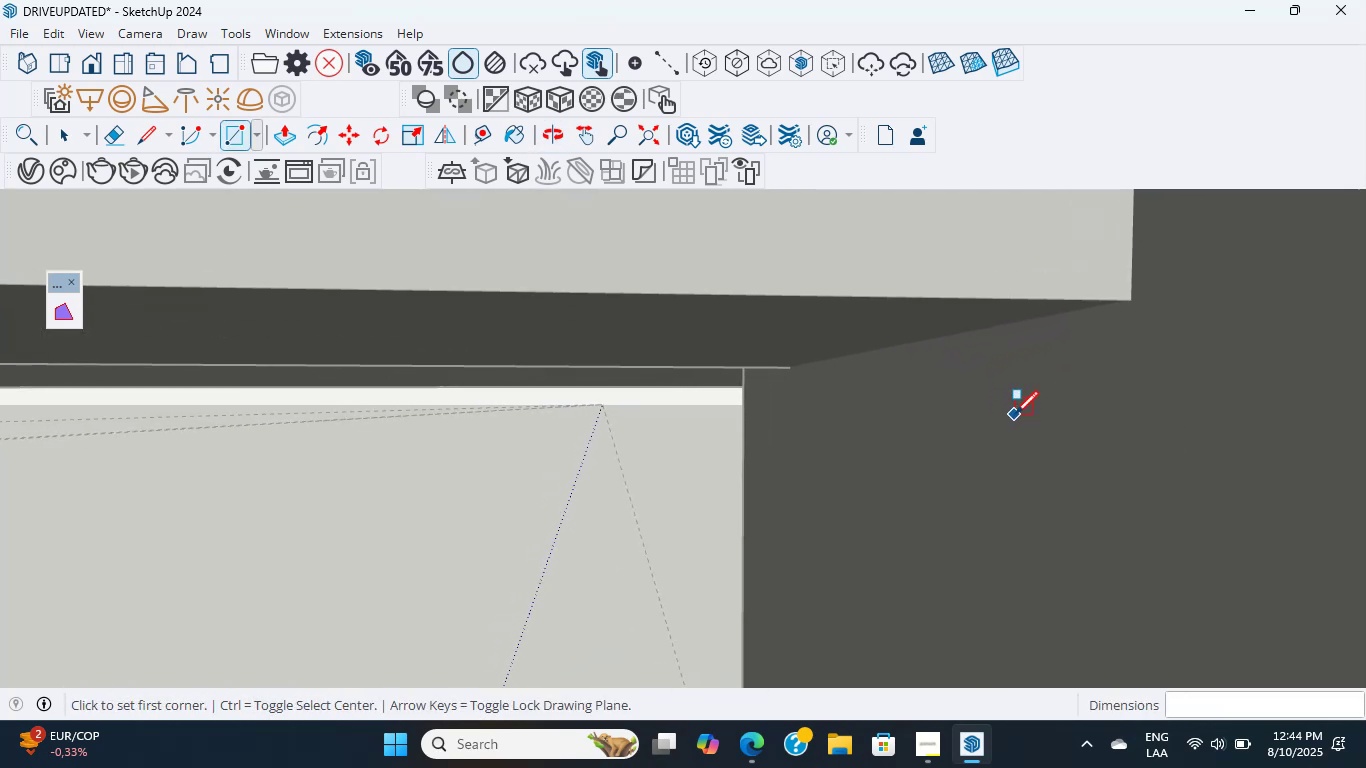 
scroll: coordinate [1015, 414], scroll_direction: up, amount: 3.0
 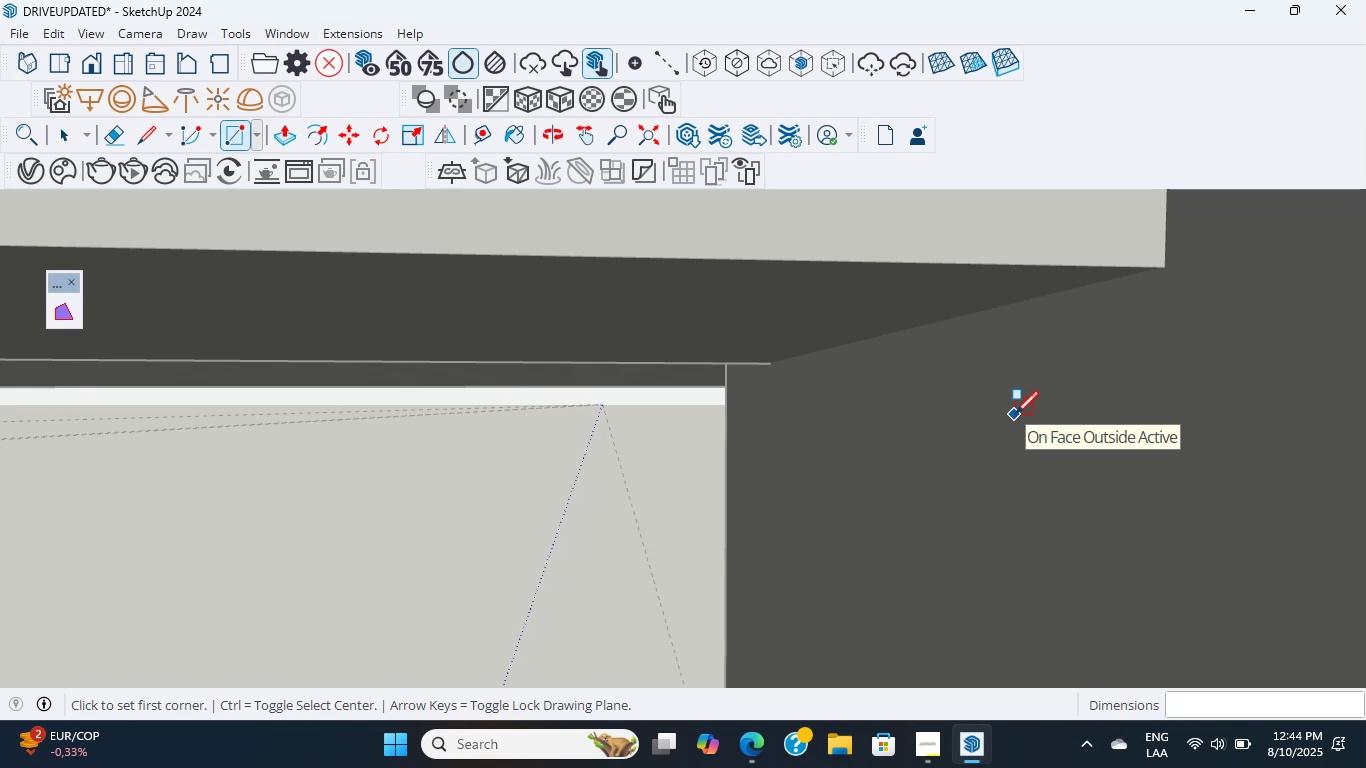 
wait(5.24)
 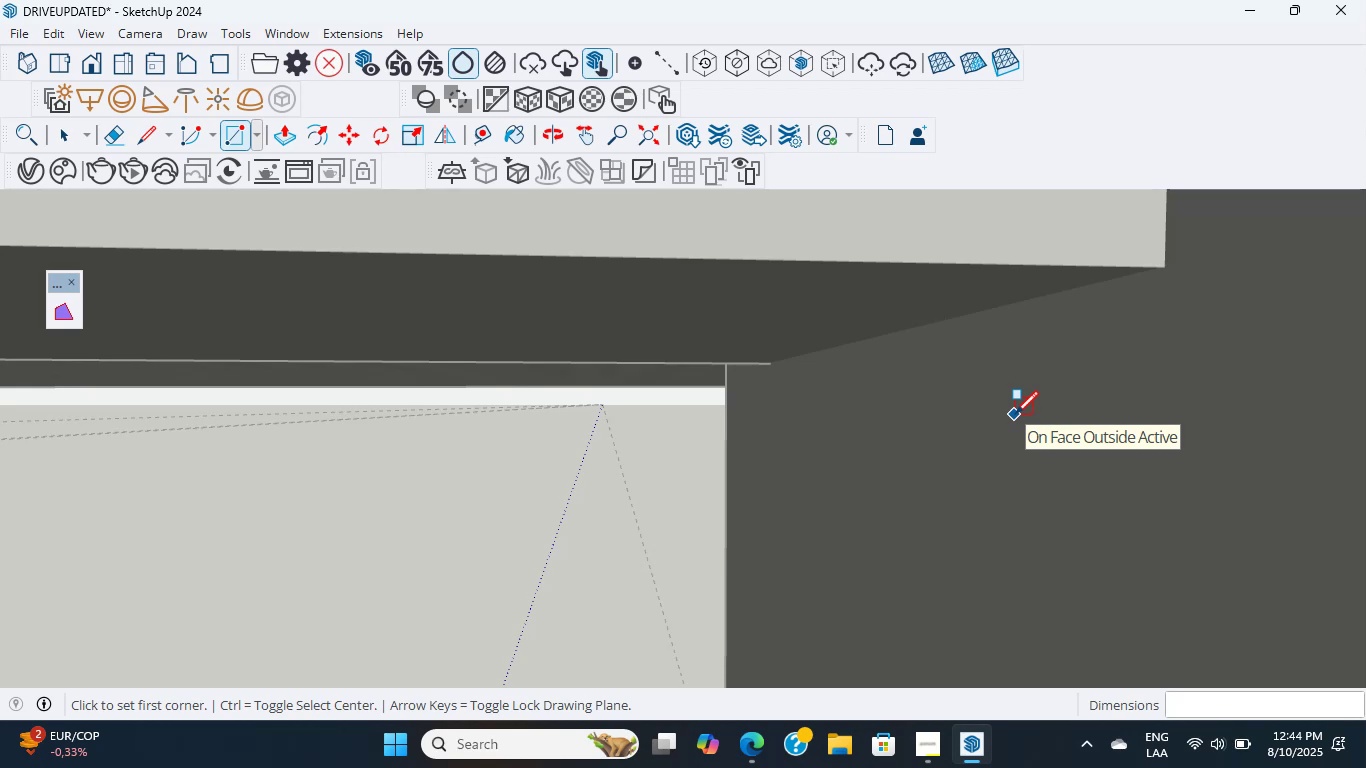 
scroll: coordinate [1015, 414], scroll_direction: none, amount: 0.0
 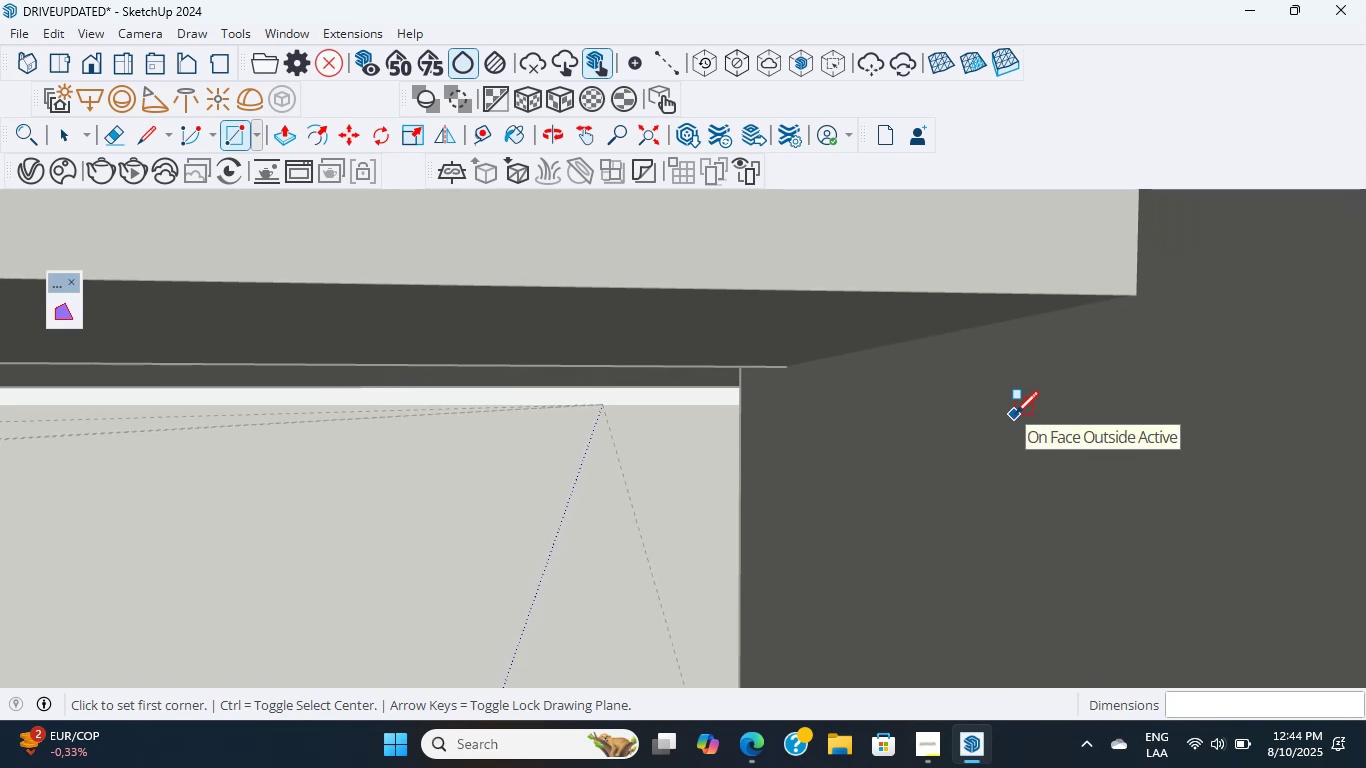 
scroll: coordinate [1015, 414], scroll_direction: up, amount: 2.0
 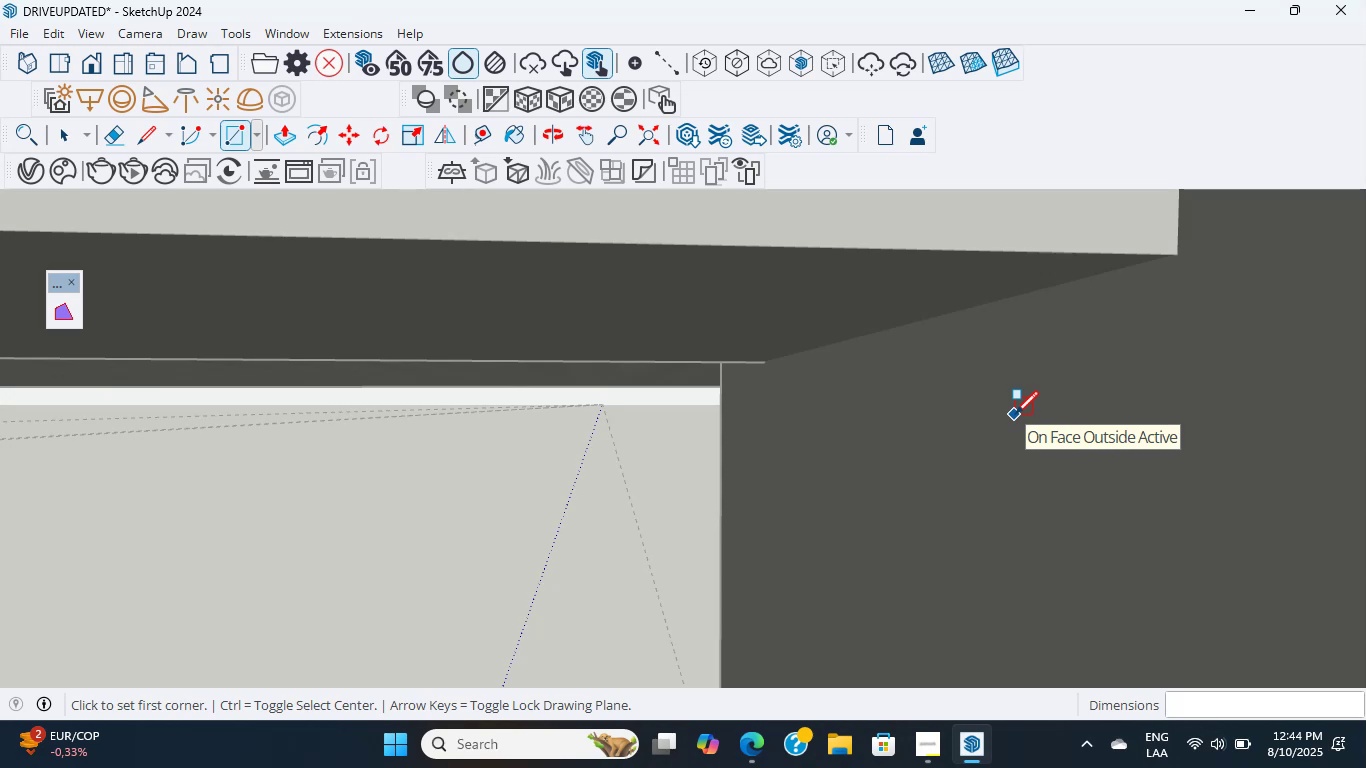 
wait(5.8)
 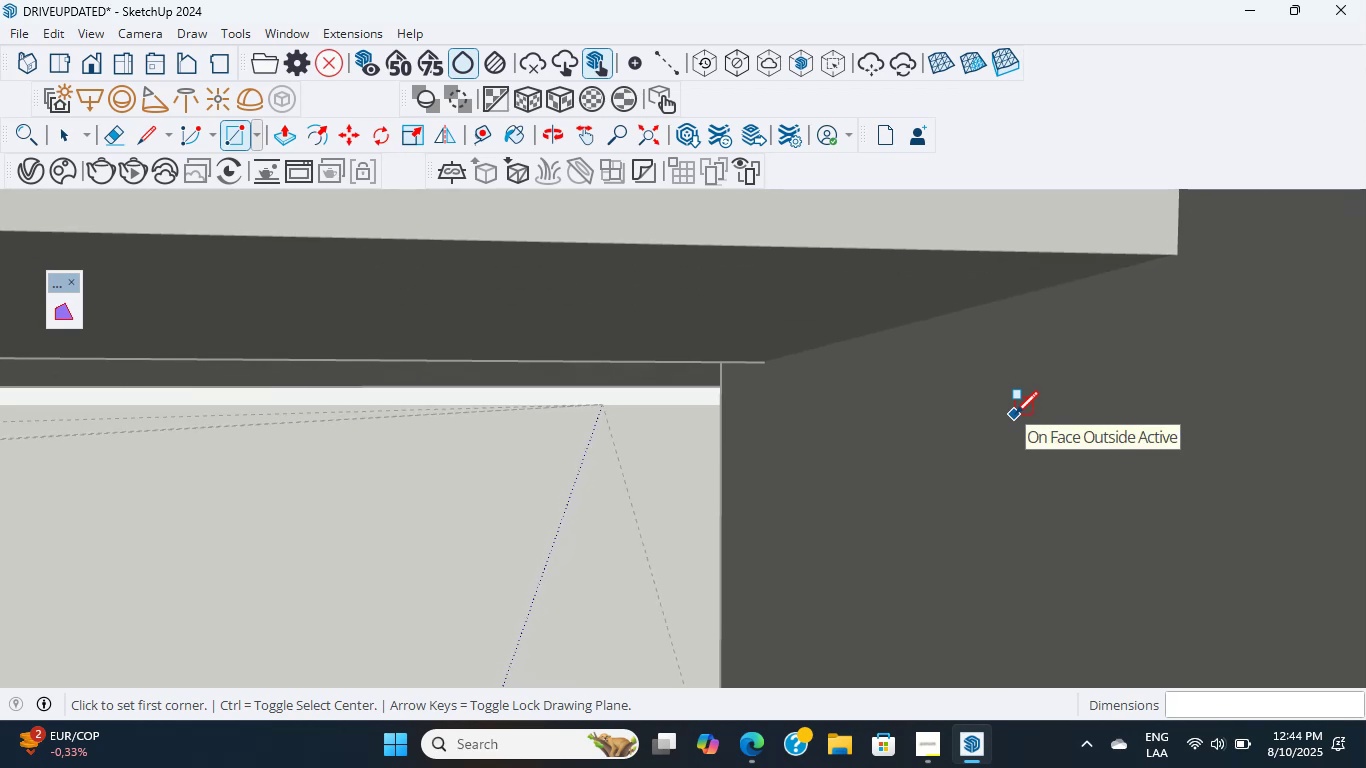 
scroll: coordinate [1015, 414], scroll_direction: down, amount: 10.0
 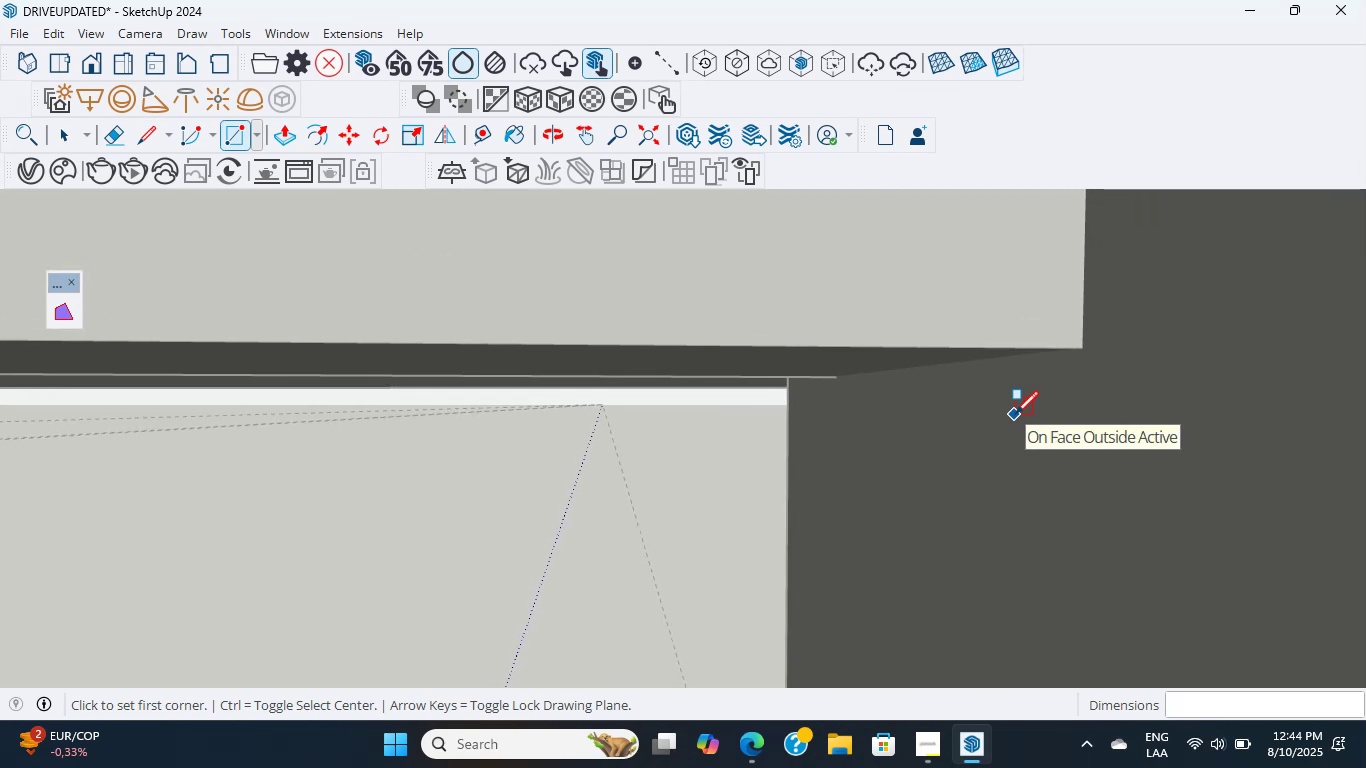 
scroll: coordinate [1015, 414], scroll_direction: up, amount: 9.0
 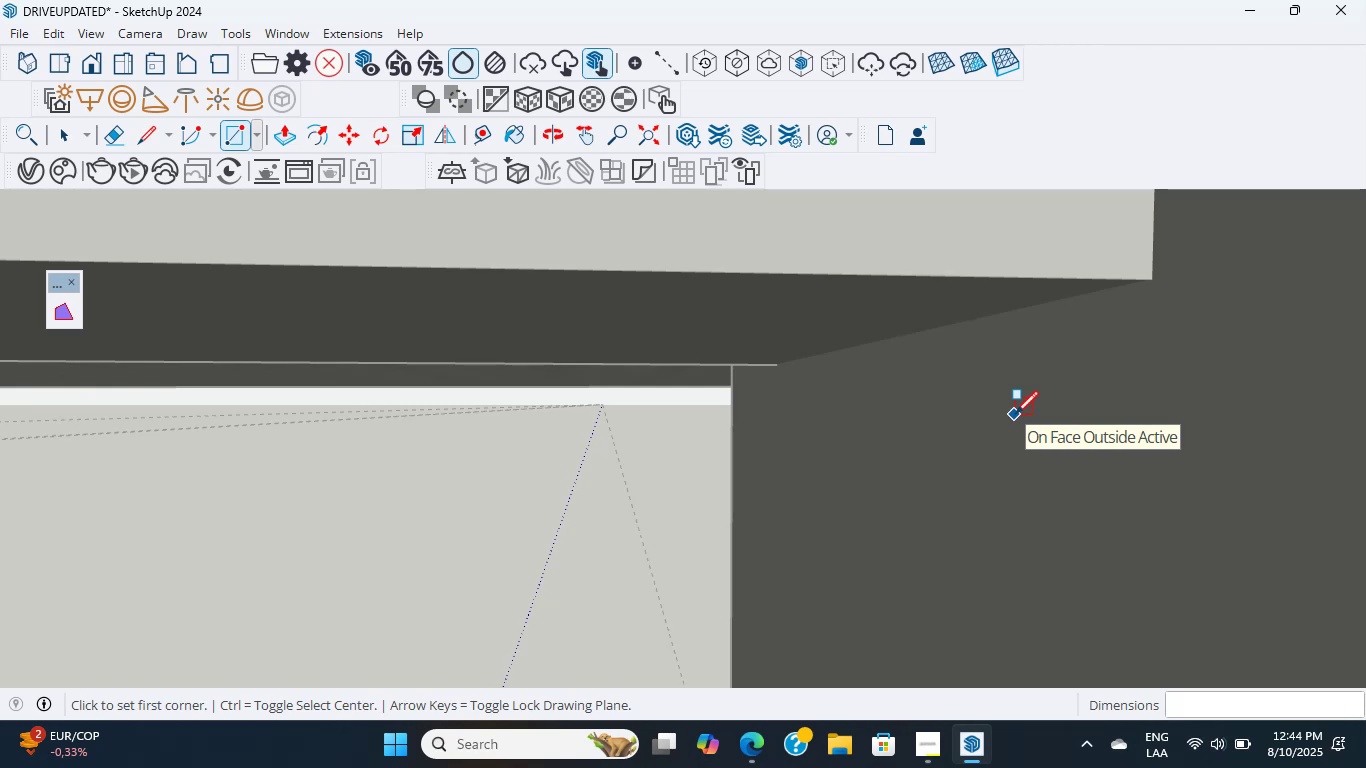 
wait(6.9)
 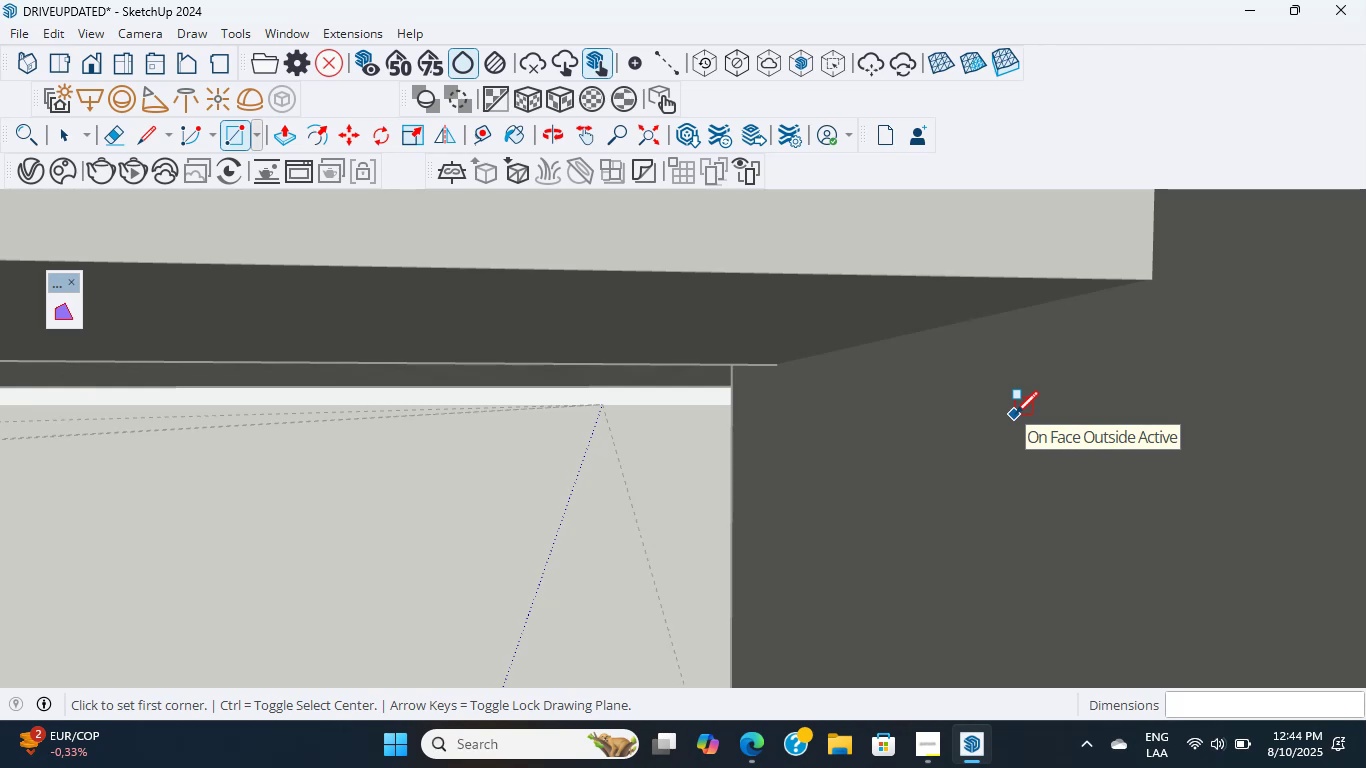 
scroll: coordinate [1015, 414], scroll_direction: up, amount: 8.0
 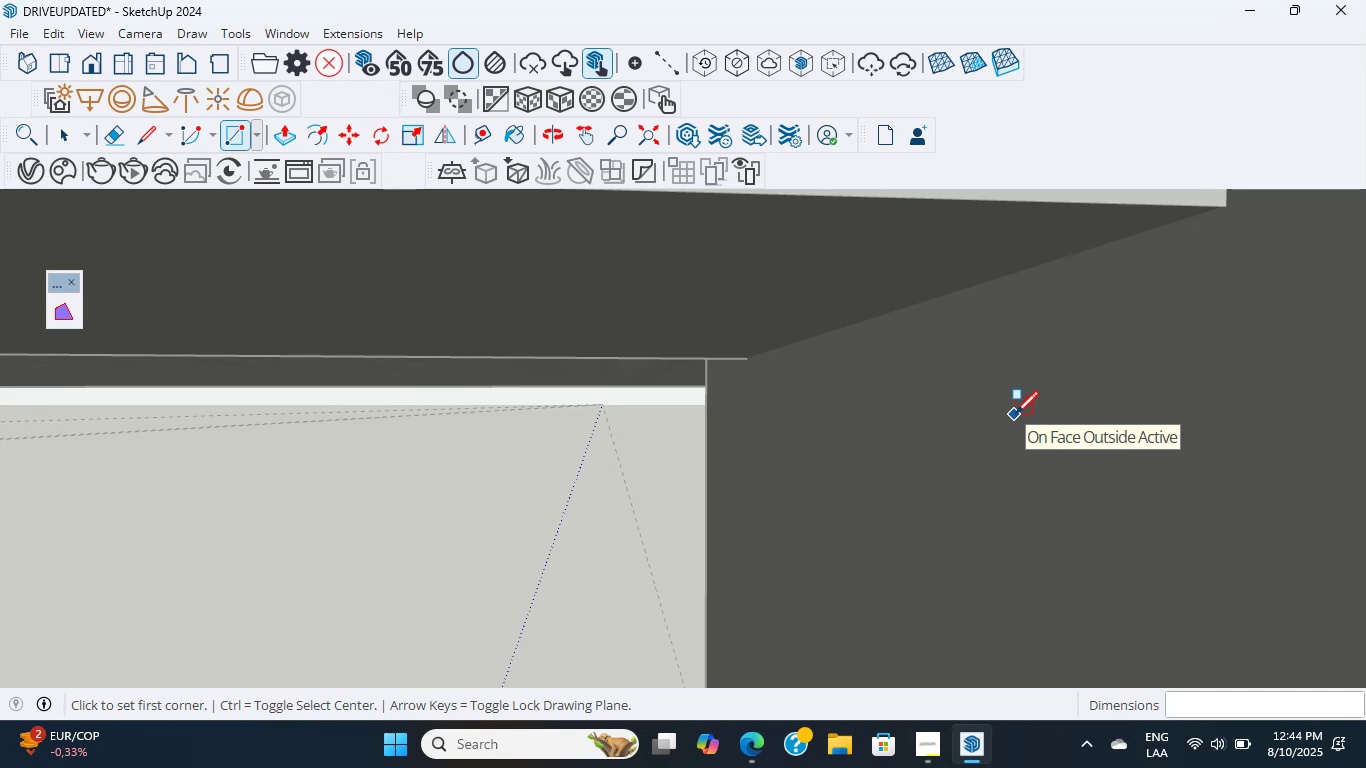 
wait(6.5)
 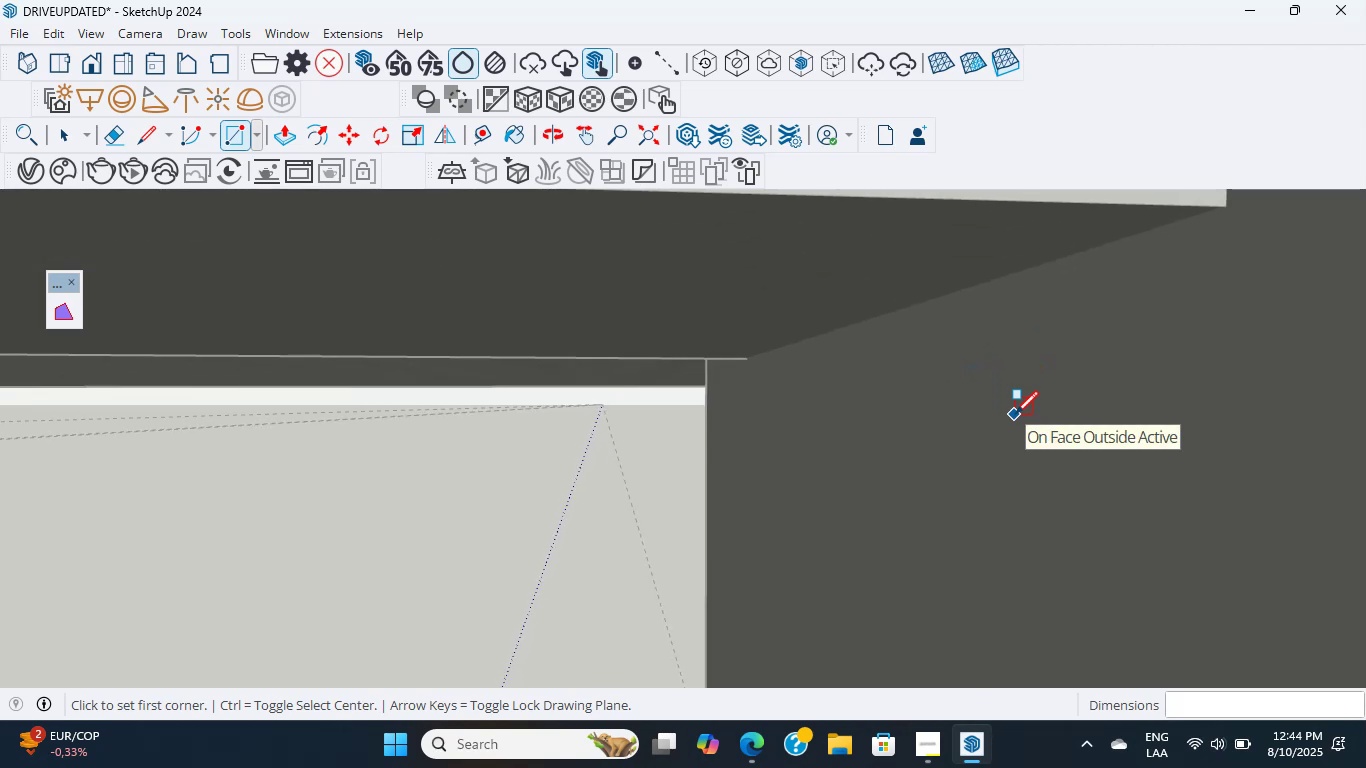 
scroll: coordinate [820, 357], scroll_direction: down, amount: 10.0
 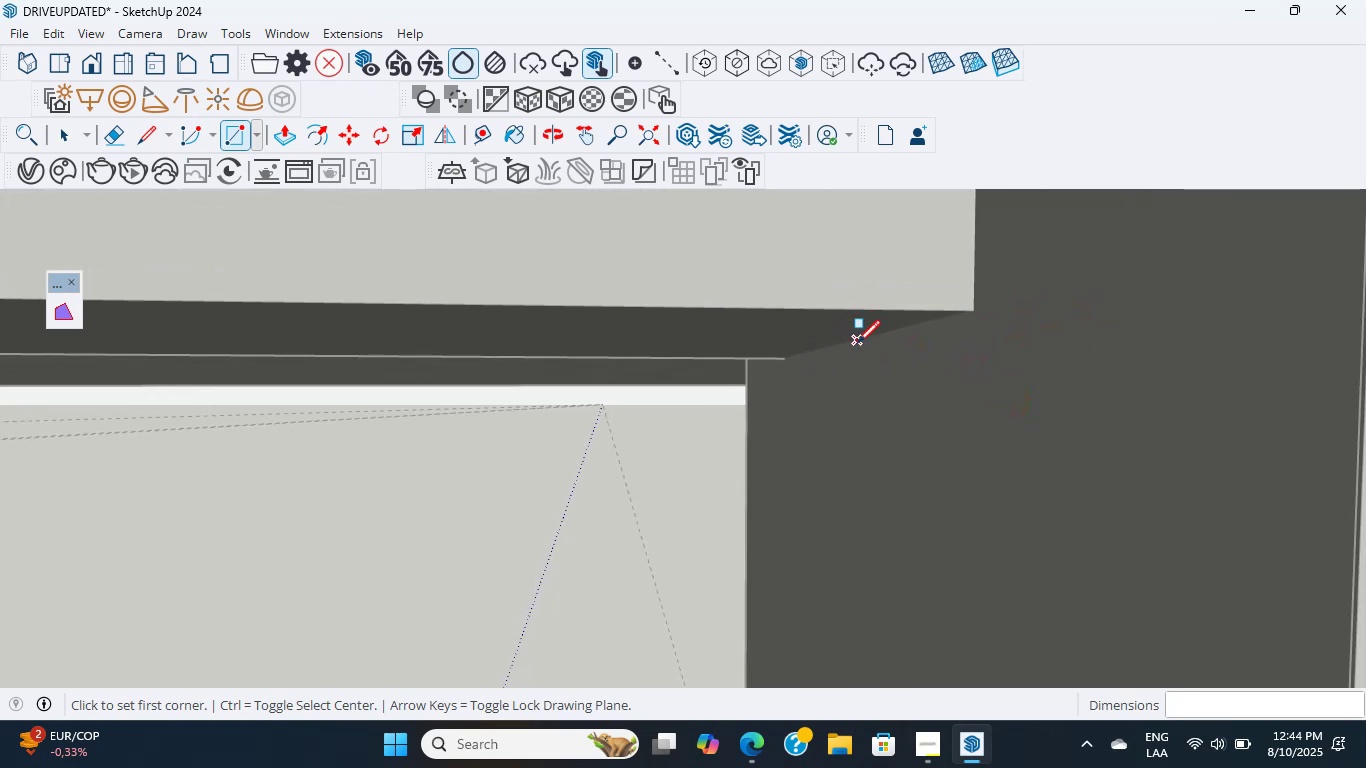 
left_click([857, 344])
 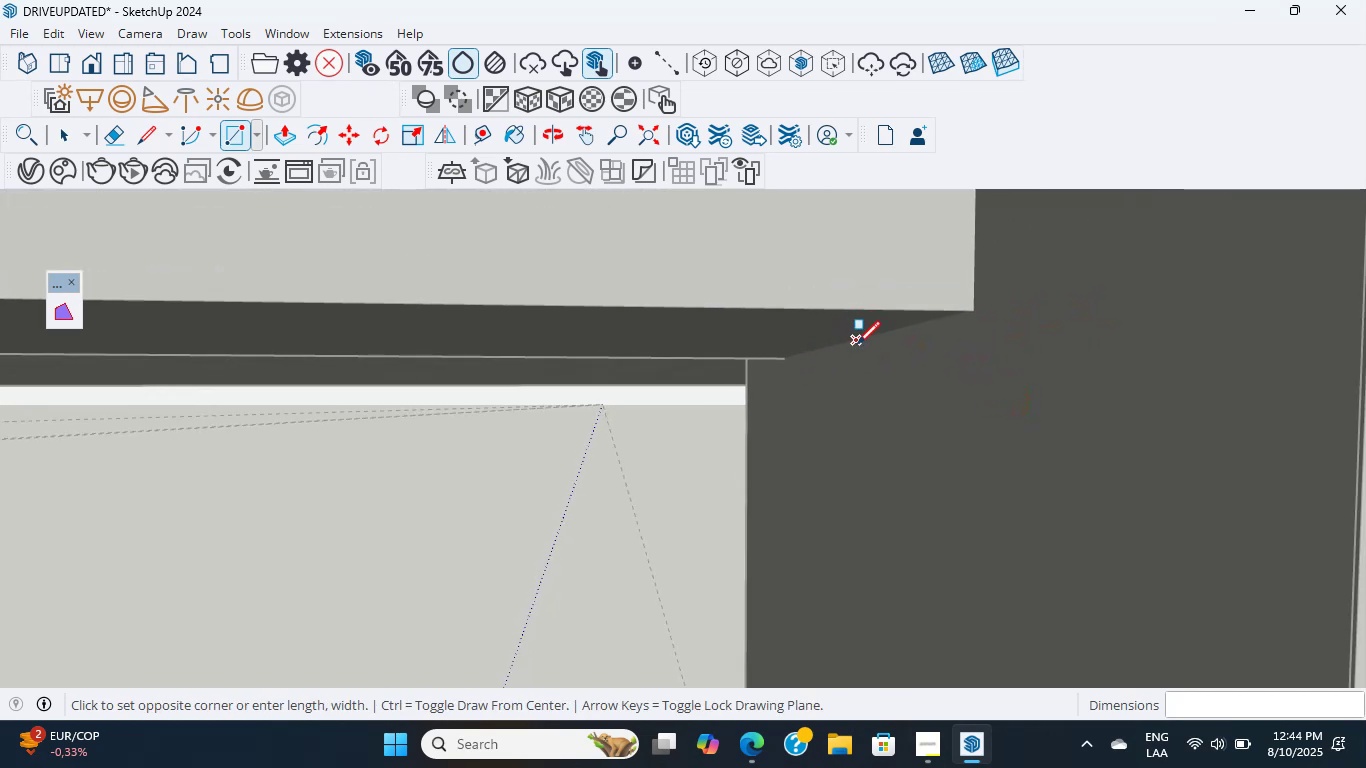 
key(Shift+ShiftLeft)
 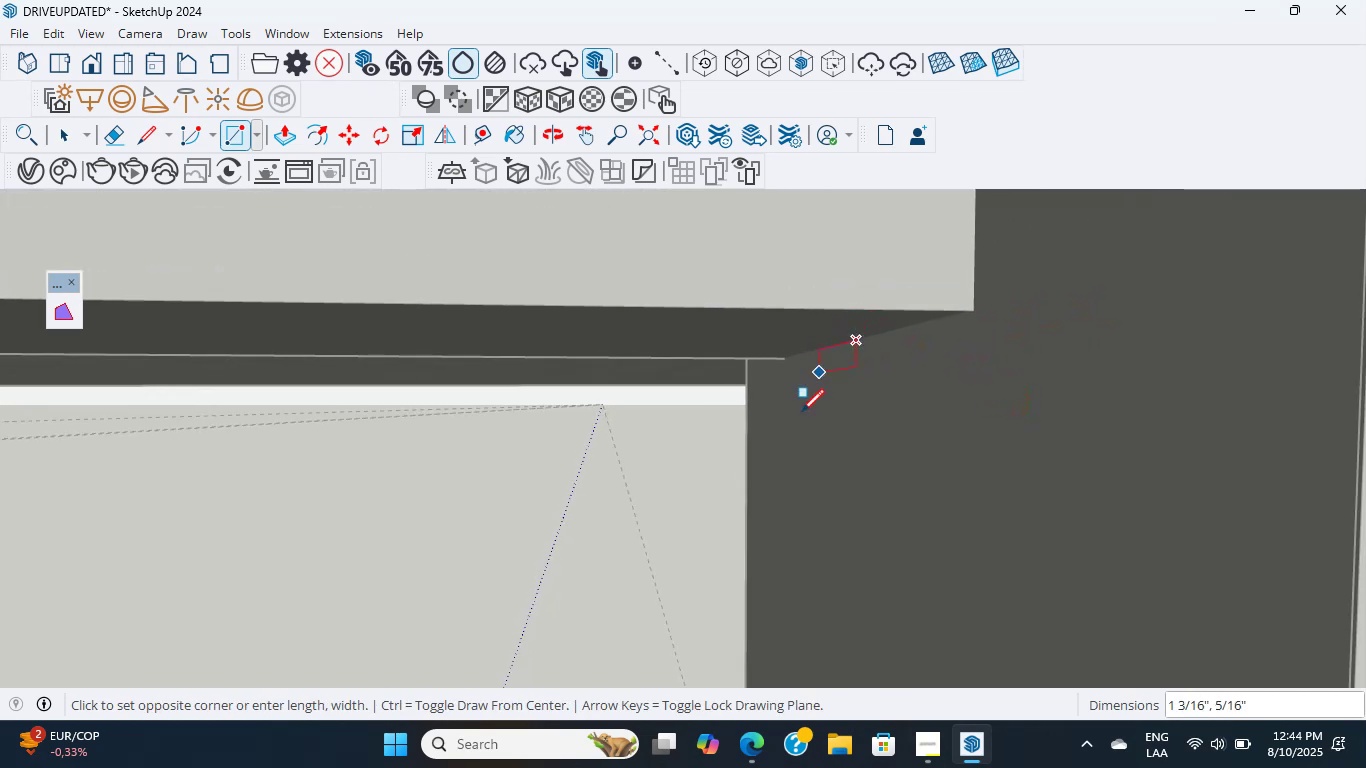 
scroll: coordinate [617, 544], scroll_direction: down, amount: 12.0
 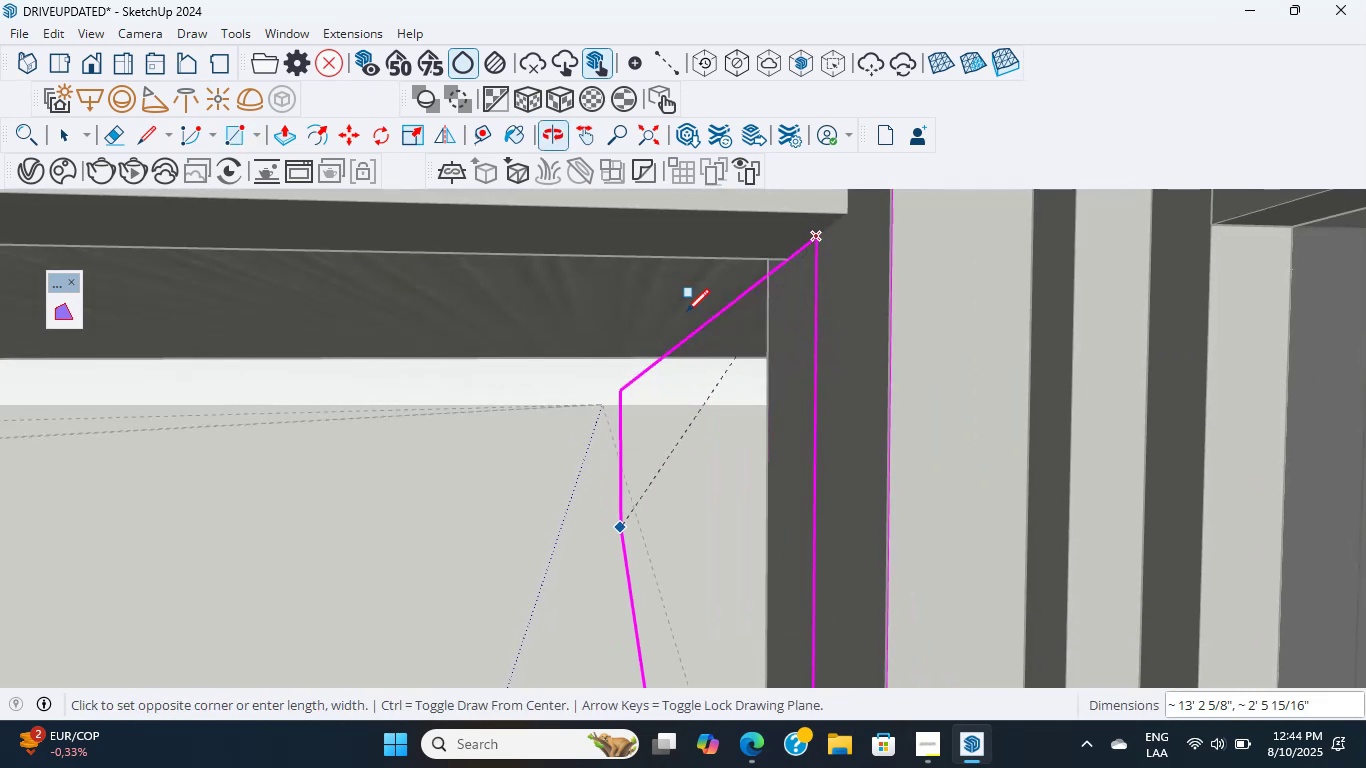 
hold_key(key=ShiftLeft, duration=0.41)
 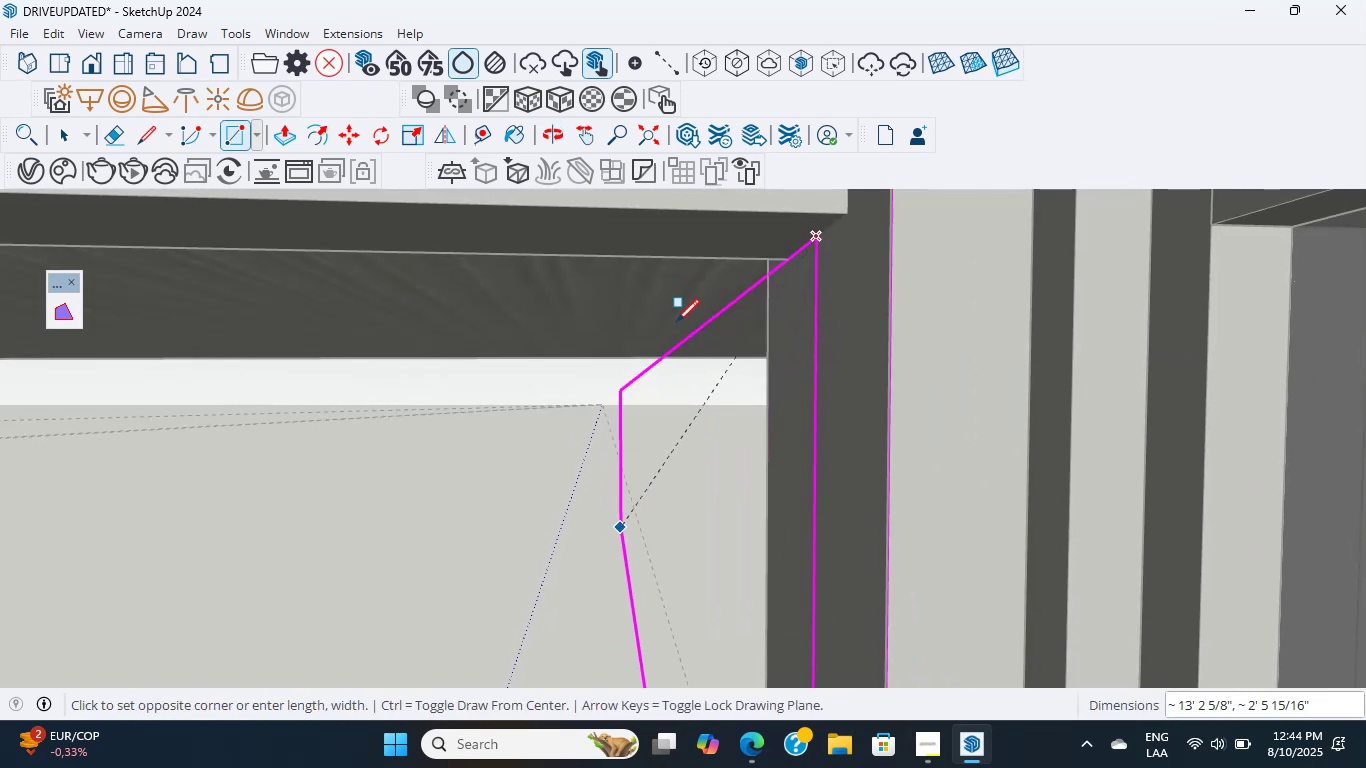 
scroll: coordinate [562, 414], scroll_direction: down, amount: 8.0
 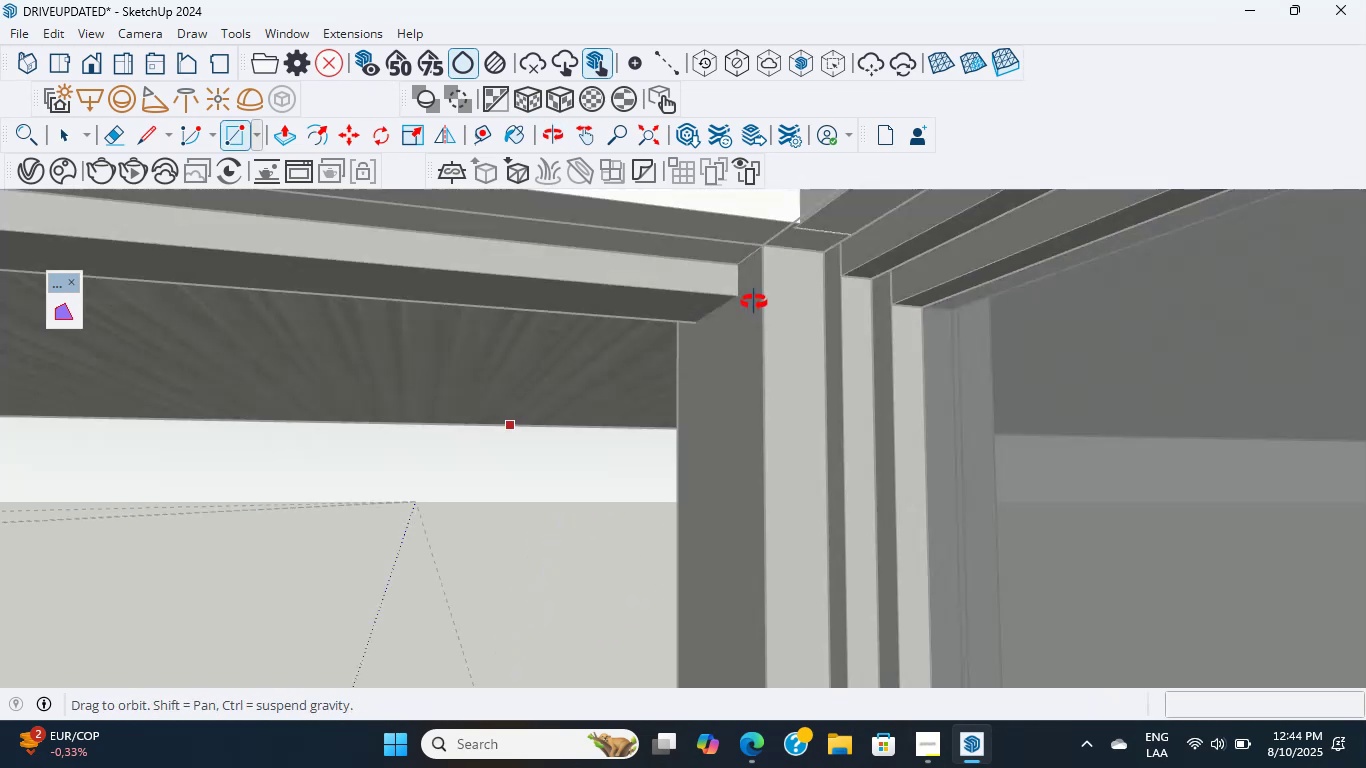 
key(Escape)
 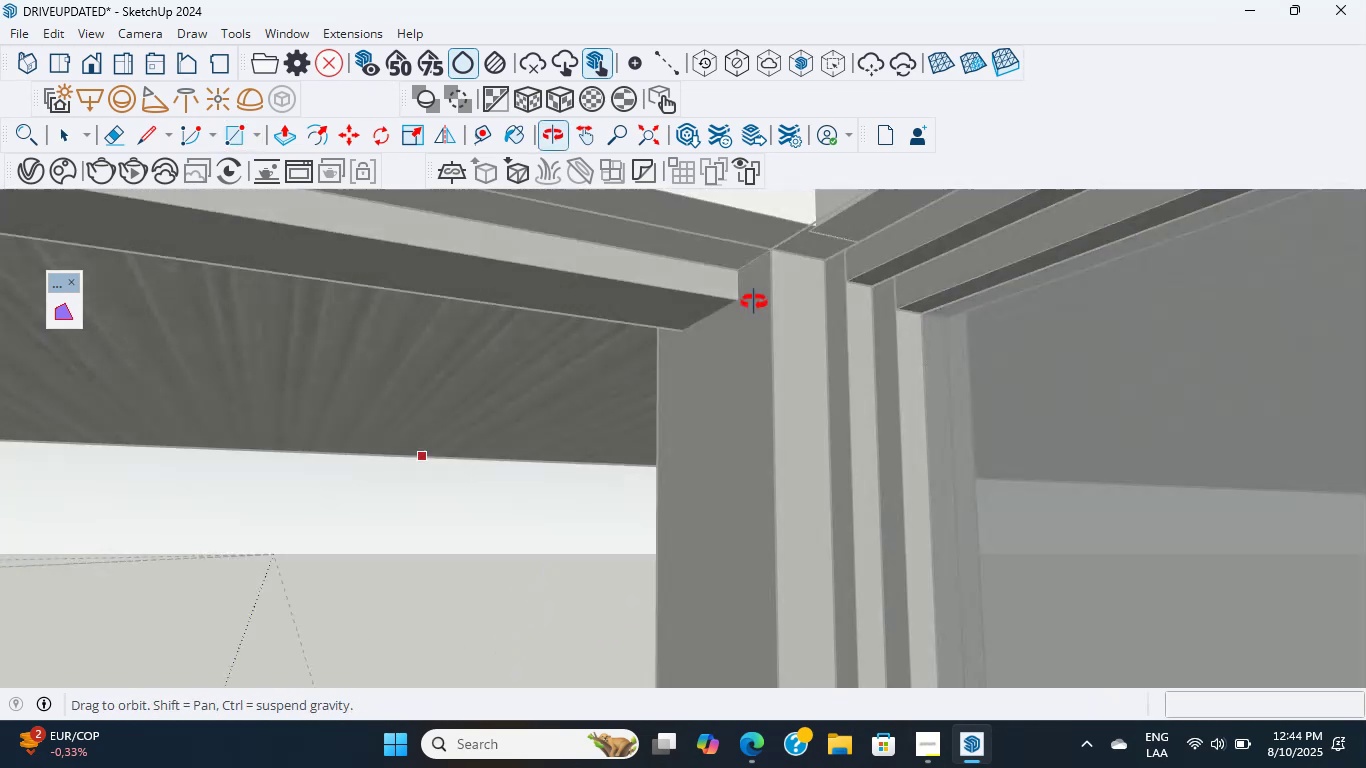 
scroll: coordinate [679, 316], scroll_direction: up, amount: 4.0
 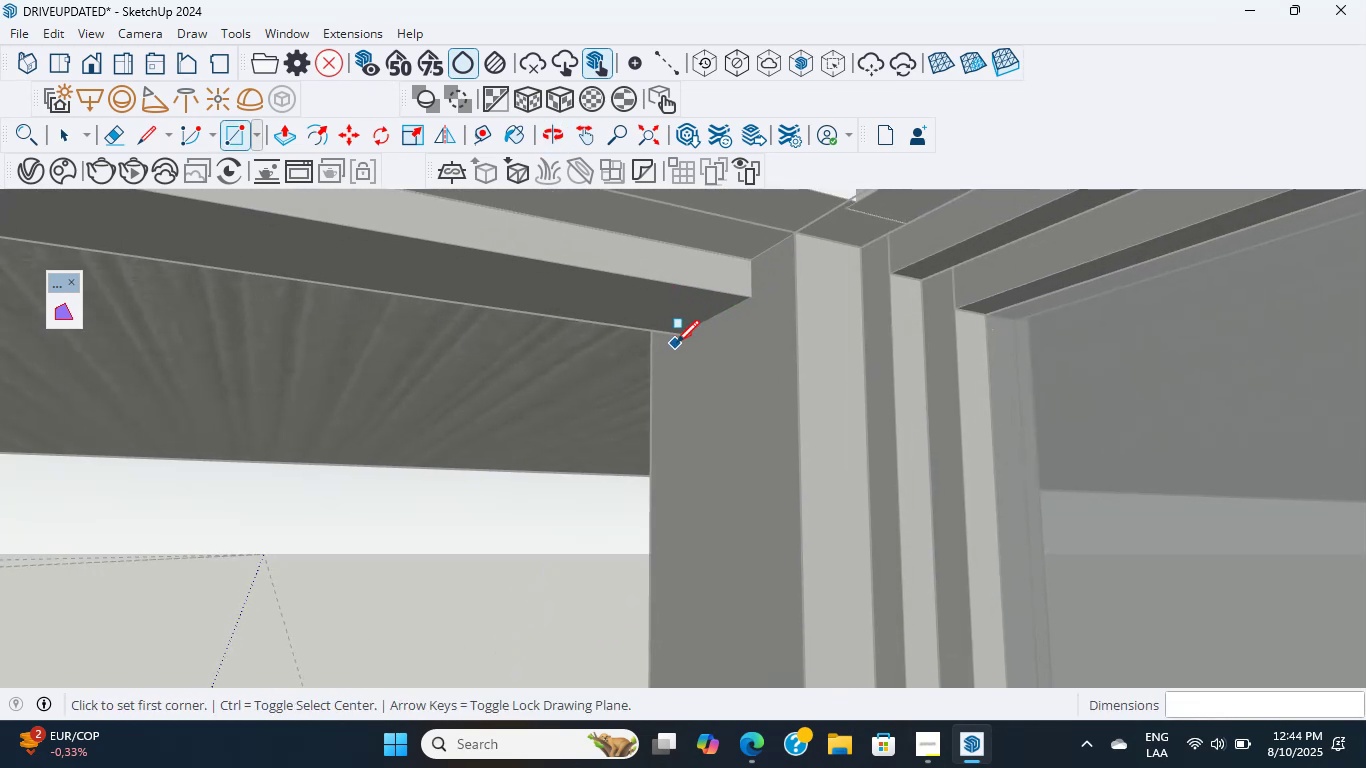 
left_click([676, 338])
 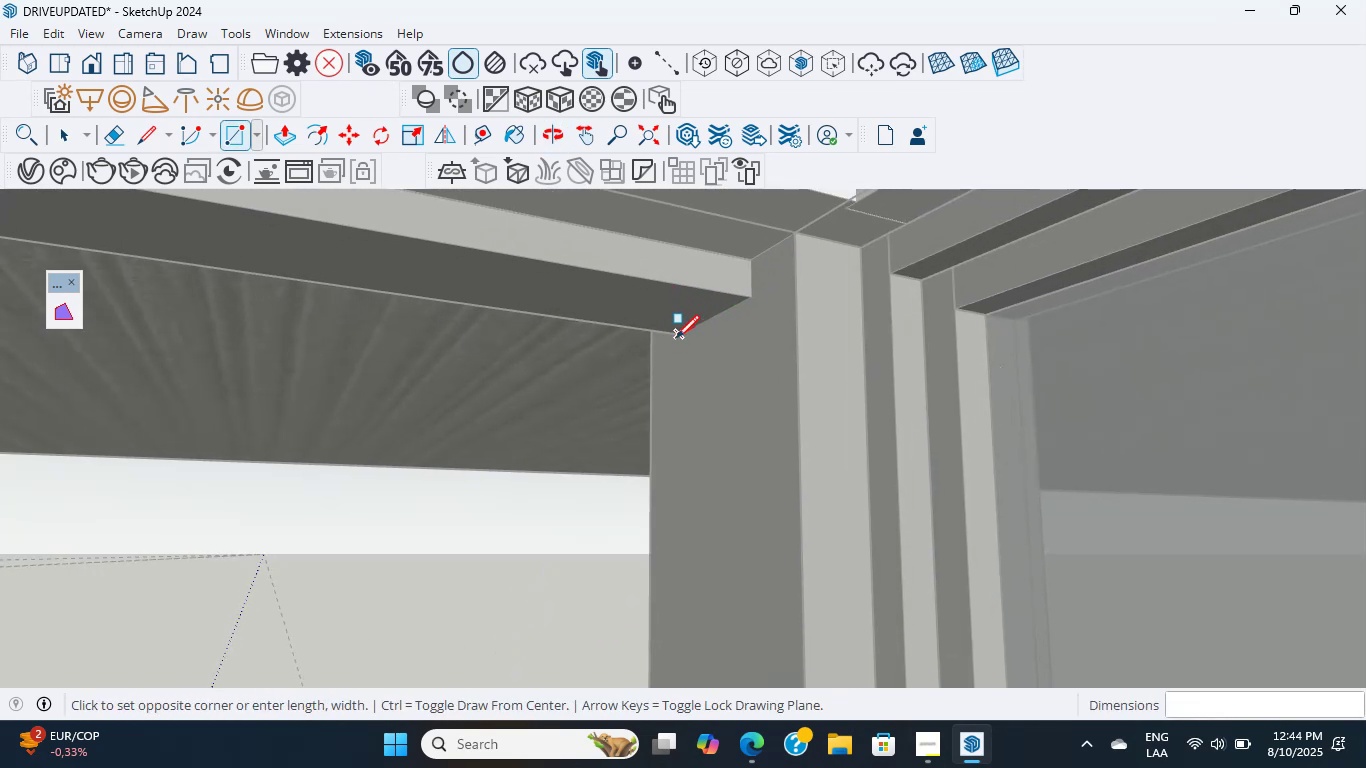 
scroll: coordinate [530, 627], scroll_direction: down, amount: 24.0
 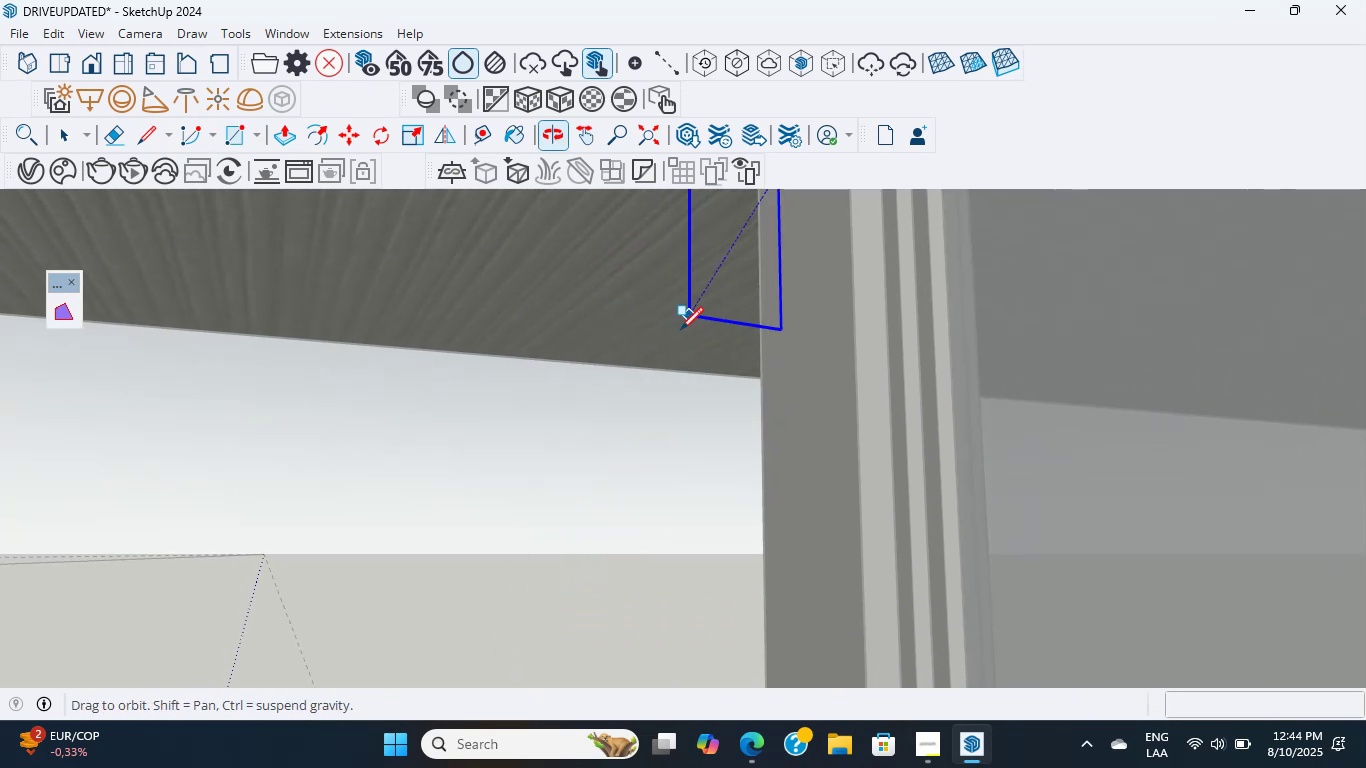 
hold_key(key=ShiftLeft, duration=0.49)
 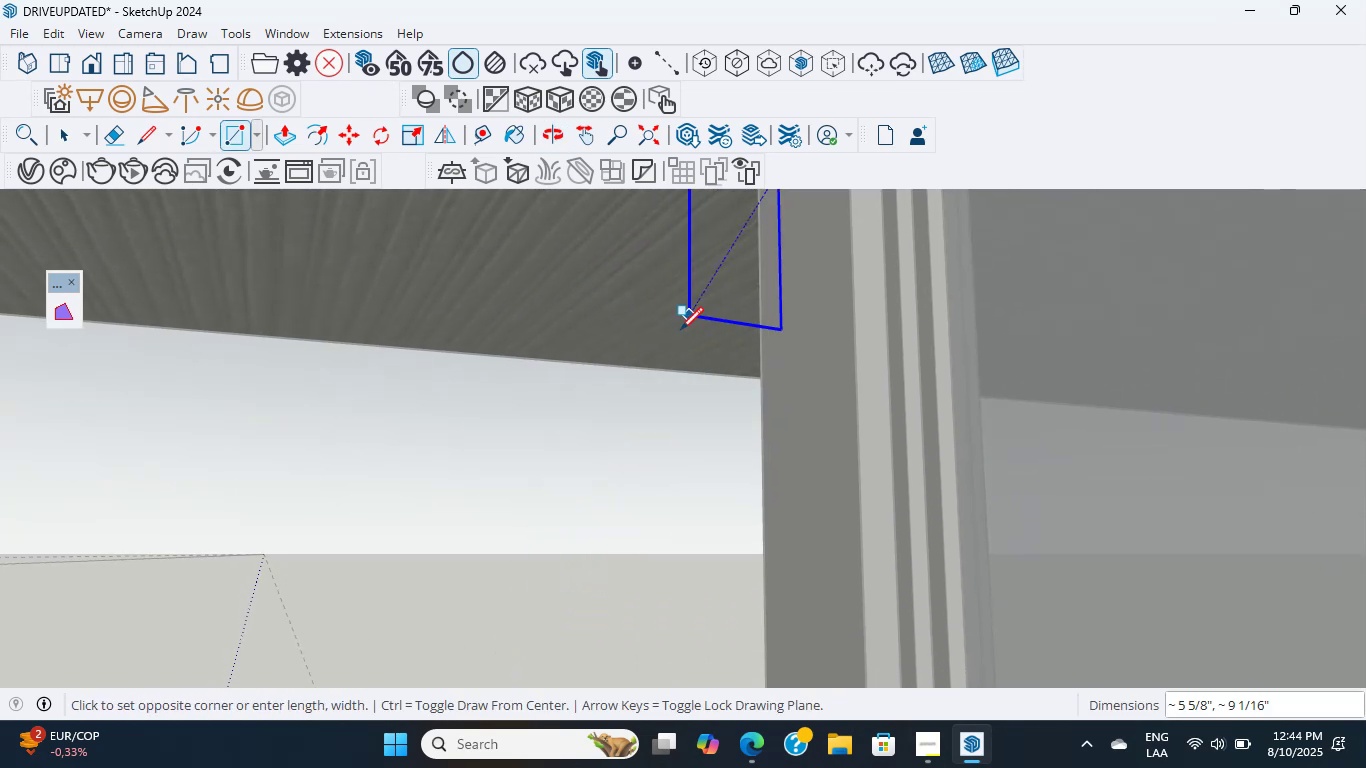 
scroll: coordinate [408, 590], scroll_direction: down, amount: 10.0
 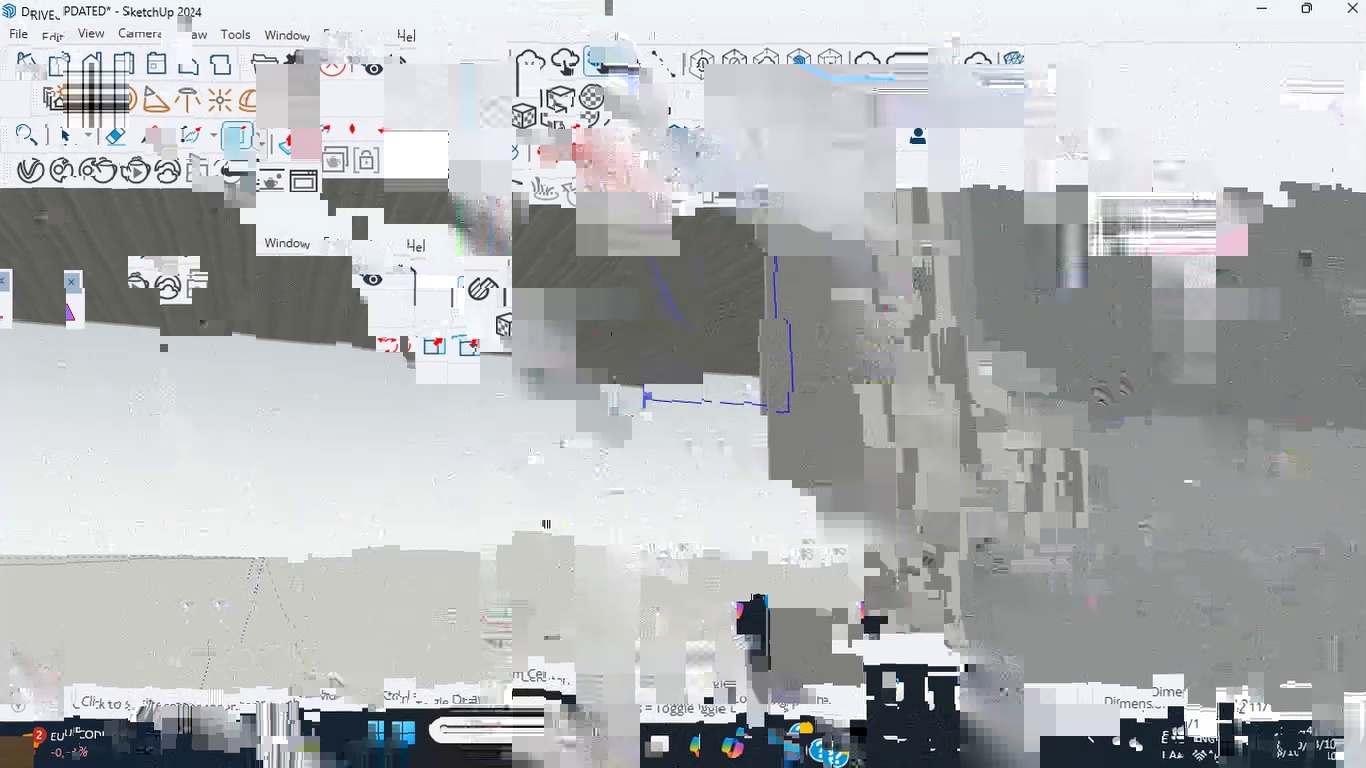 
hold_key(key=ShiftLeft, duration=2.44)
scroll: coordinate [486, 368], scroll_direction: down, amount: 14.0
 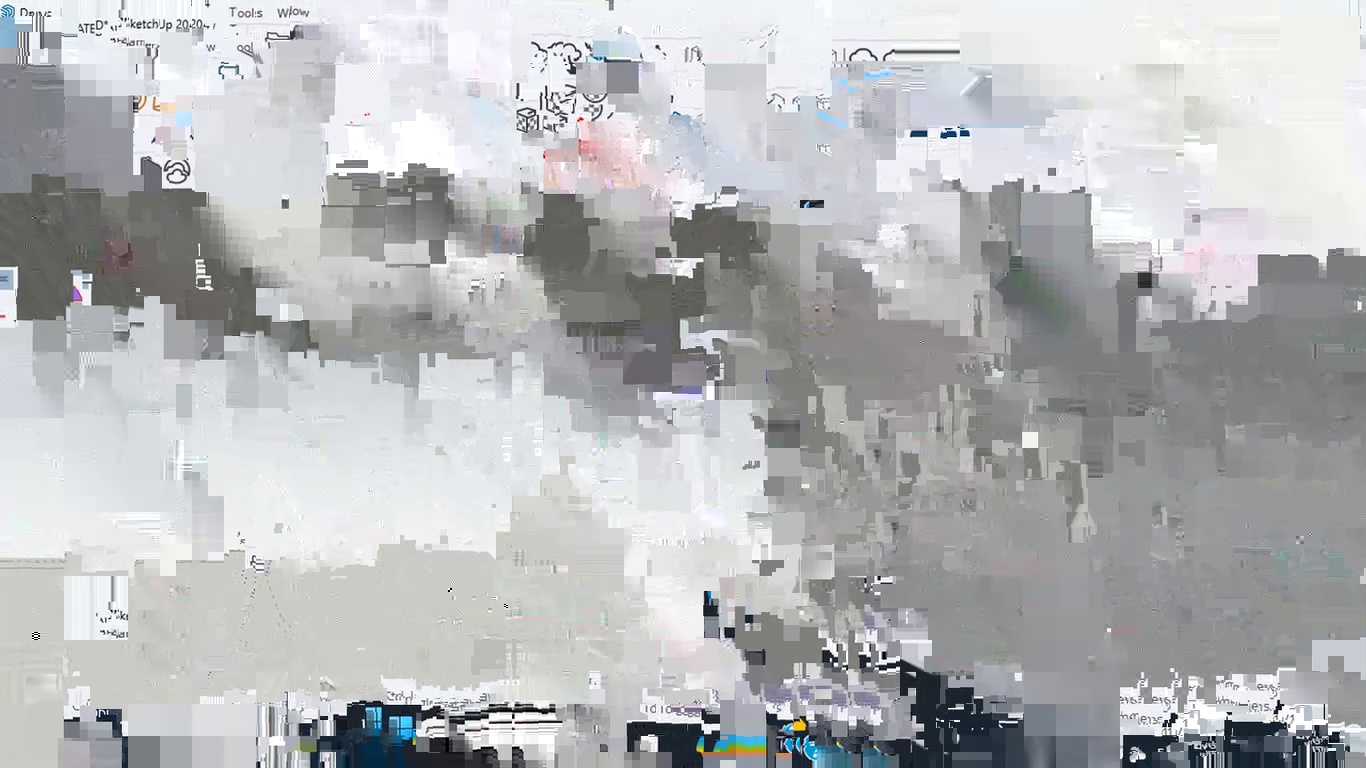 
hold_key(key=ShiftLeft, duration=1.29)
scroll: coordinate [863, 348], scroll_direction: down, amount: 1.0
 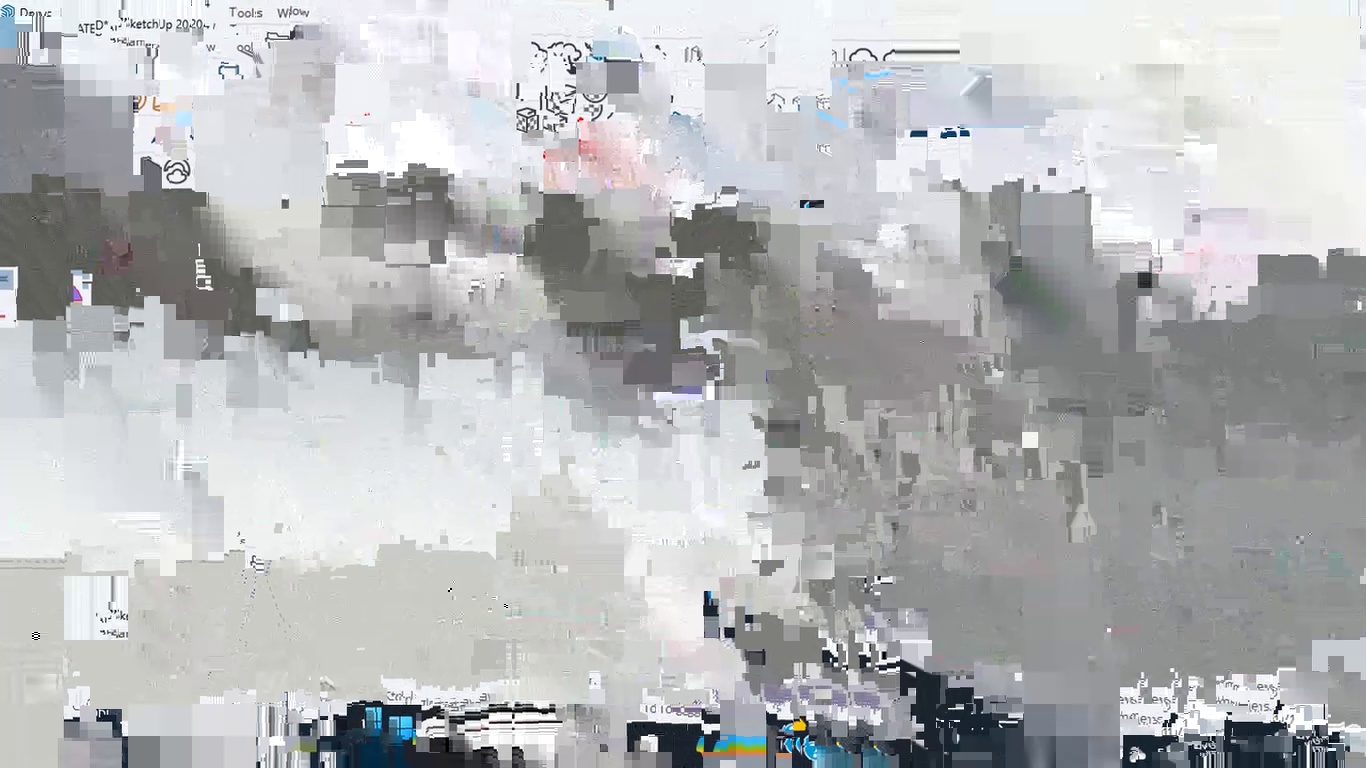 
scroll: coordinate [640, 605], scroll_direction: up, amount: 5.0
 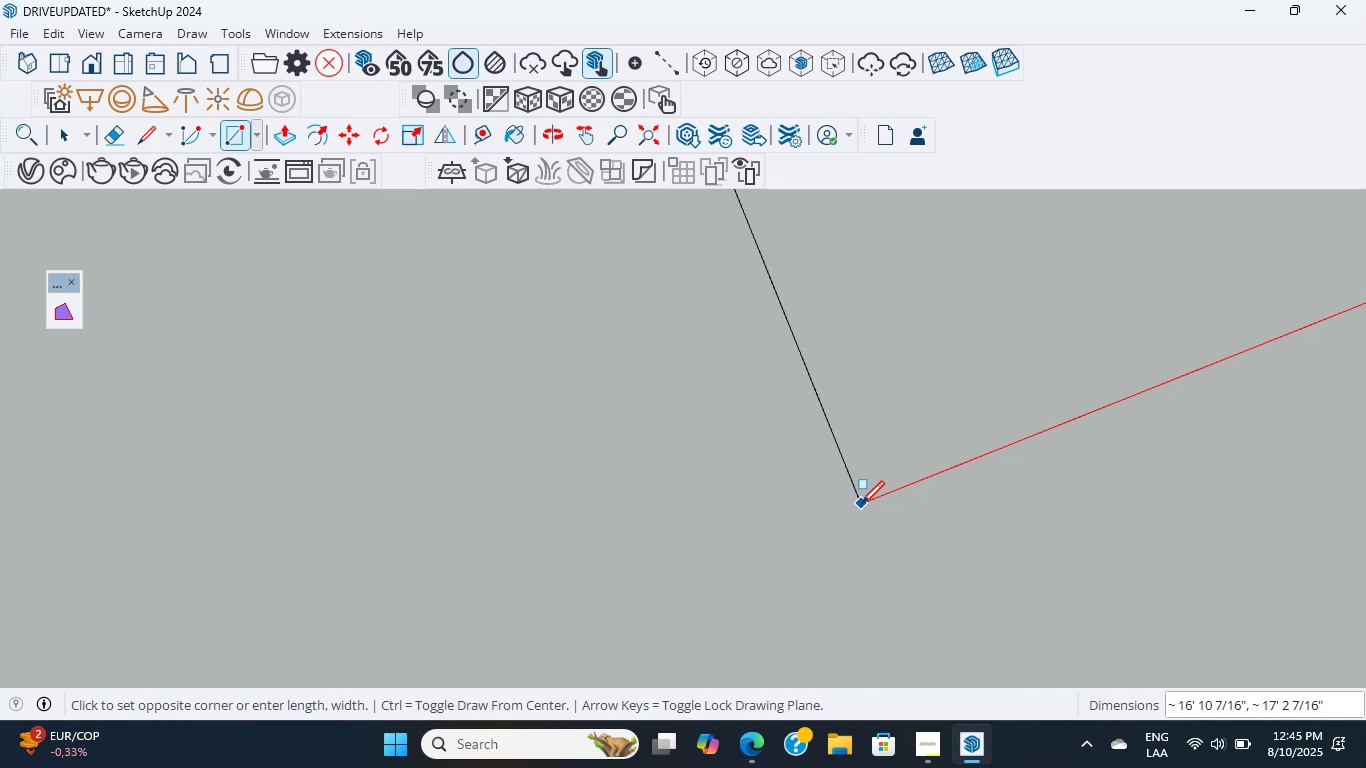 
wait(16.16)
 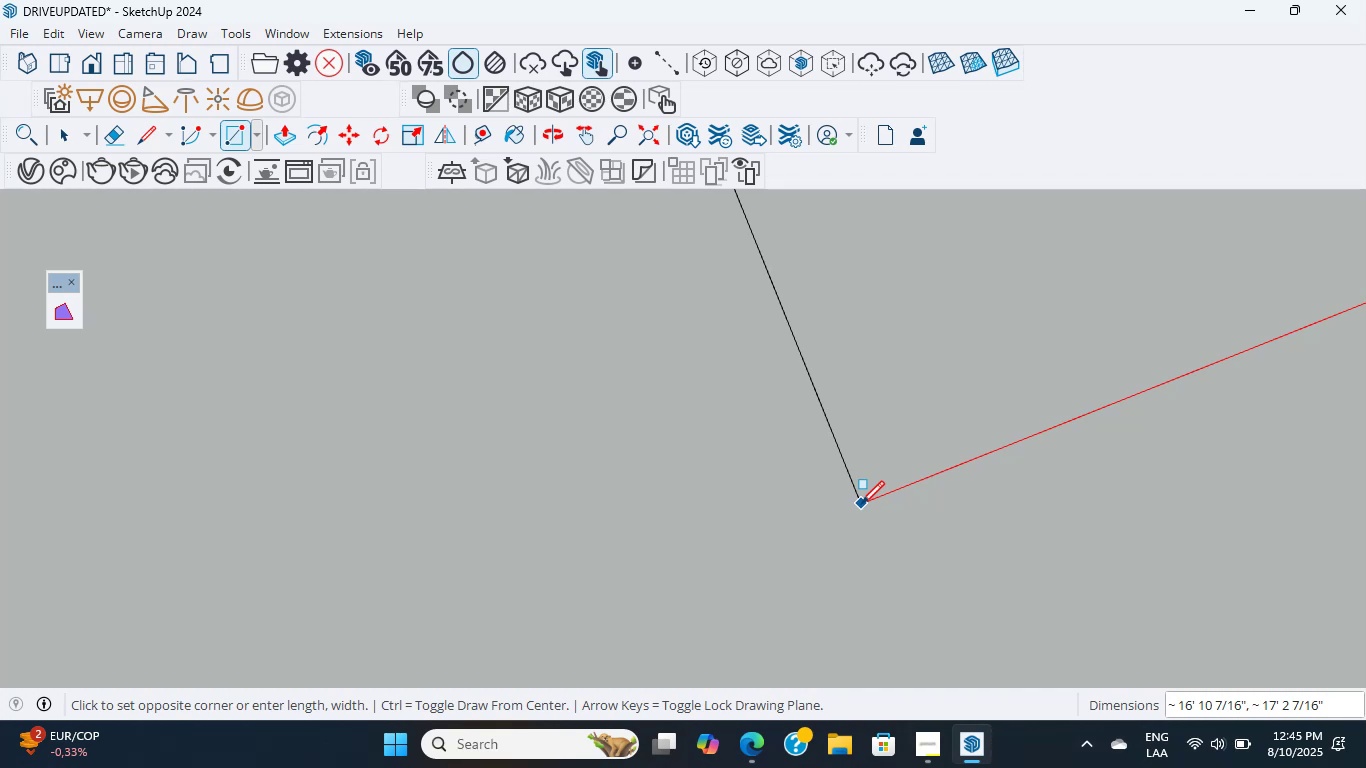 
scroll: coordinate [805, 473], scroll_direction: down, amount: 12.0
 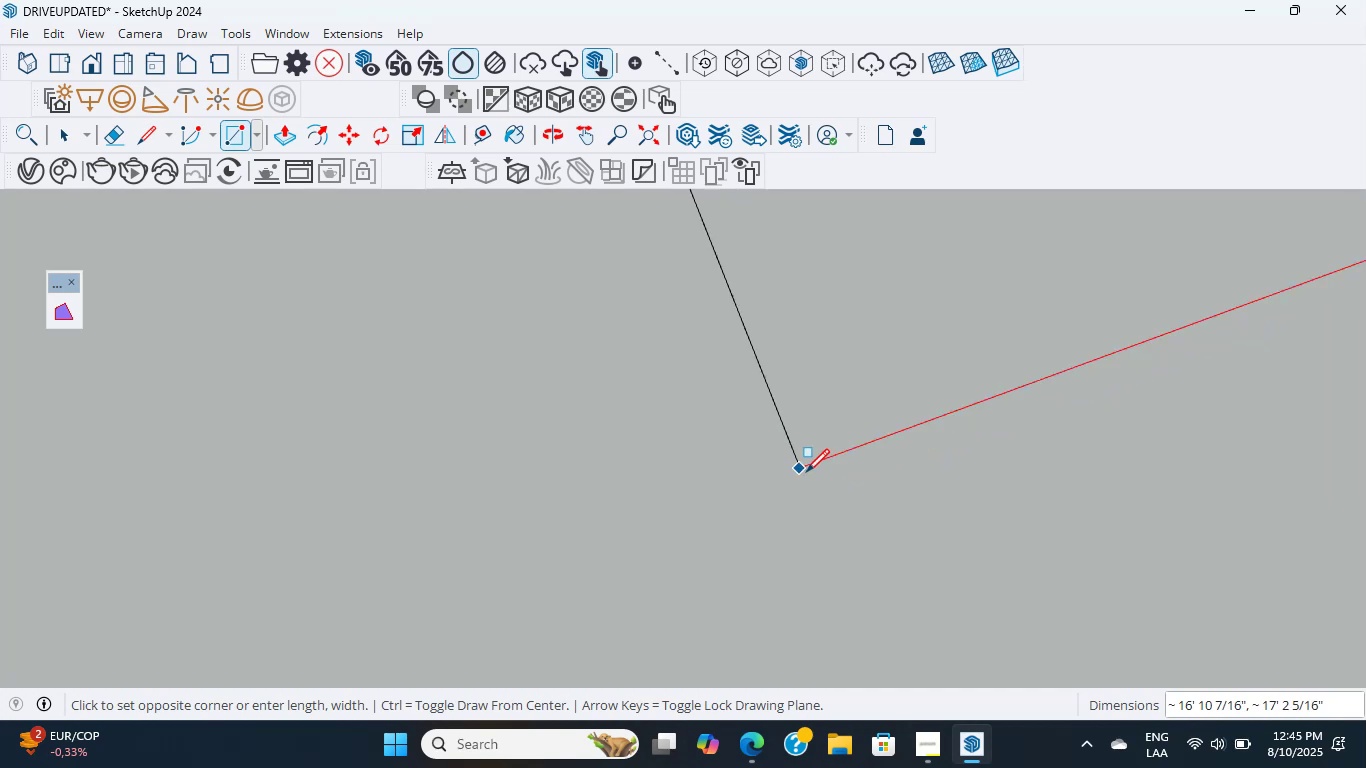 
key(Escape)
 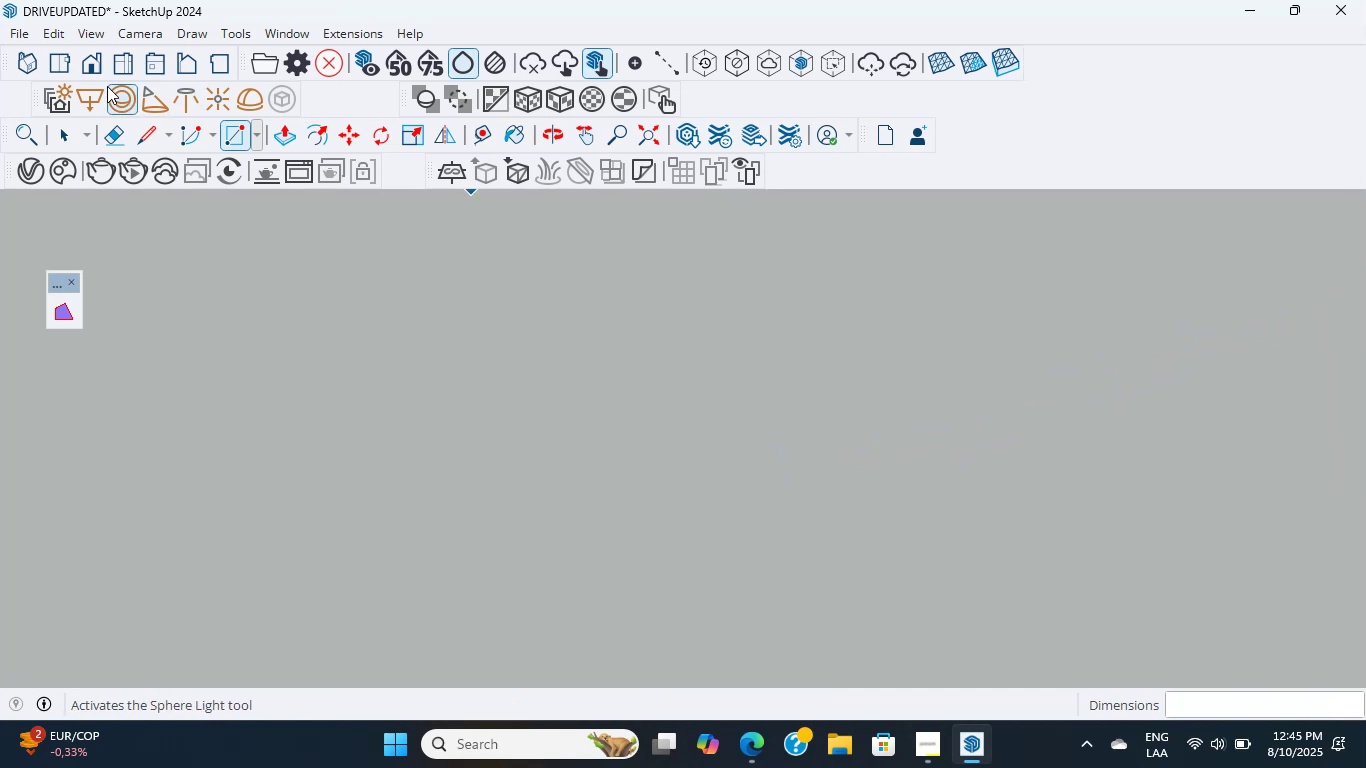 
left_click([93, 63])
 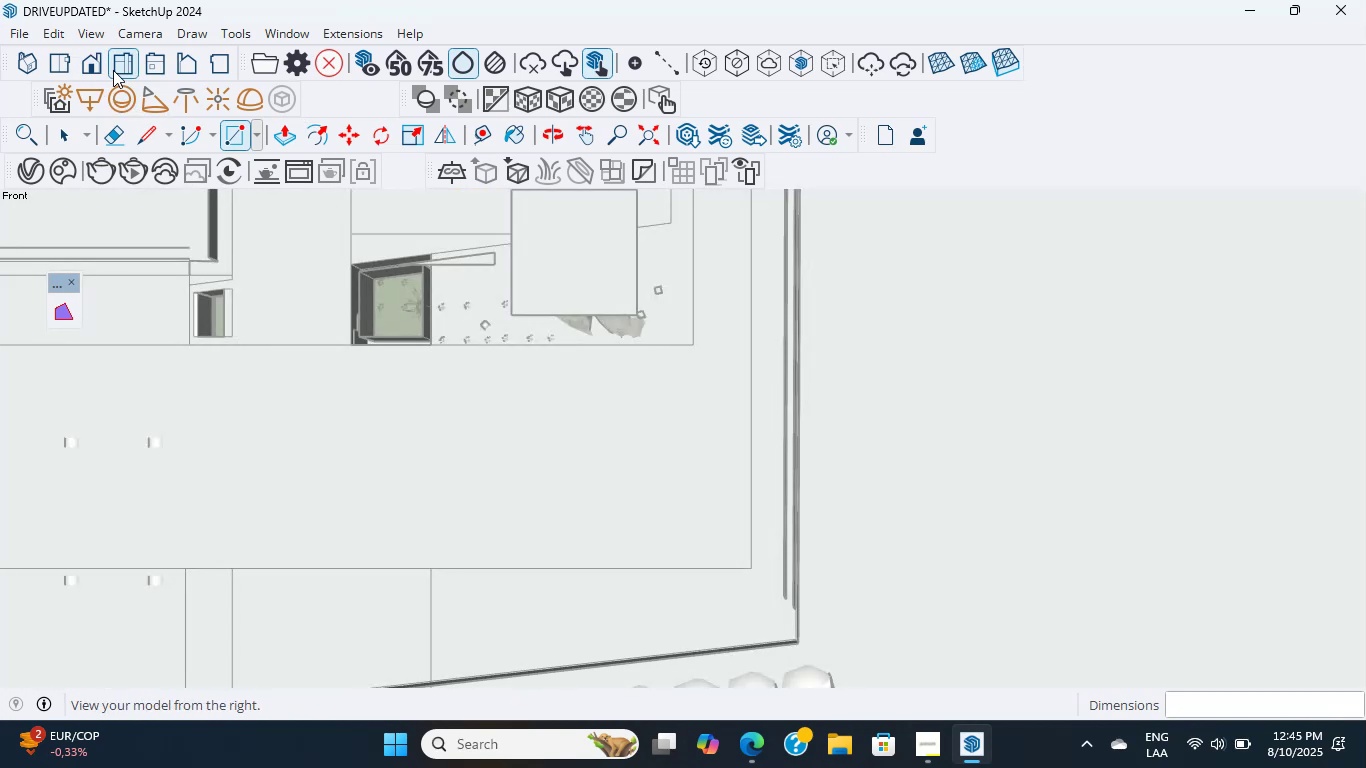 
scroll: coordinate [405, 404], scroll_direction: down, amount: 8.0
 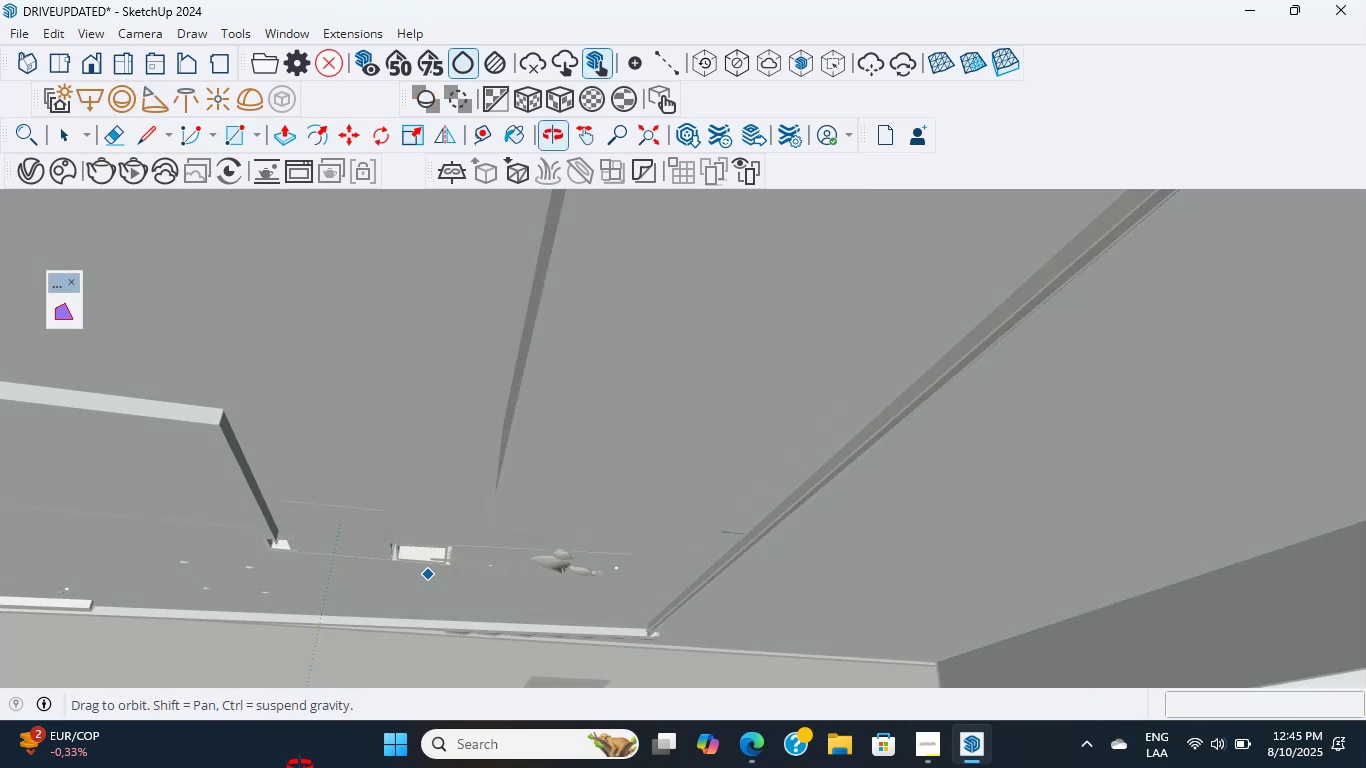 
scroll: coordinate [462, 417], scroll_direction: up, amount: 52.0
 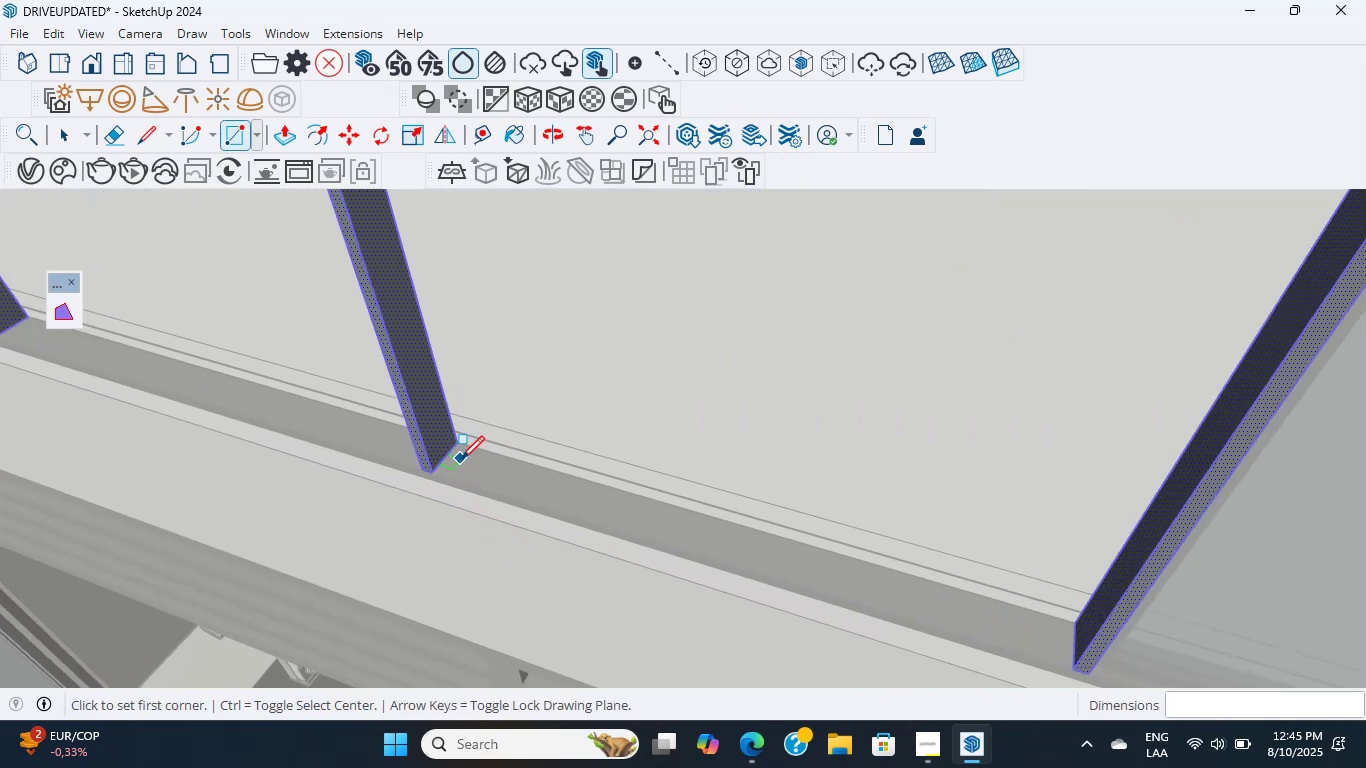 
hold_key(key=ShiftLeft, duration=0.32)
 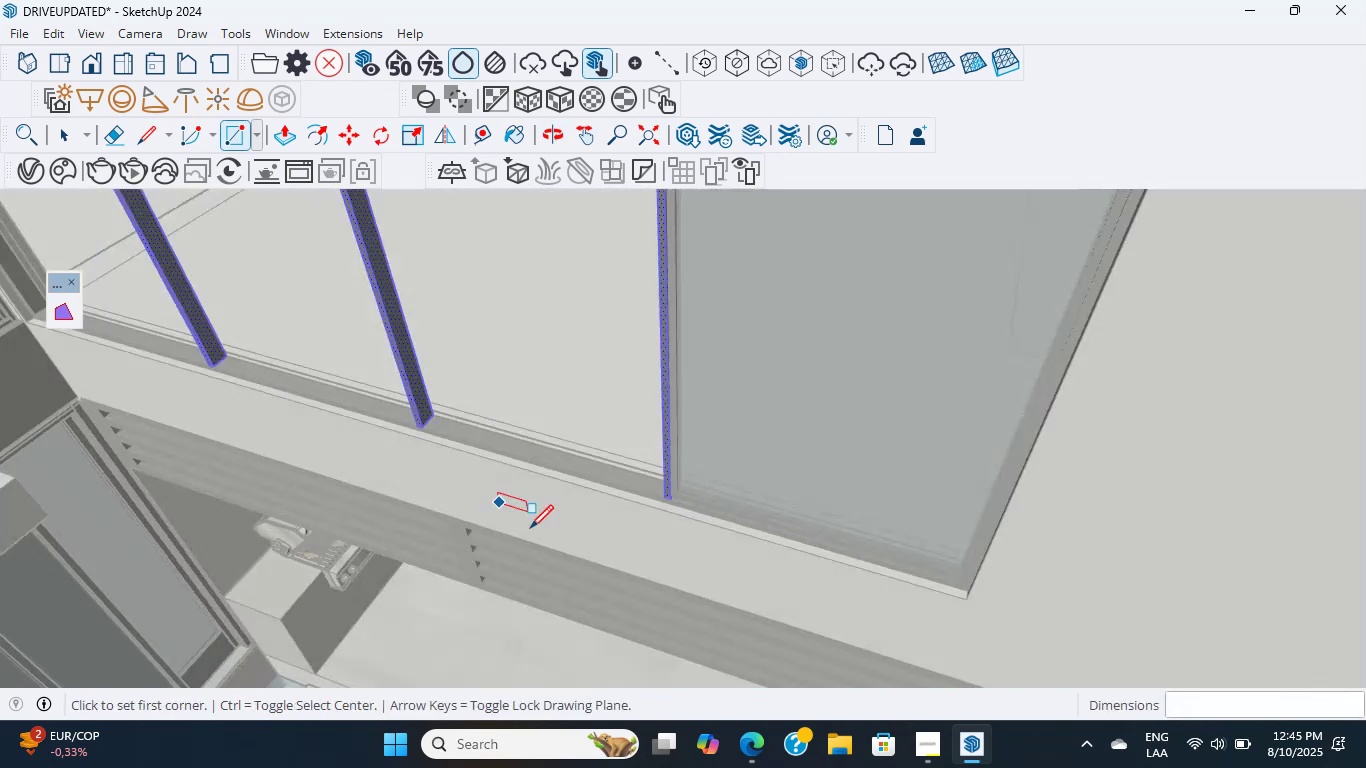 
key(Shift+ShiftLeft)
 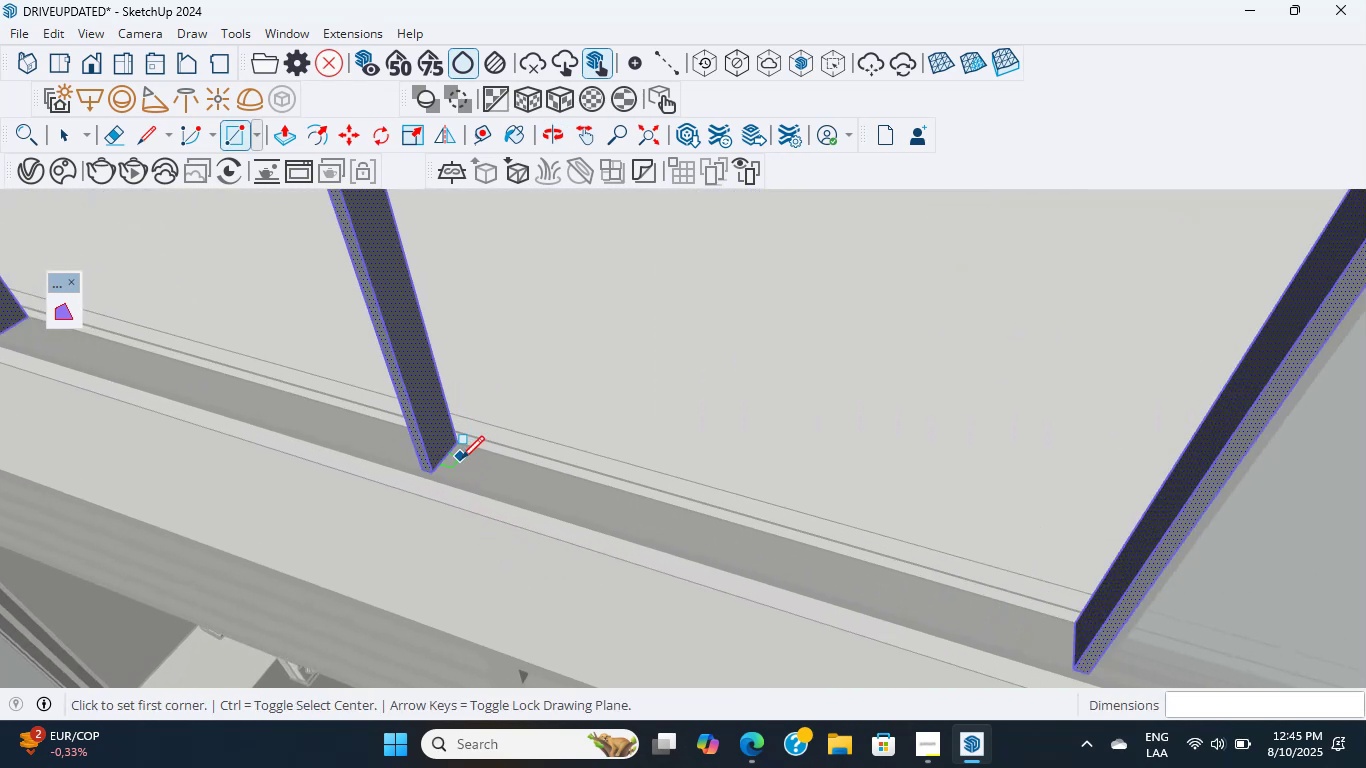 
left_click([448, 452])
 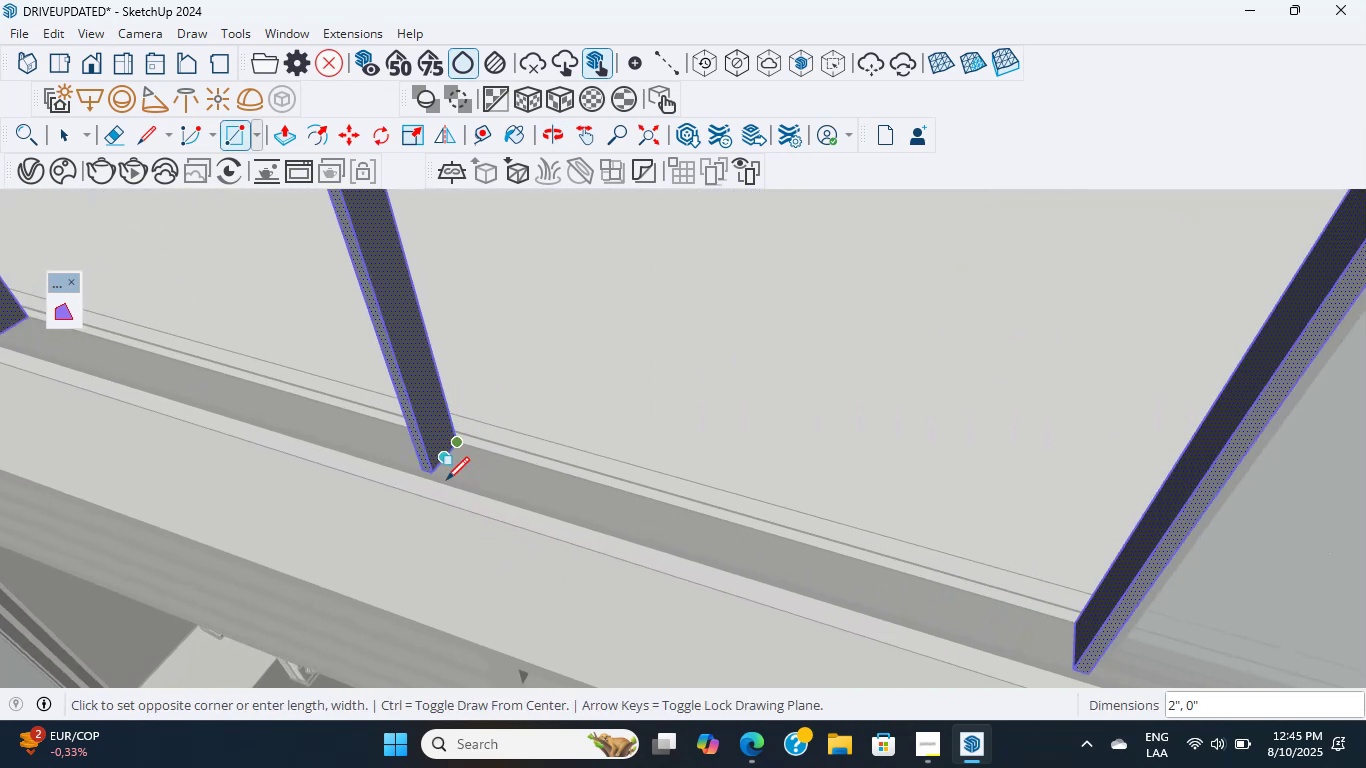 
scroll: coordinate [532, 516], scroll_direction: down, amount: 1.0
 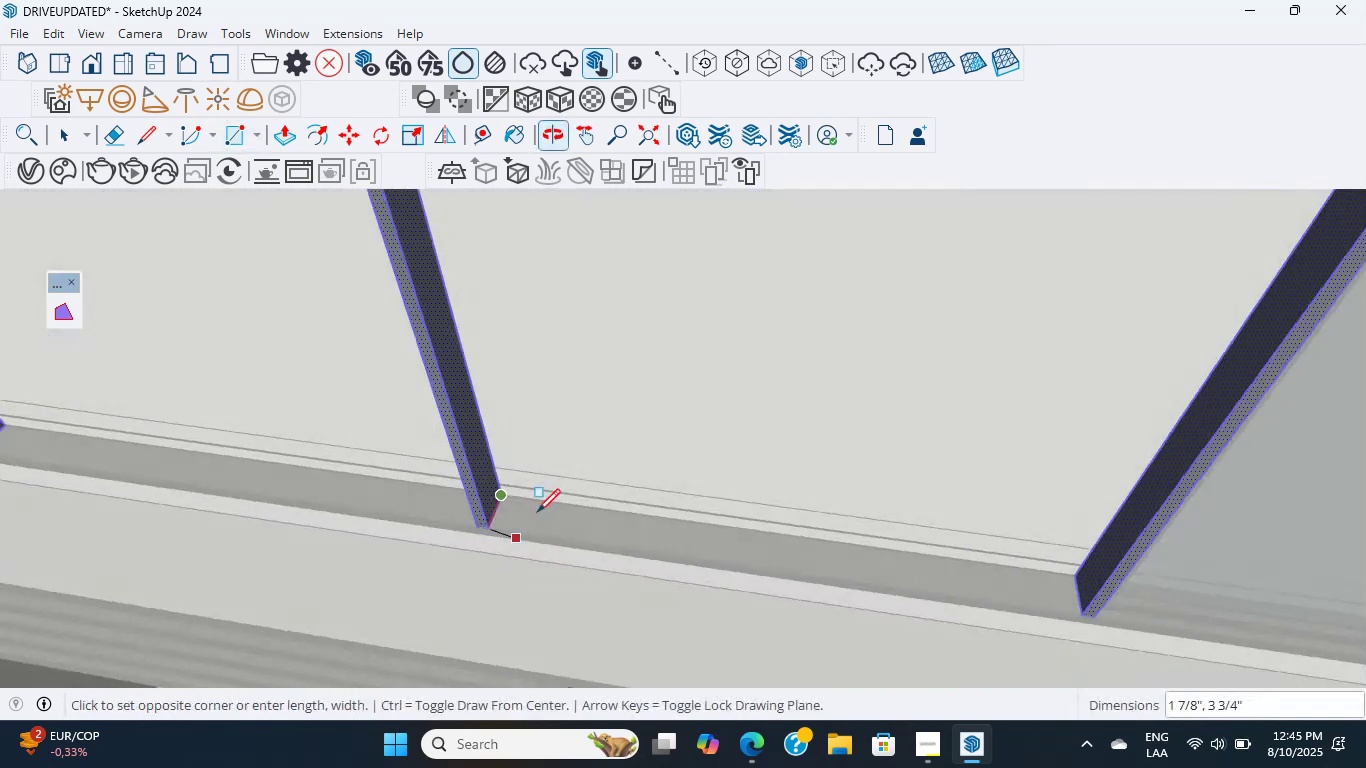 
key(Escape)
 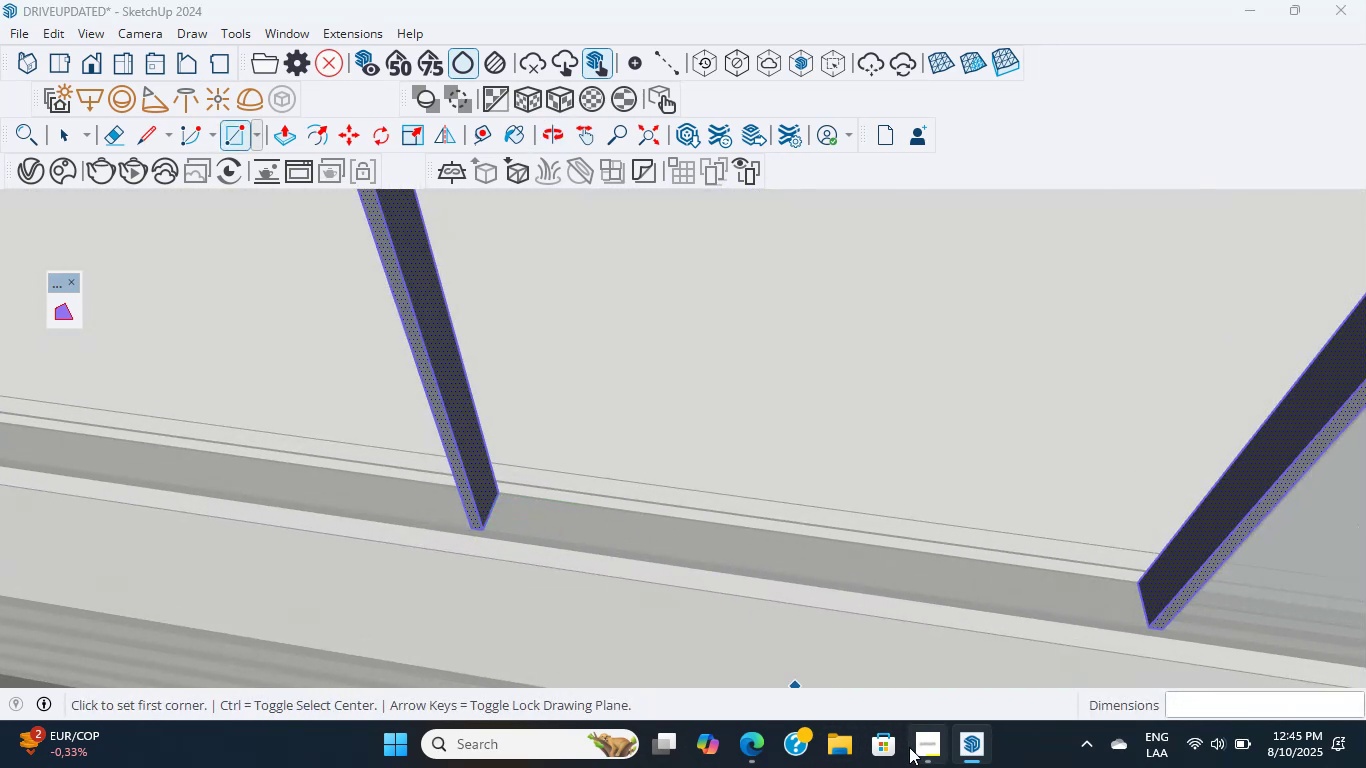 
double_click([911, 747])
 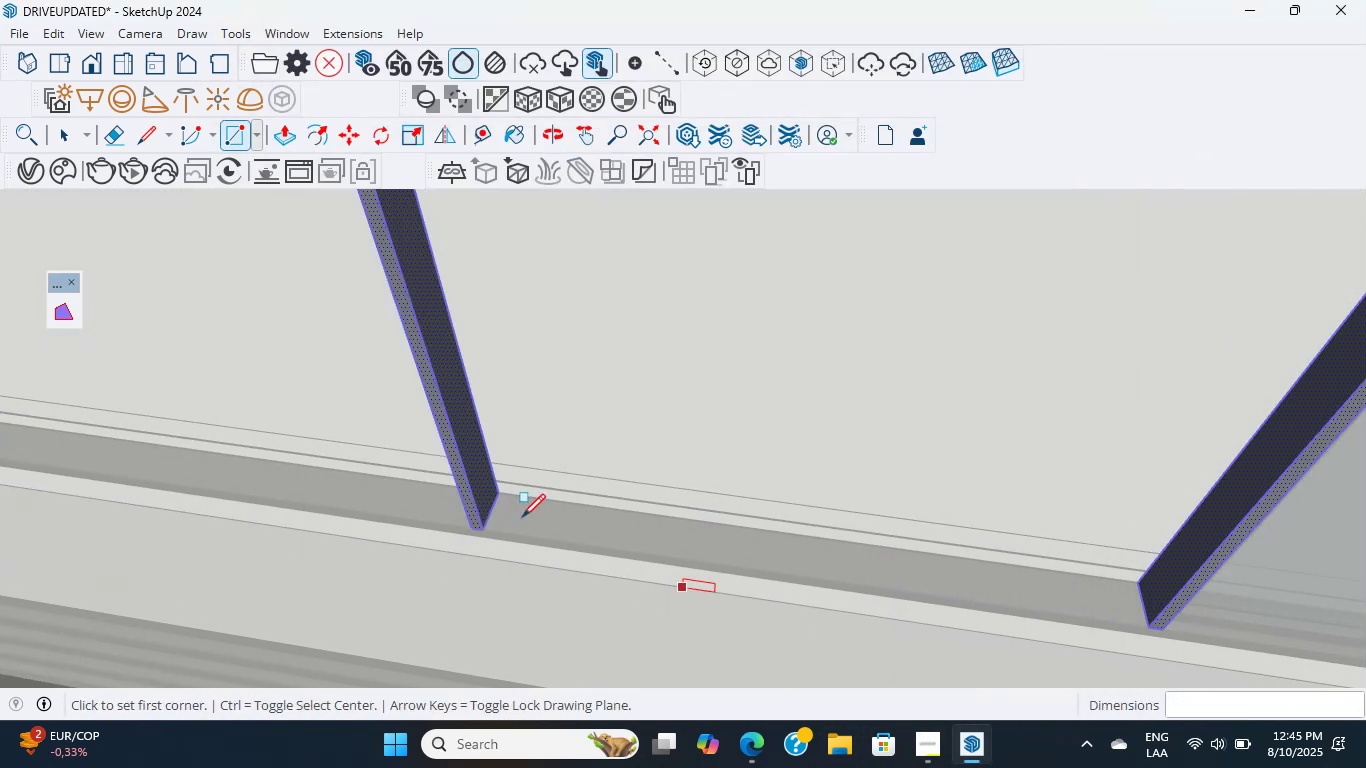 
scroll: coordinate [393, 382], scroll_direction: up, amount: 9.0
 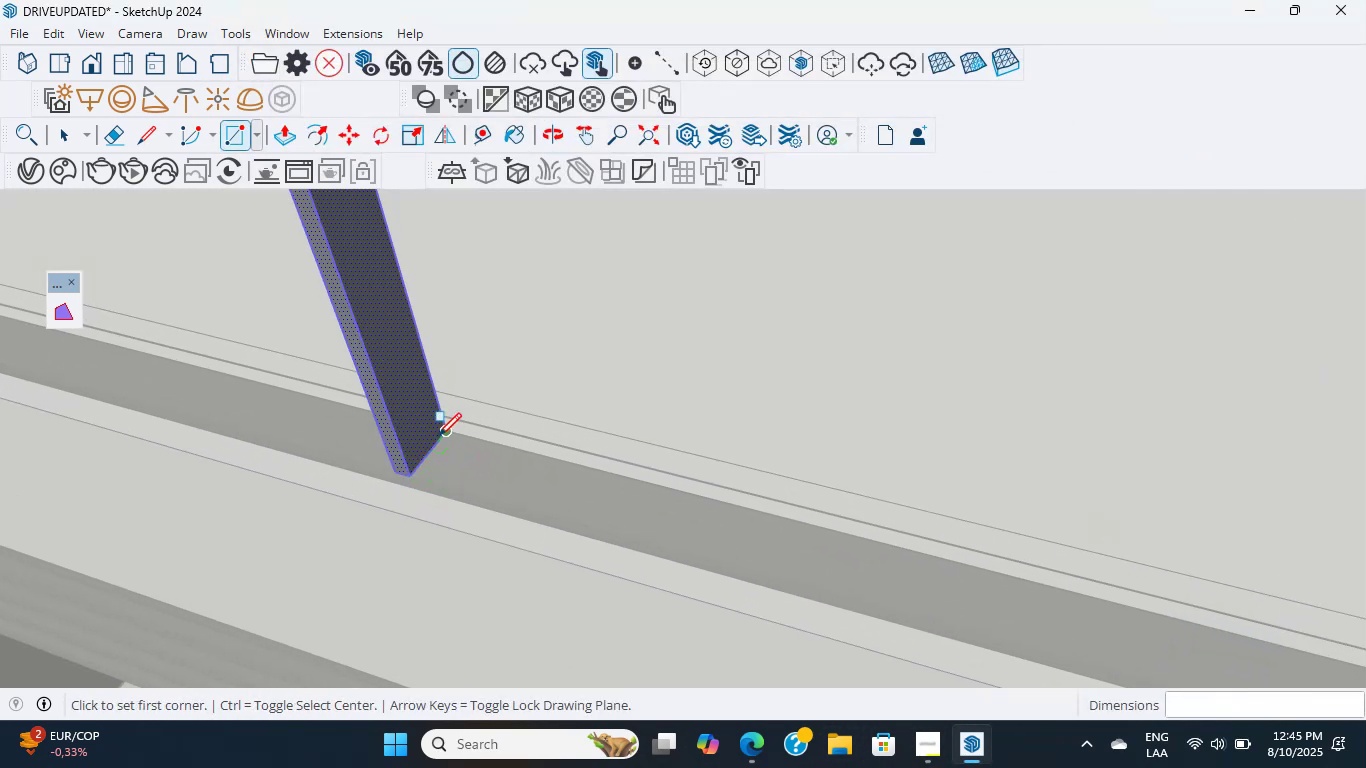 
left_click([427, 448])
 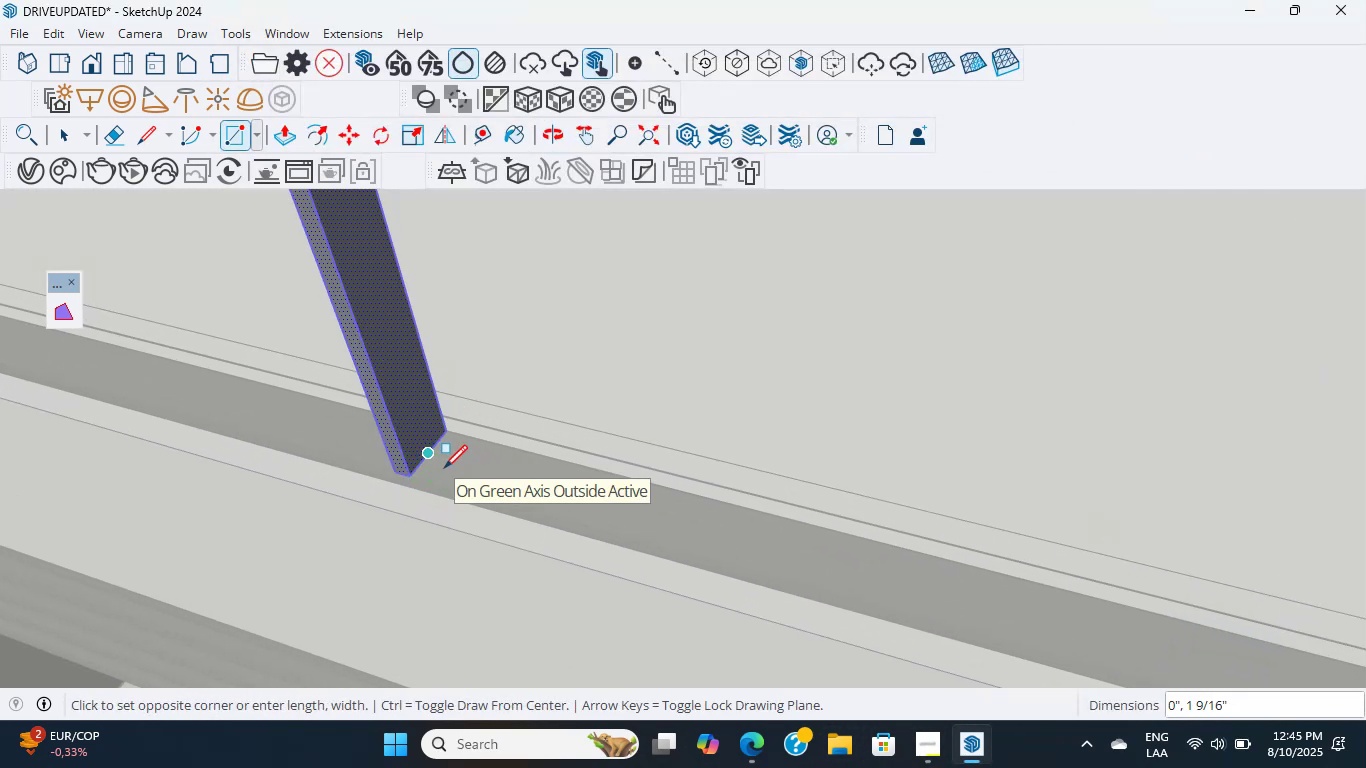 
scroll: coordinate [410, 405], scroll_direction: down, amount: 42.0
 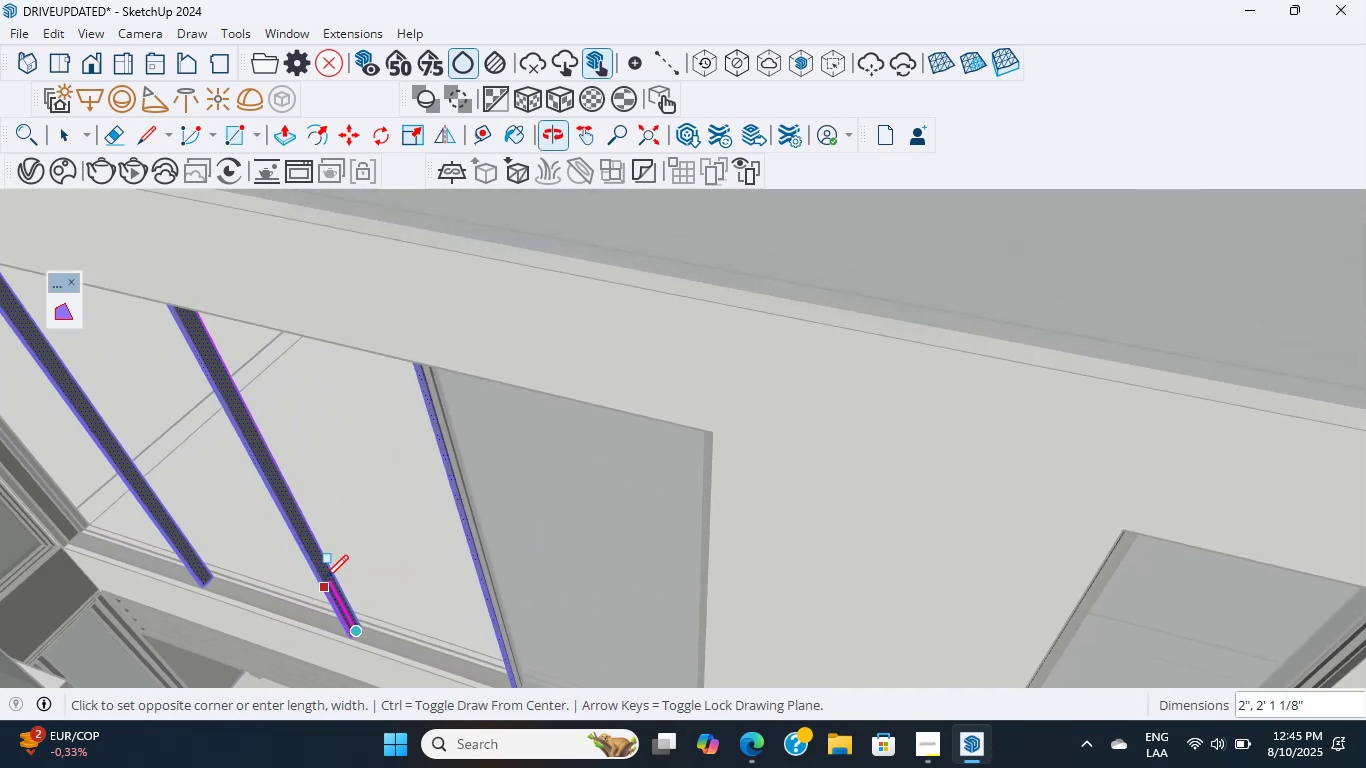 
hold_key(key=ShiftLeft, duration=0.59)
 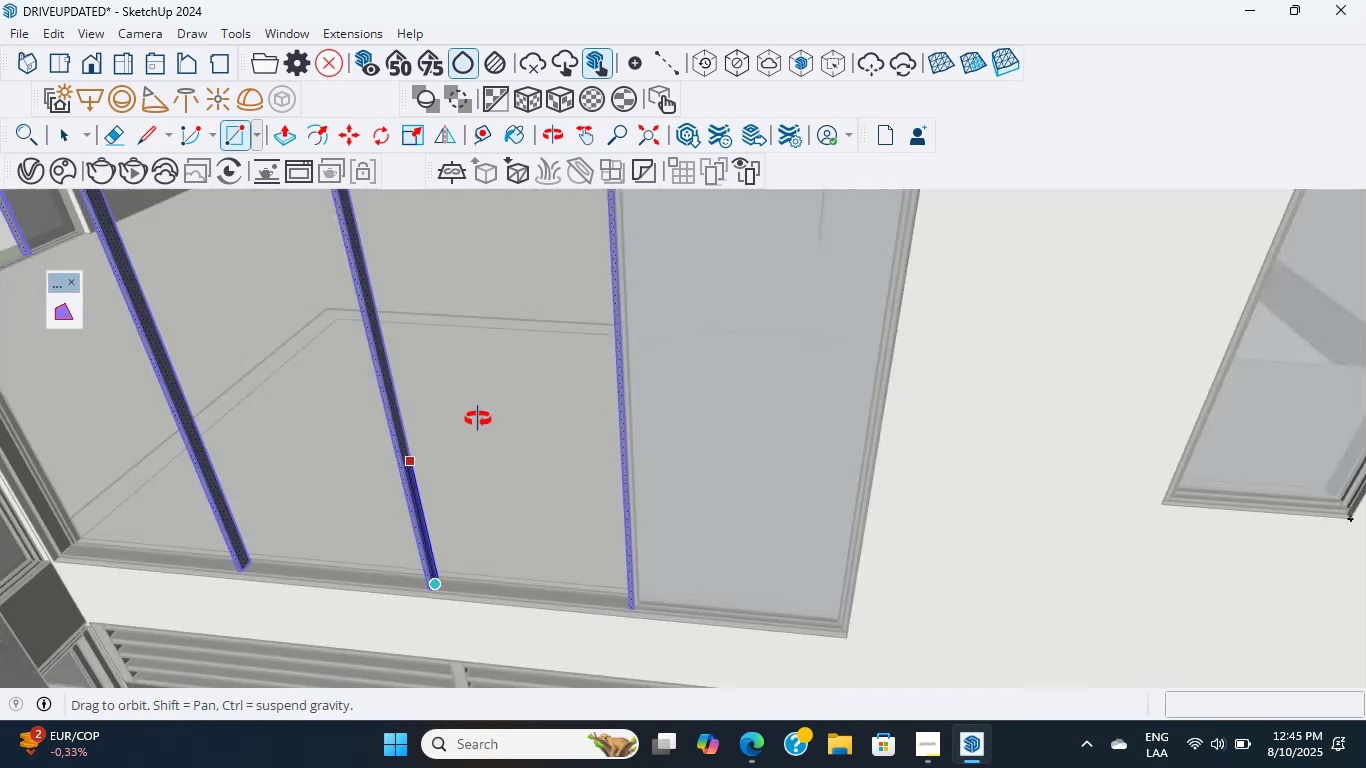 
hold_key(key=ShiftLeft, duration=2.72)
scroll: coordinate [510, 366], scroll_direction: down, amount: 1.0
 